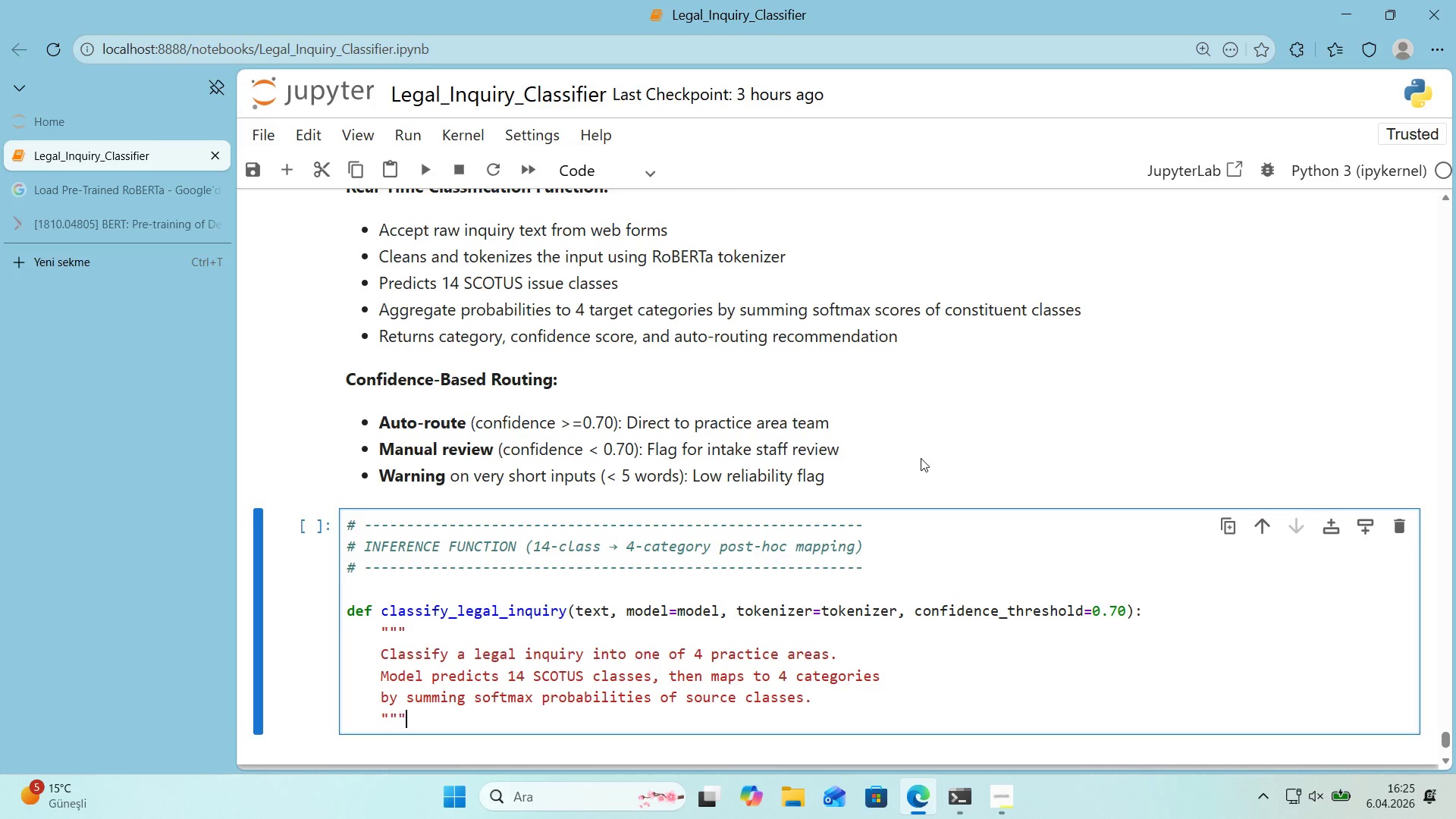 
key(Backquote)
 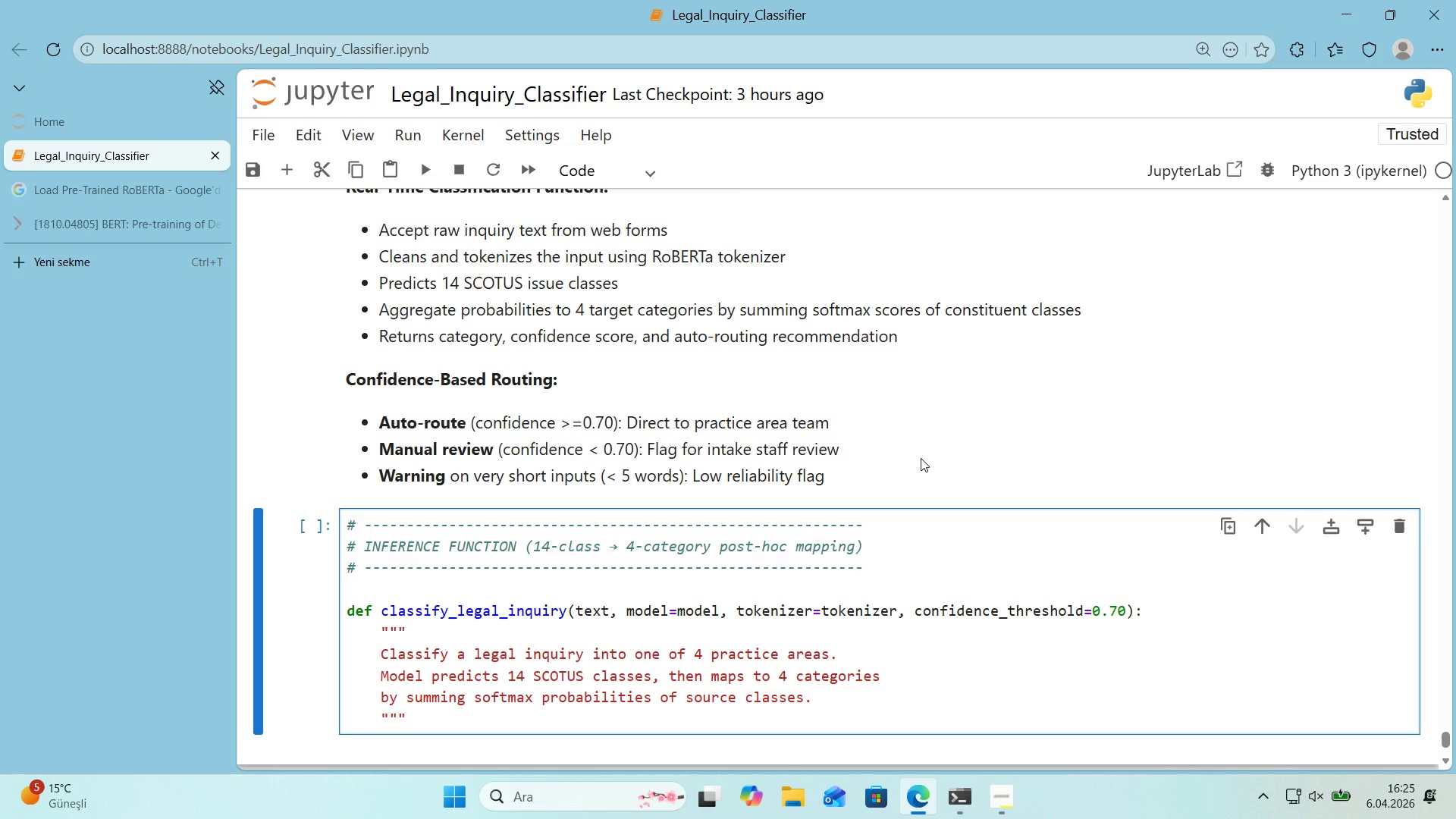 
key(Backspace)
 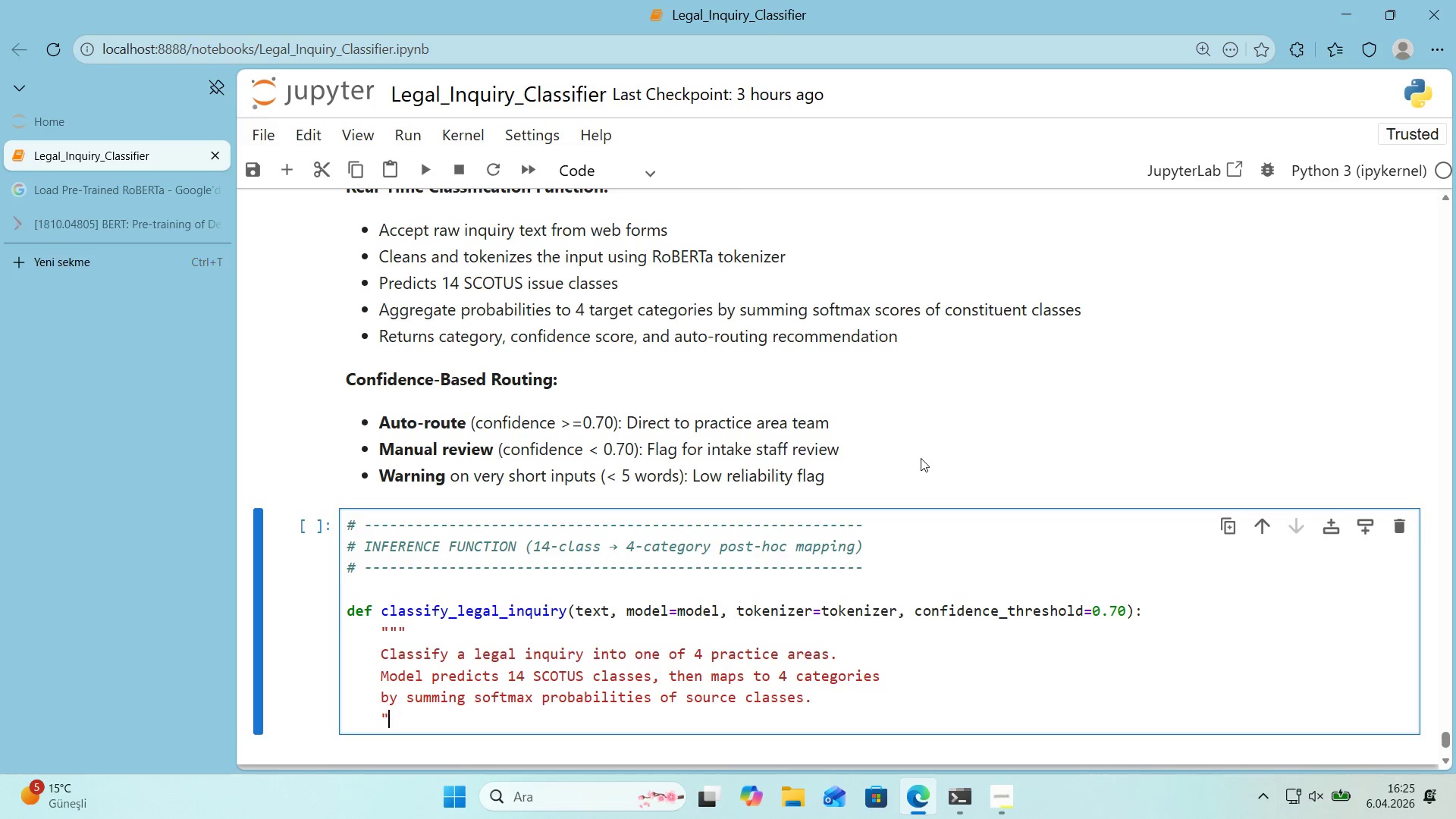 
key(Backspace)
 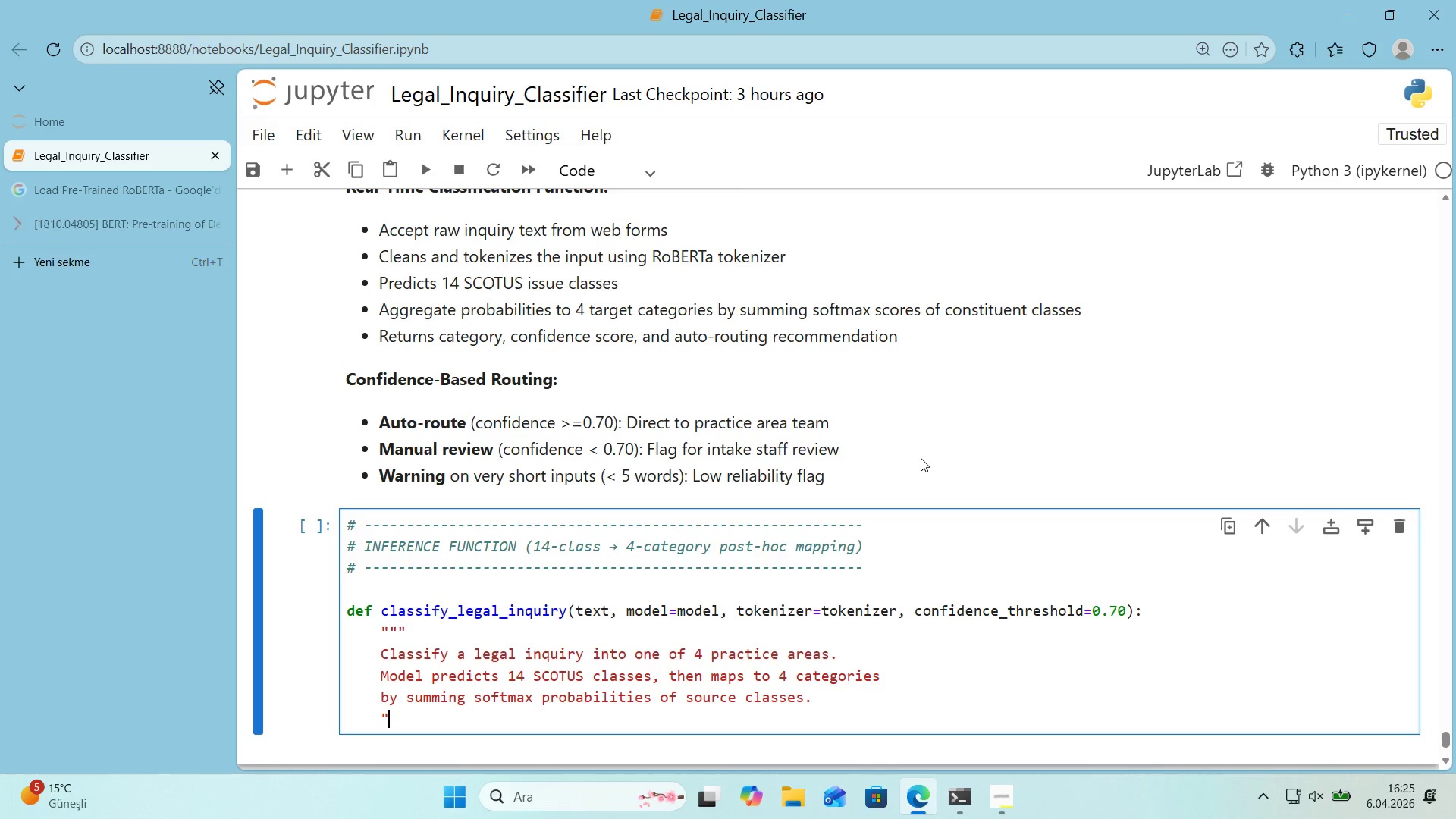 
key(Backspace)
 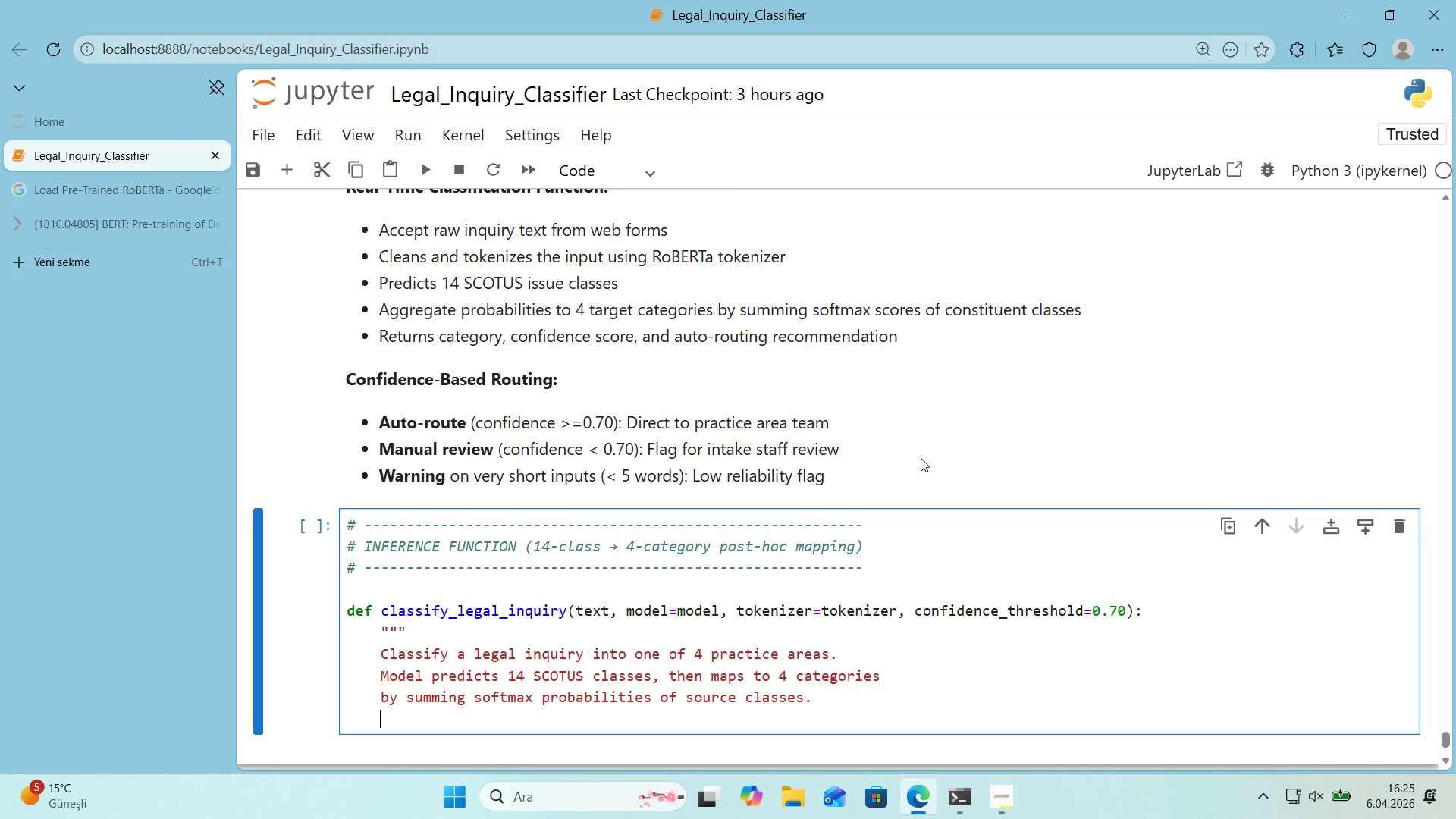 
key(Enter)
 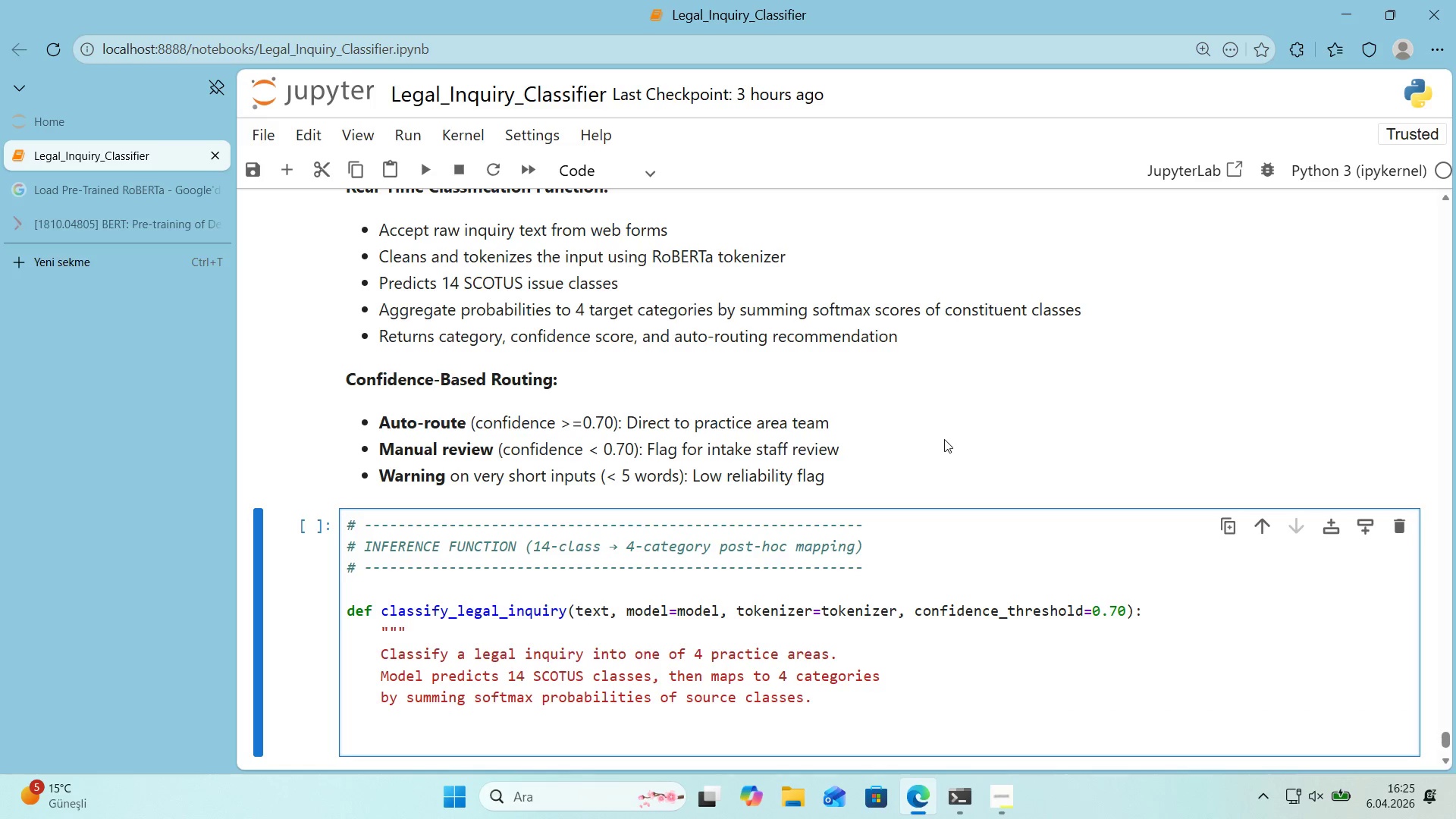 
scroll: coordinate [946, 440], scroll_direction: down, amount: 1.0
 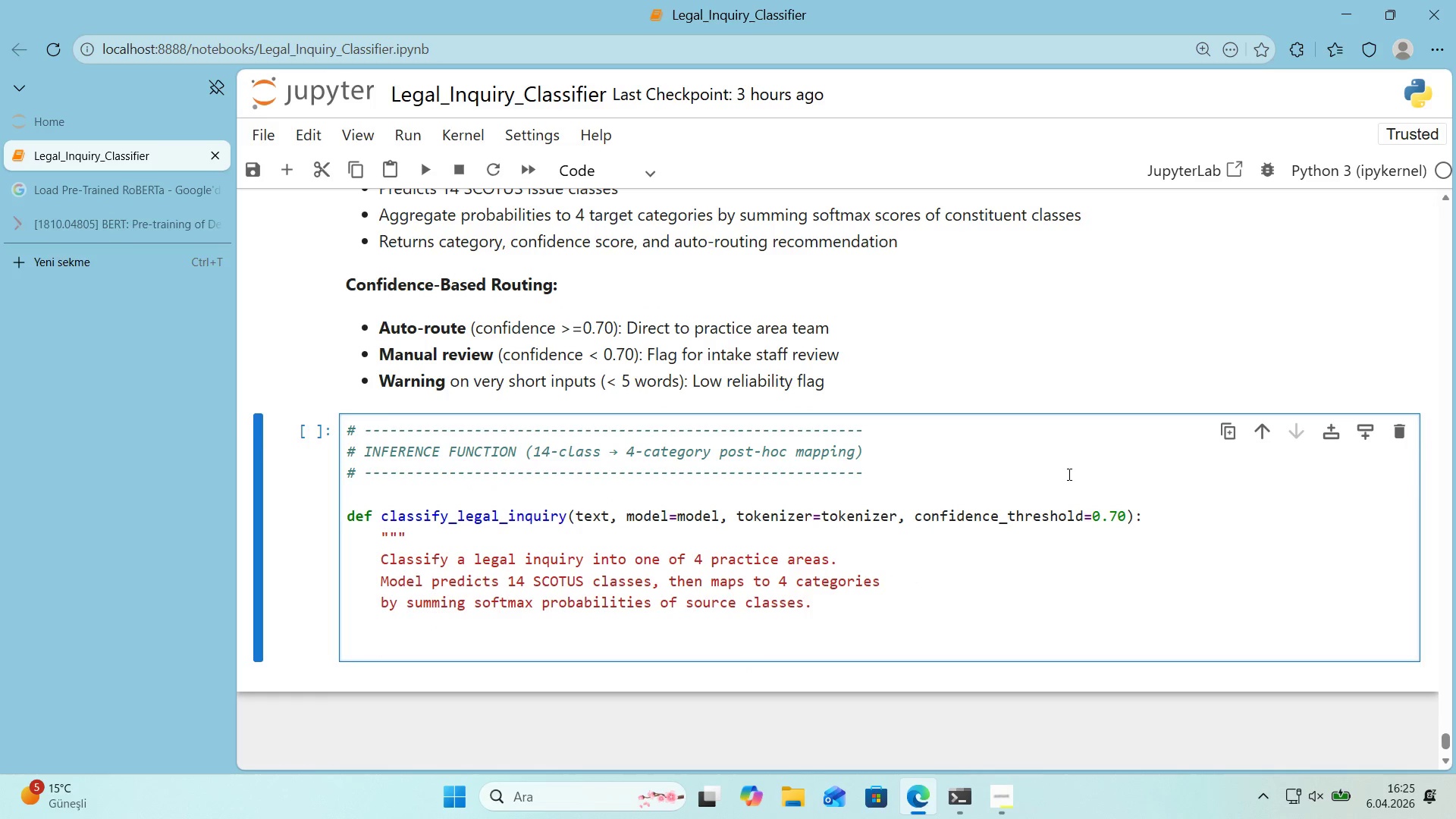 
type(Pat)
key(Backspace)
type(rameters>)
 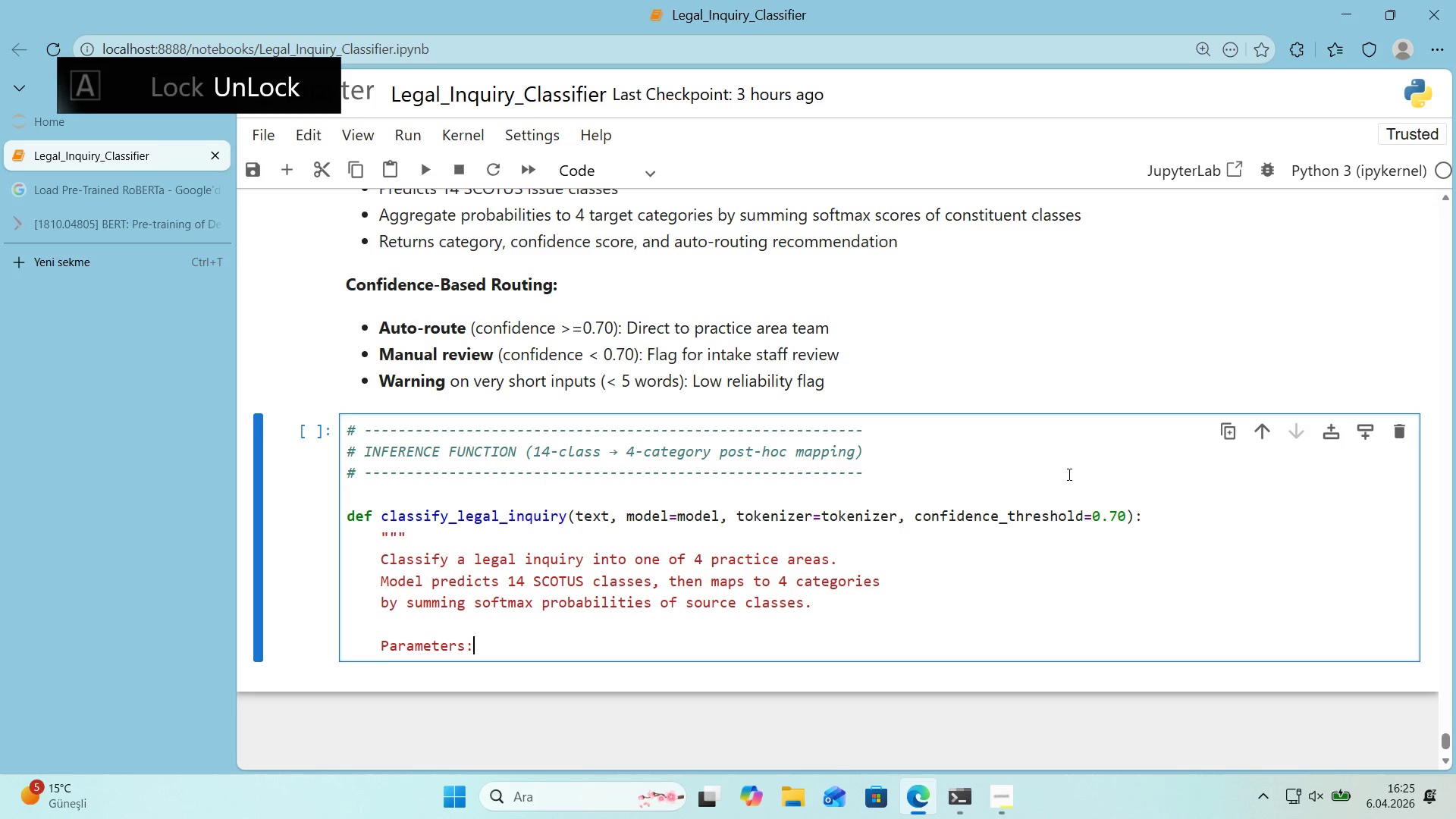 
key(Enter)
 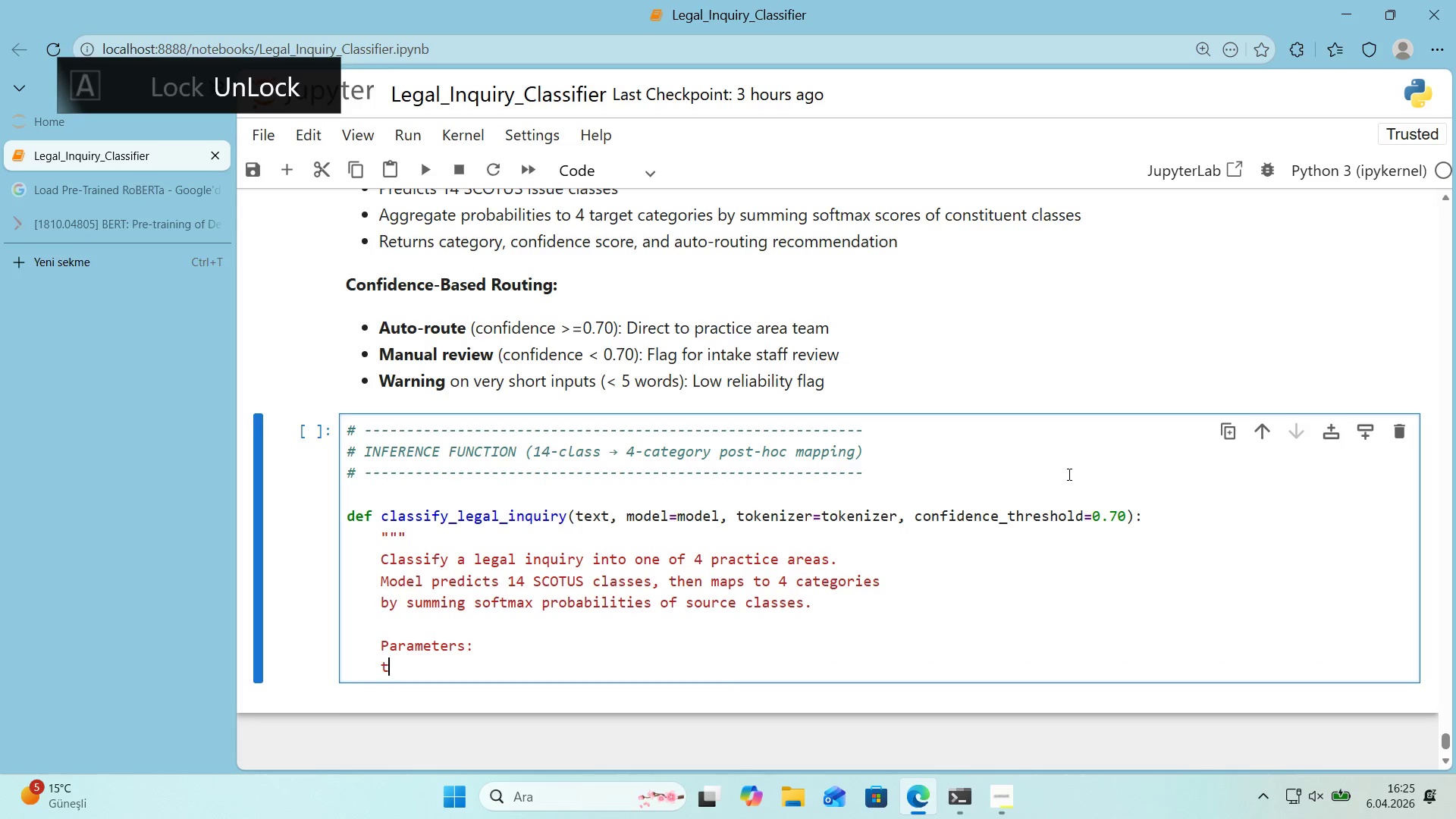 
type(tex)
key(Backspace)
key(Backspace)
key(Backspace)
key(Tab)
type(text*()
 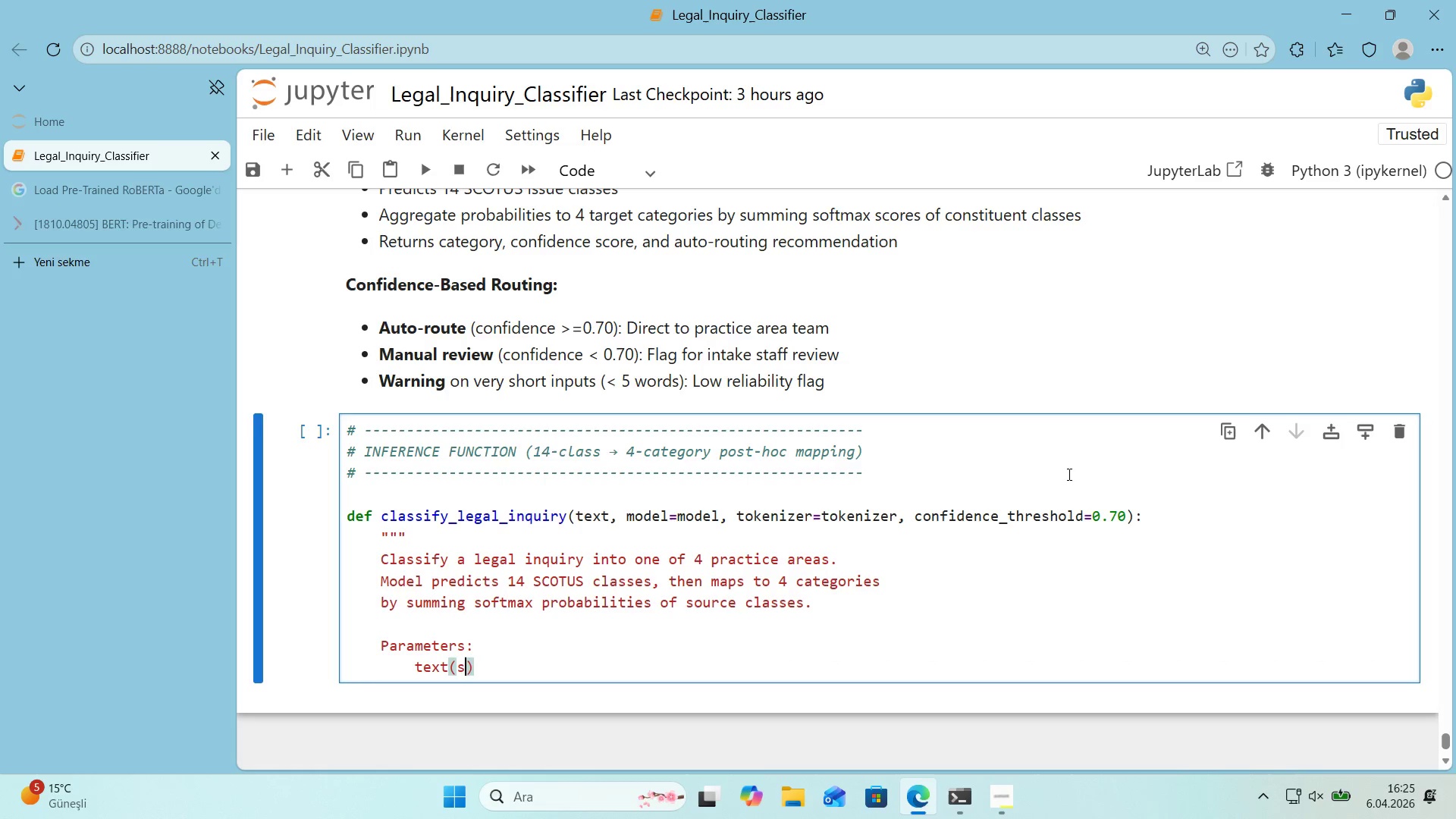 
 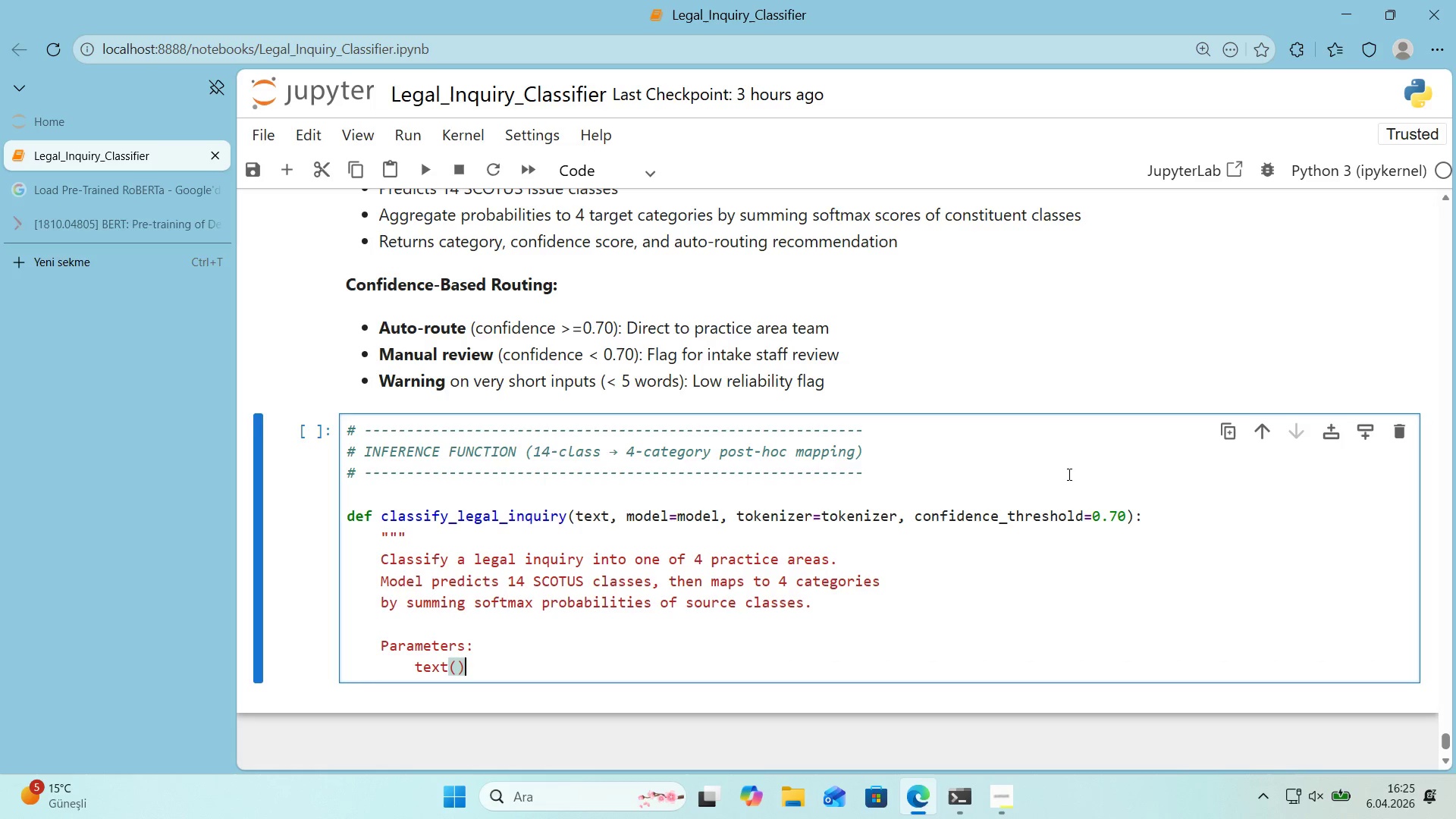 
key(ArrowLeft)
 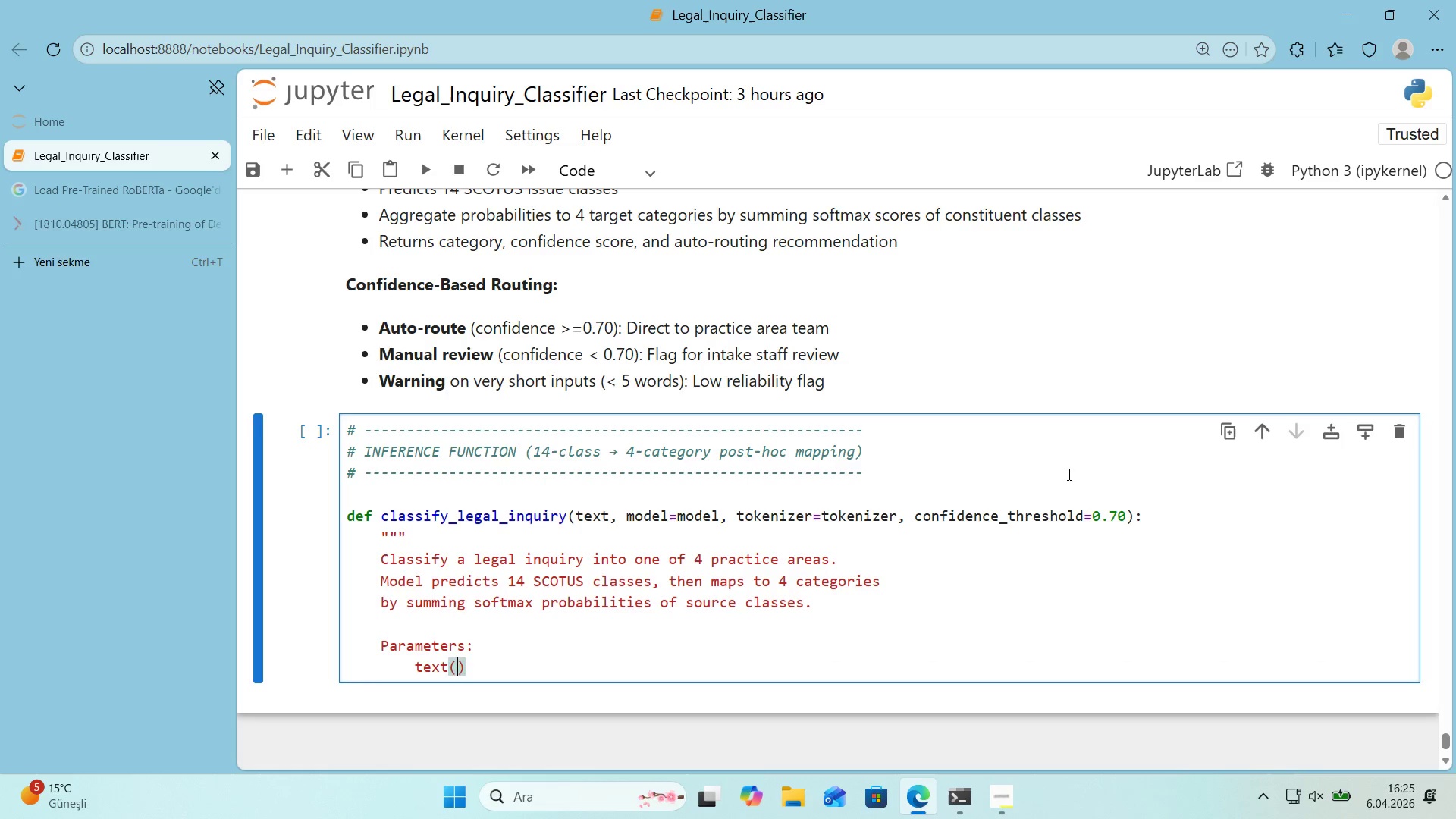 
type(str)
 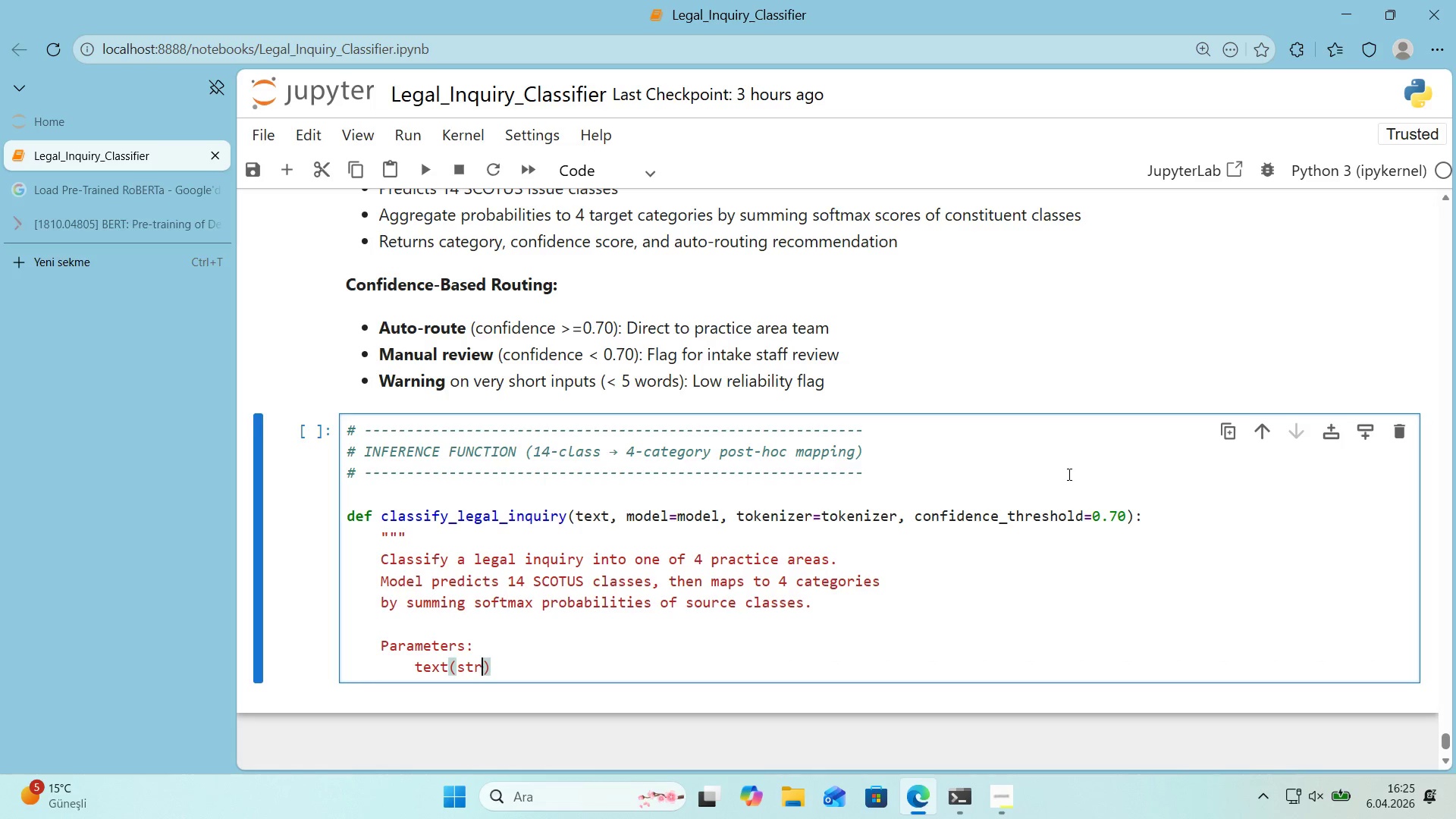 
key(ArrowRight)
 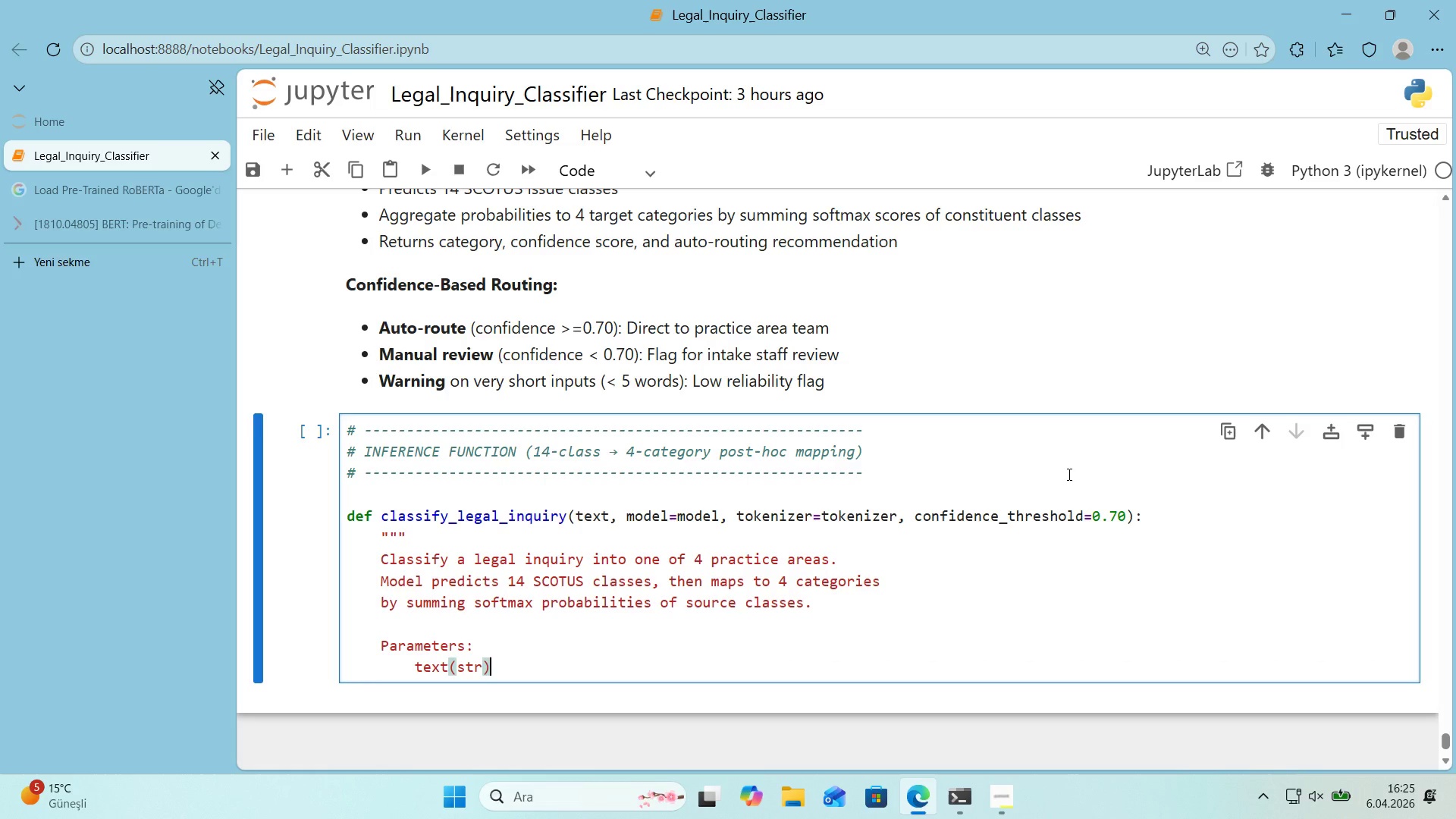 
type(> Raw 'nqu'ry text from web fr)
key(Backspace)
type(orm)
 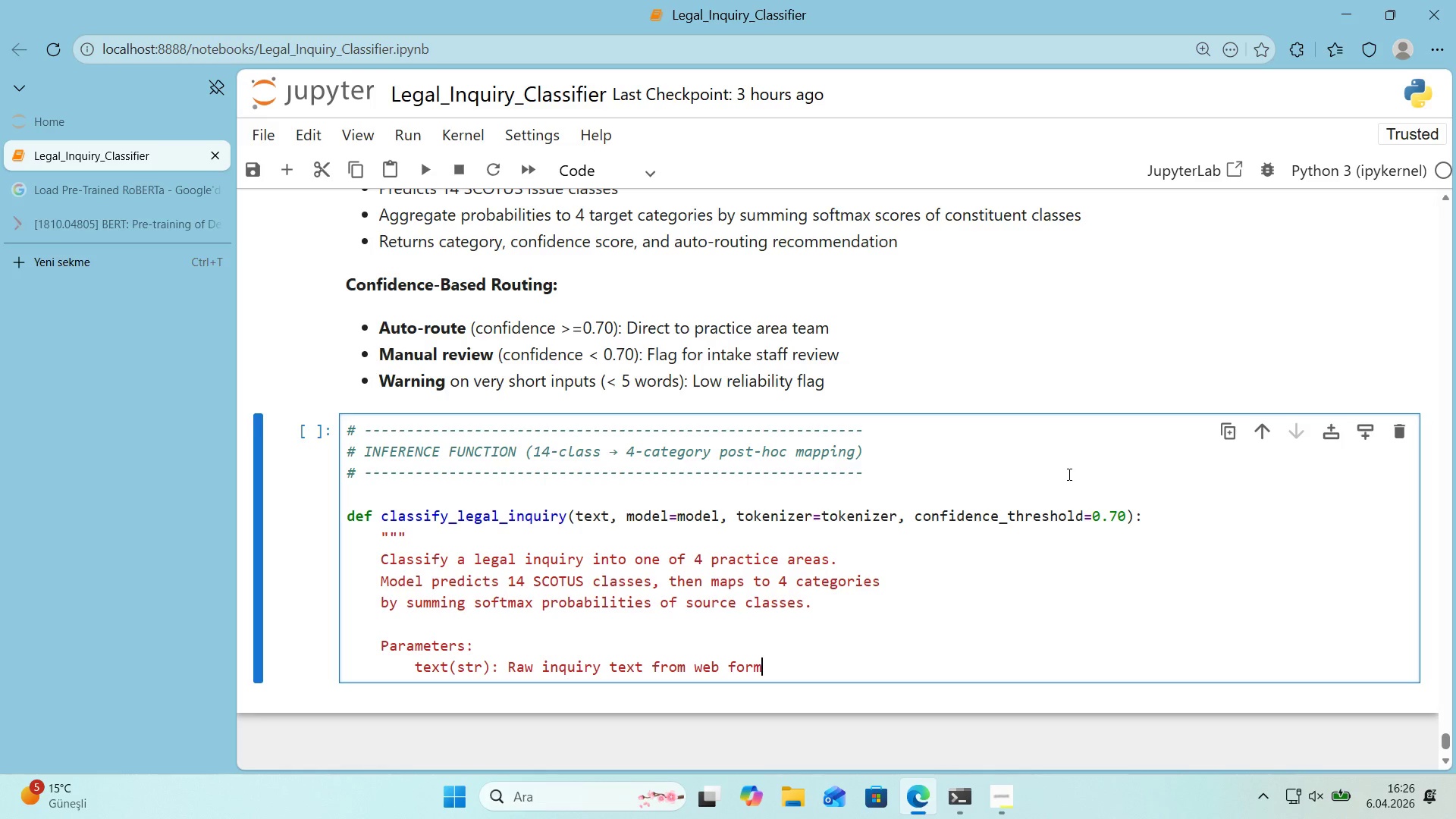 
key(Enter)
 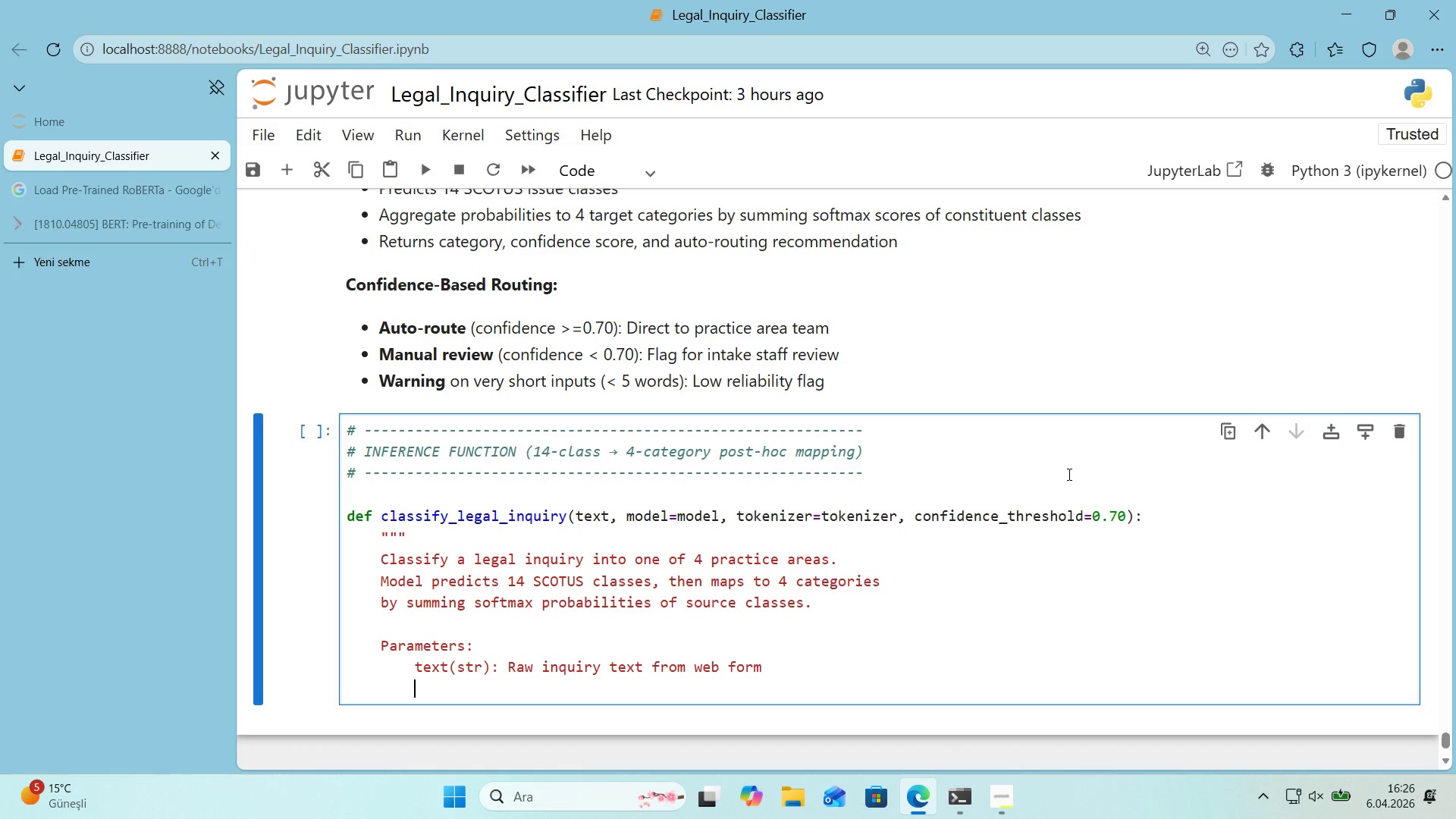 
wait(43.39)
 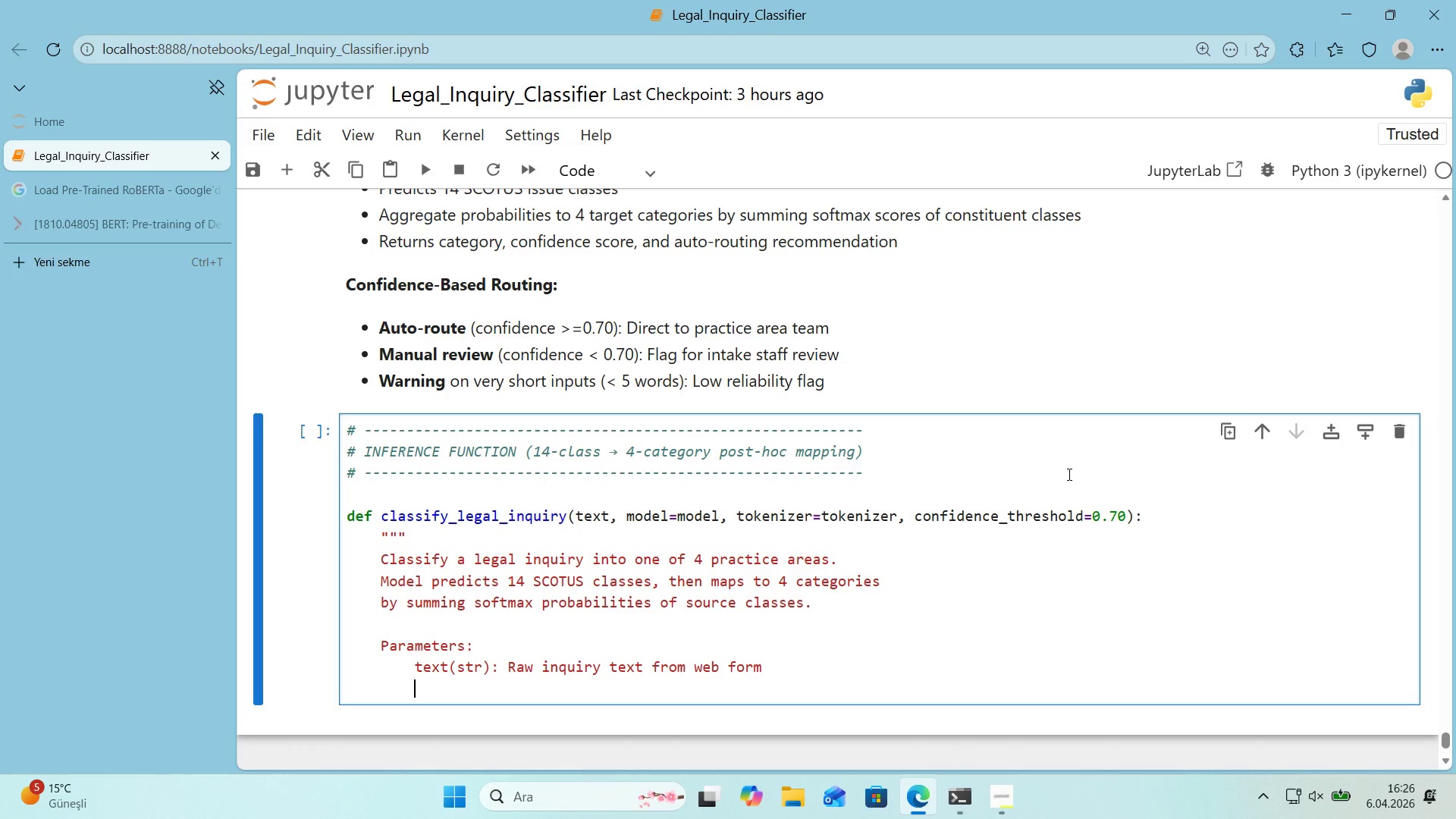 
type(model> F'ne-tuned RobertA )
key(Backspace)
key(Backspace)
key(Backspace)
key(Backspace)
key(Backspace)
key(Backspace)
type(BERTa model *()
 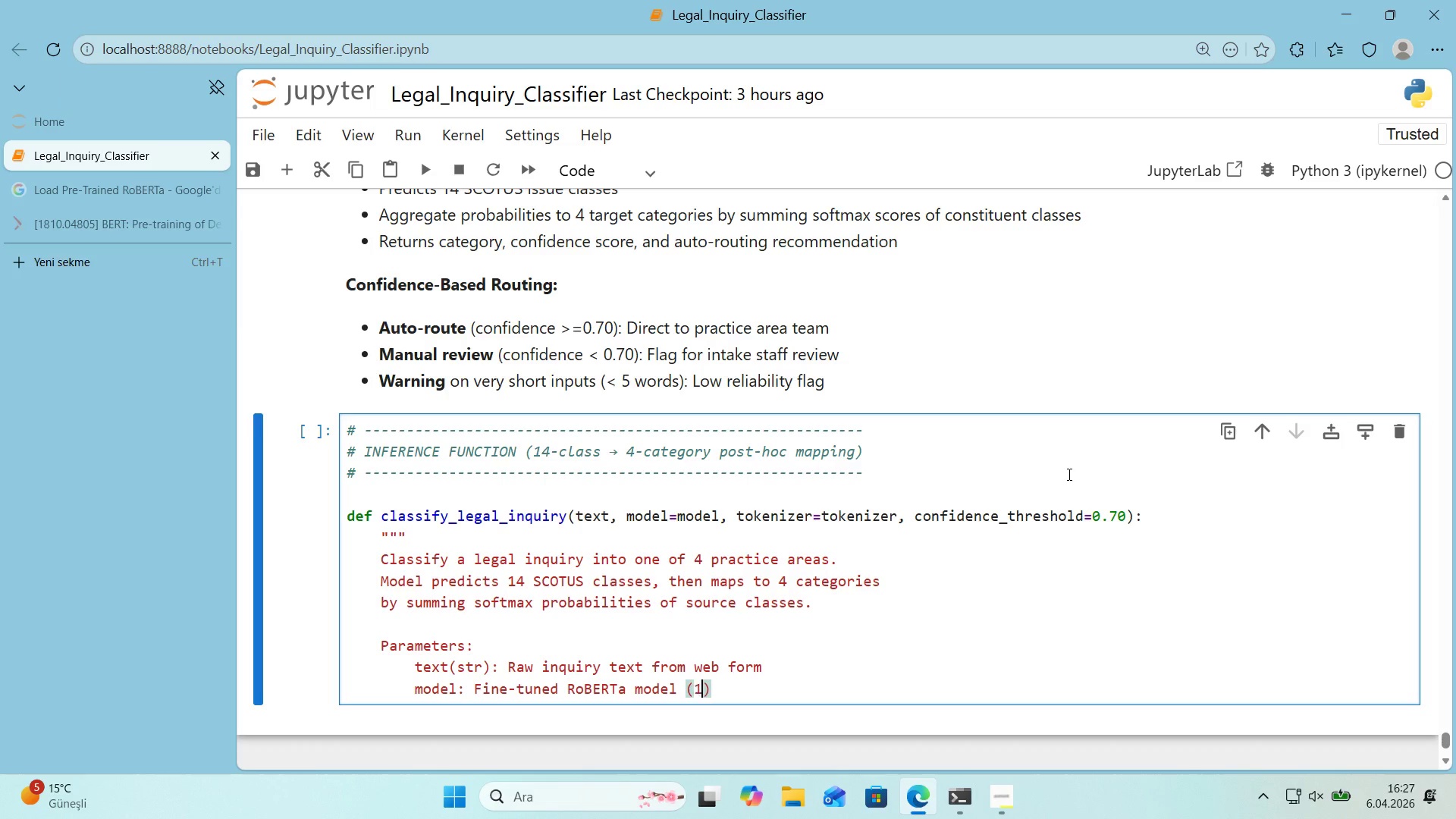 
 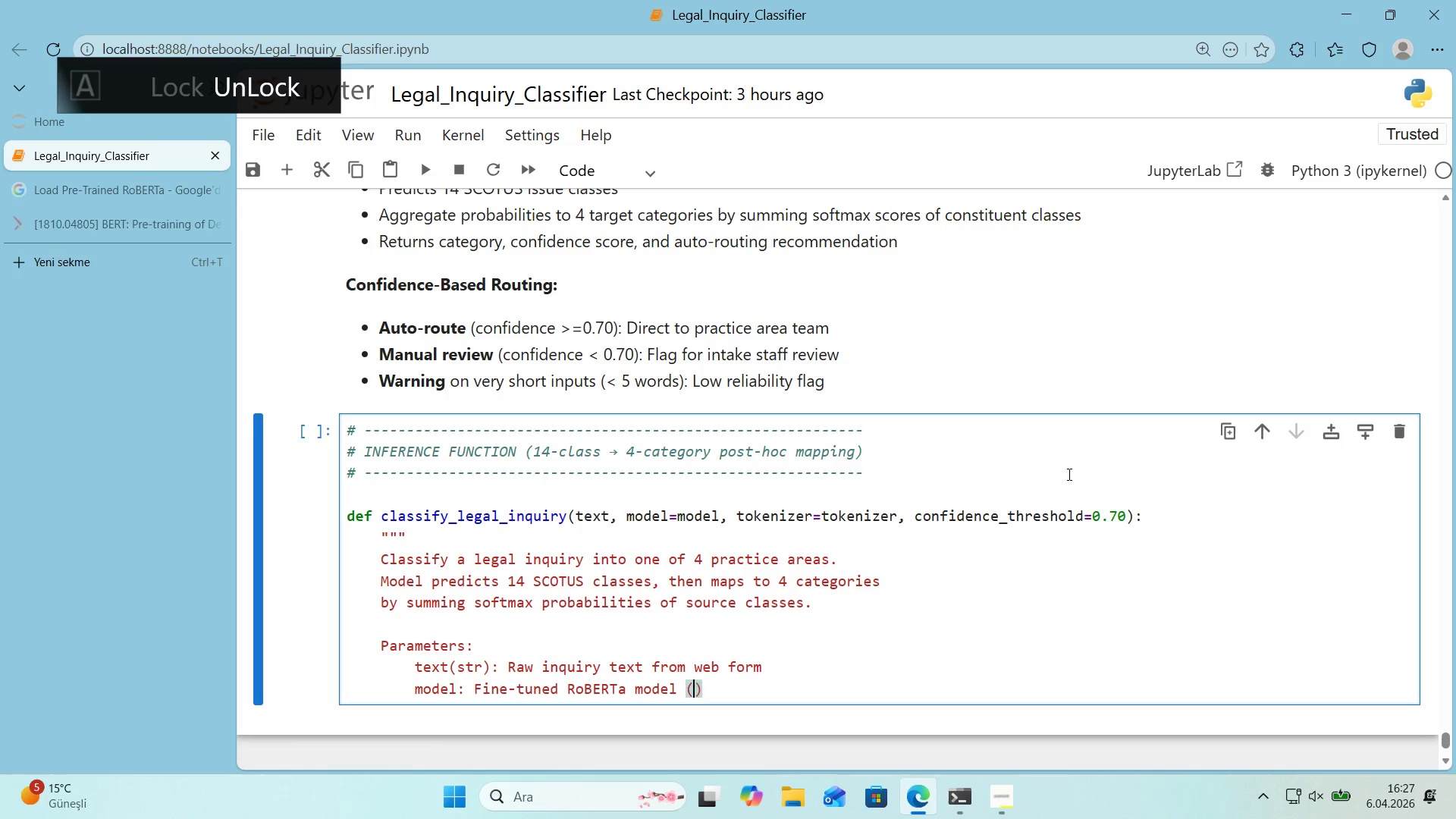 
key(ArrowLeft)
 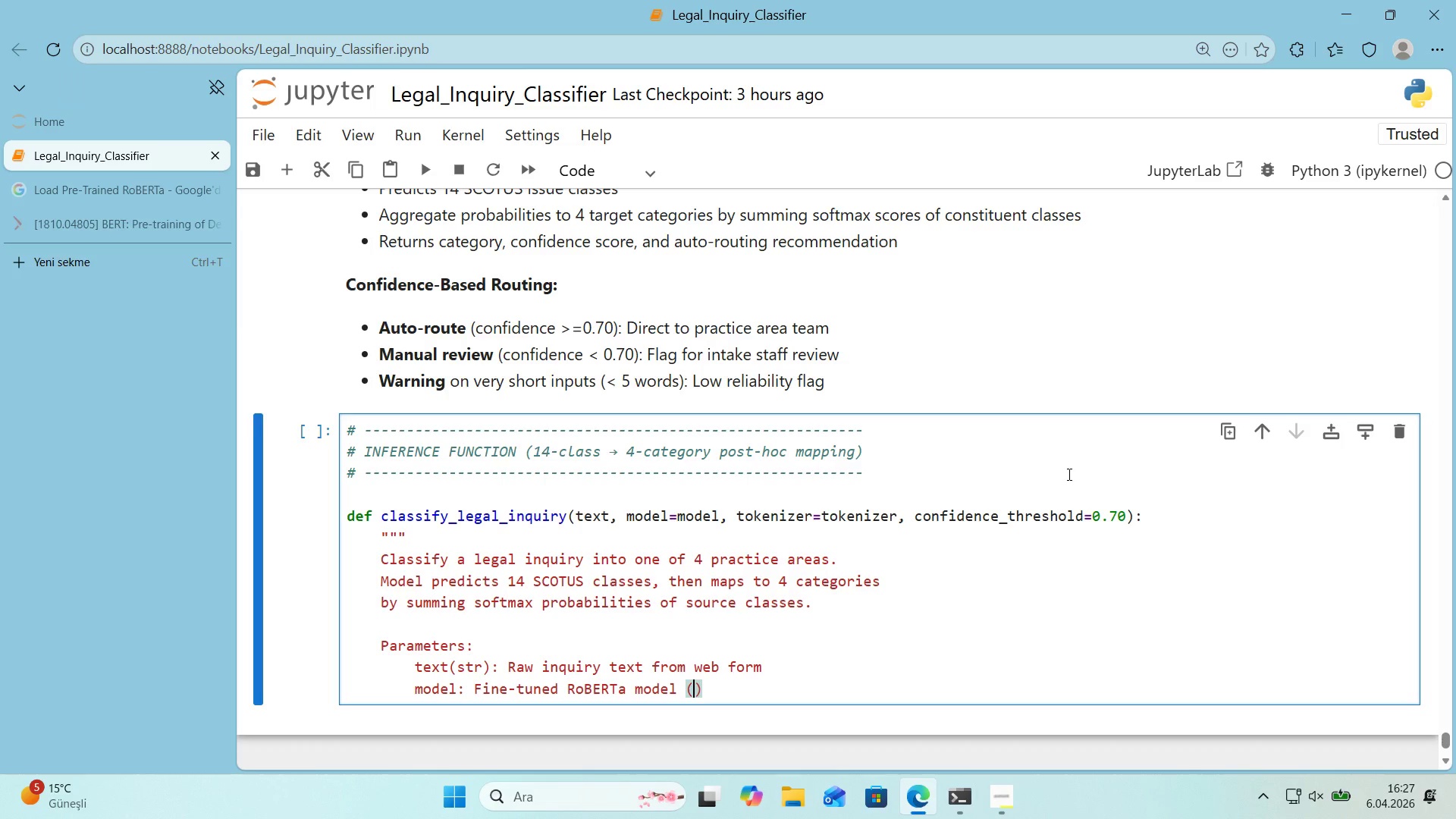 
type(14 classes)
 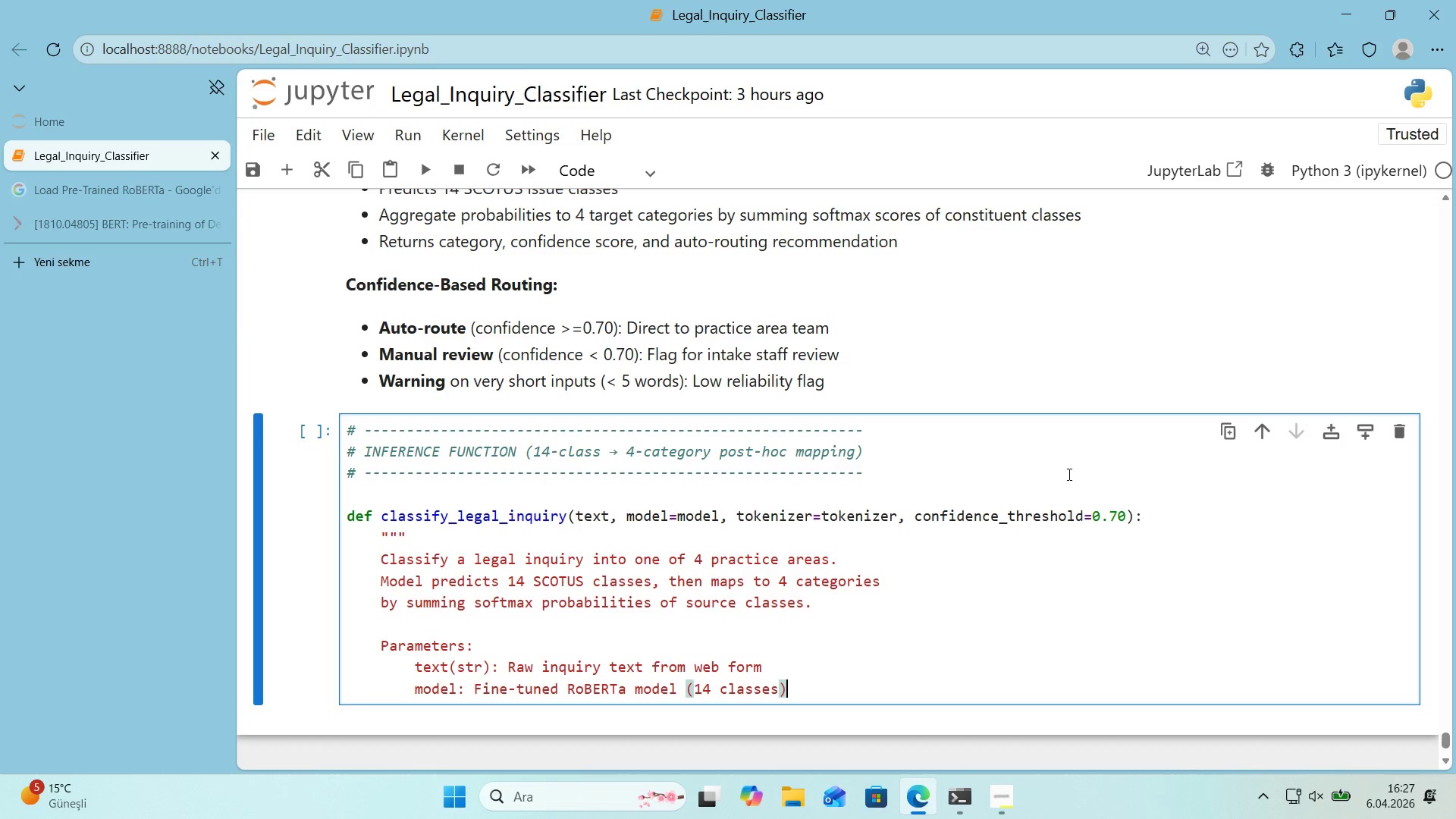 
key(ArrowRight)
 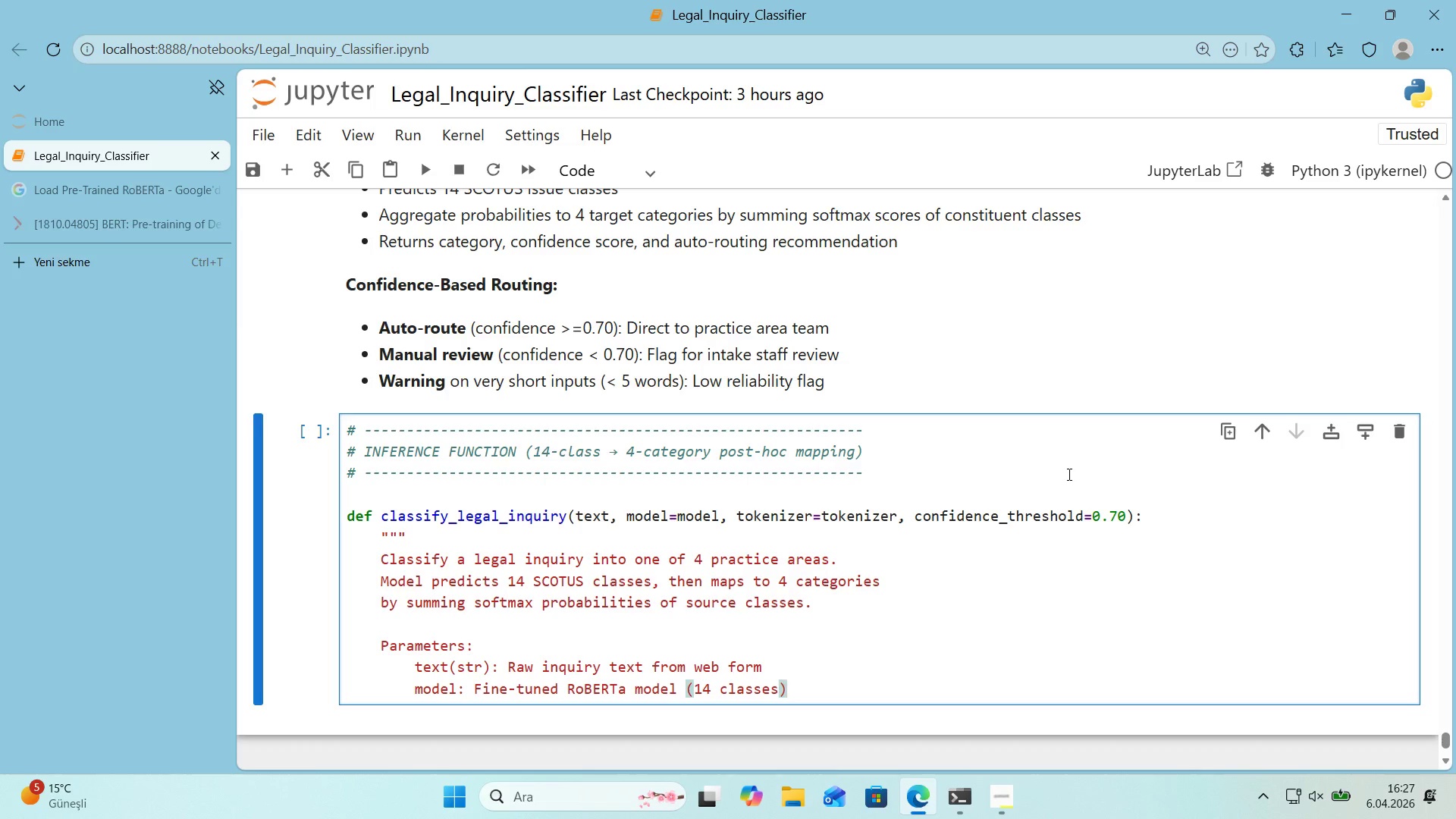 
key(Enter)
 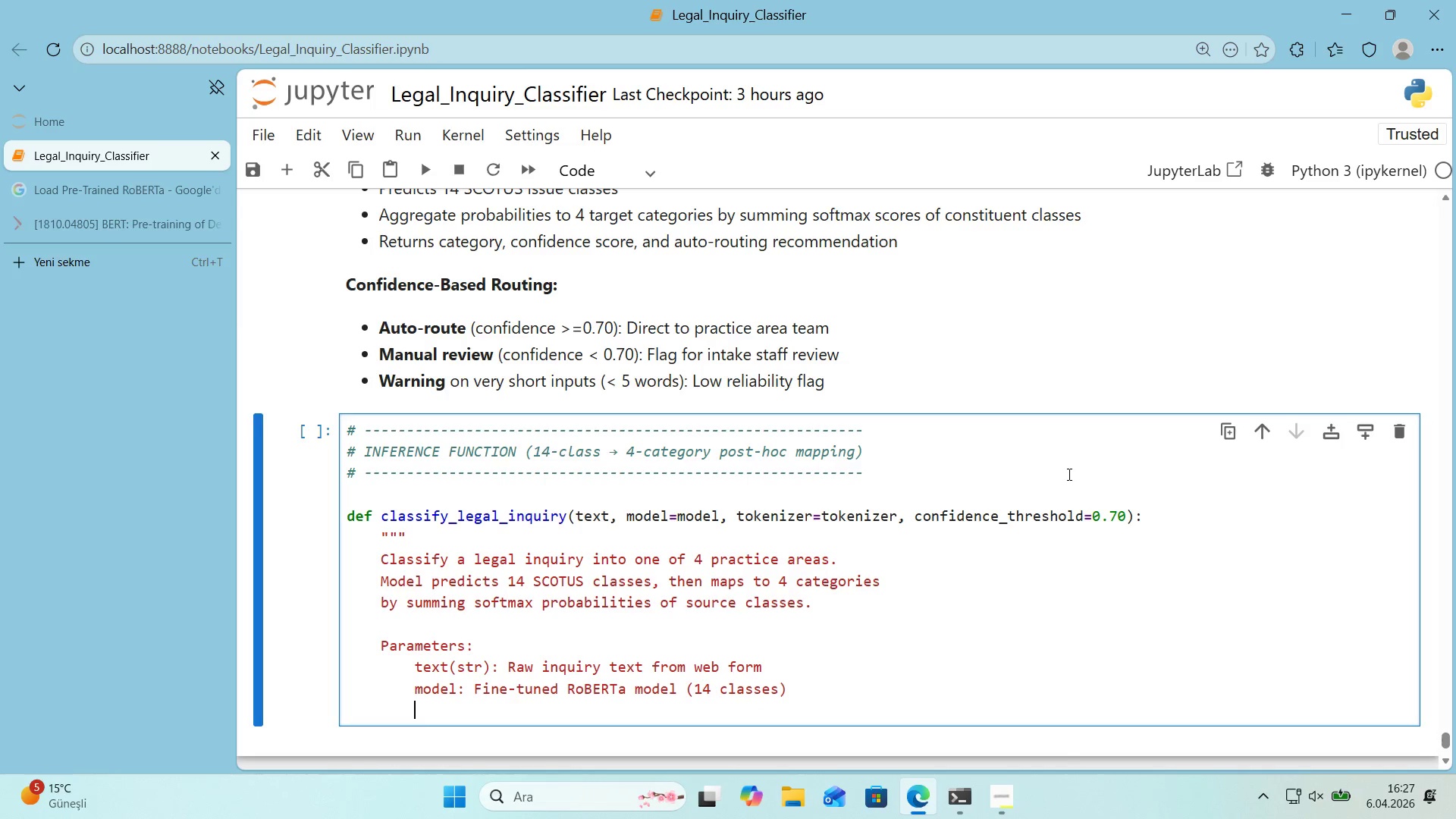 
type(token'zer> Robe)
key(Backspace)
key(Backspace)
type(E)
key(Backspace)
type(BERTa token'zer)
 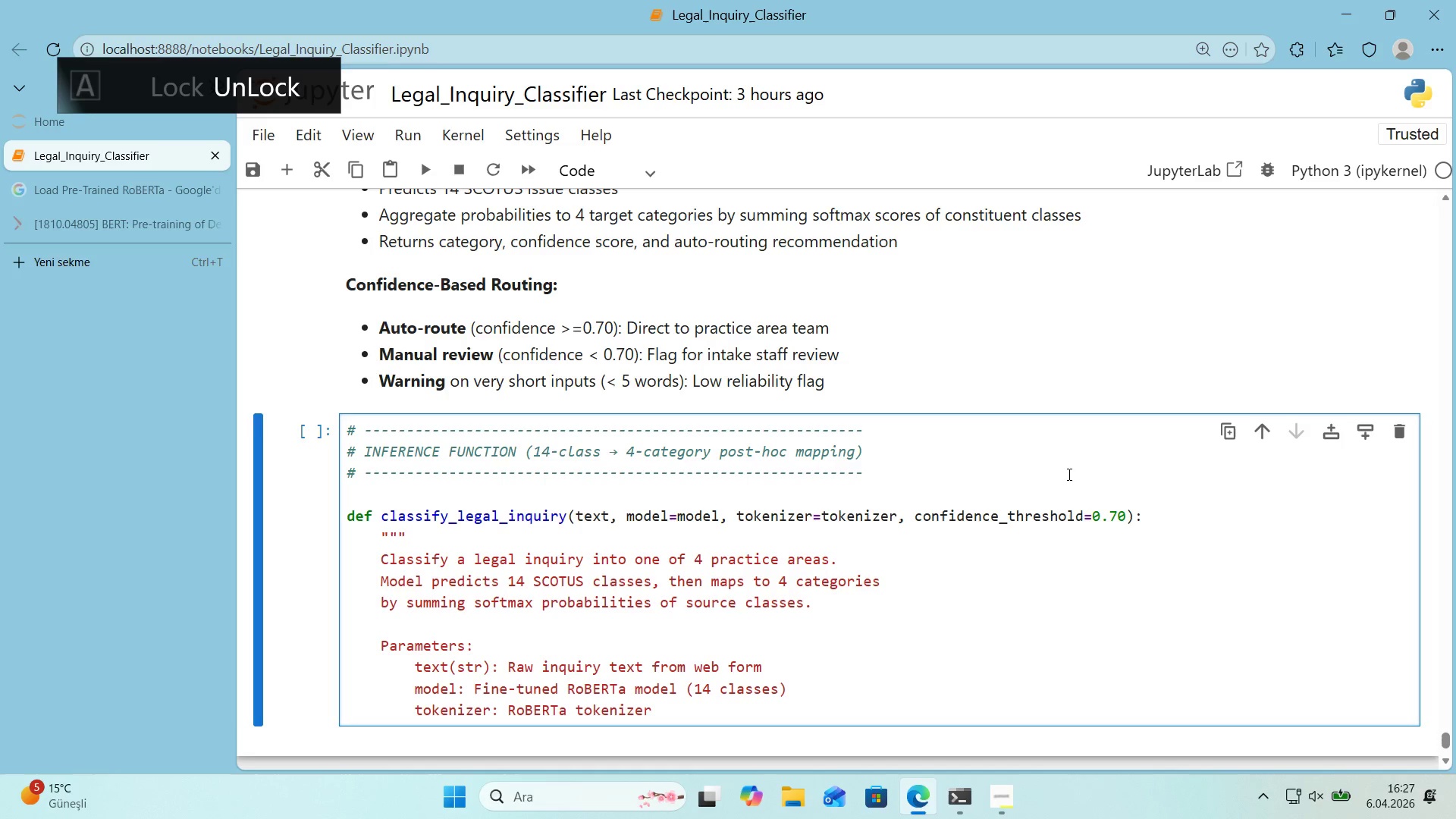 
key(Enter)
 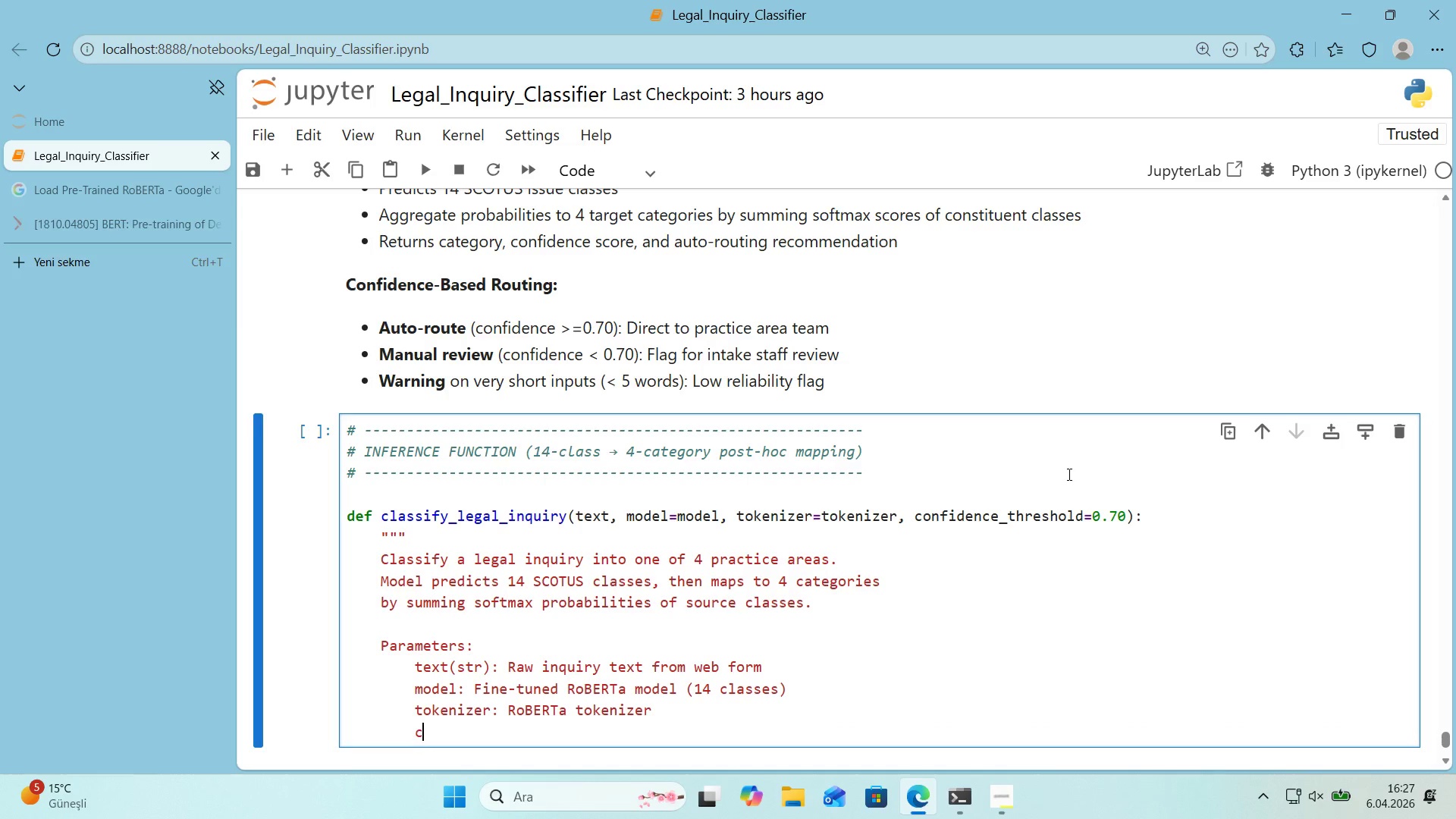 
type(conf'dence_threshold *()
 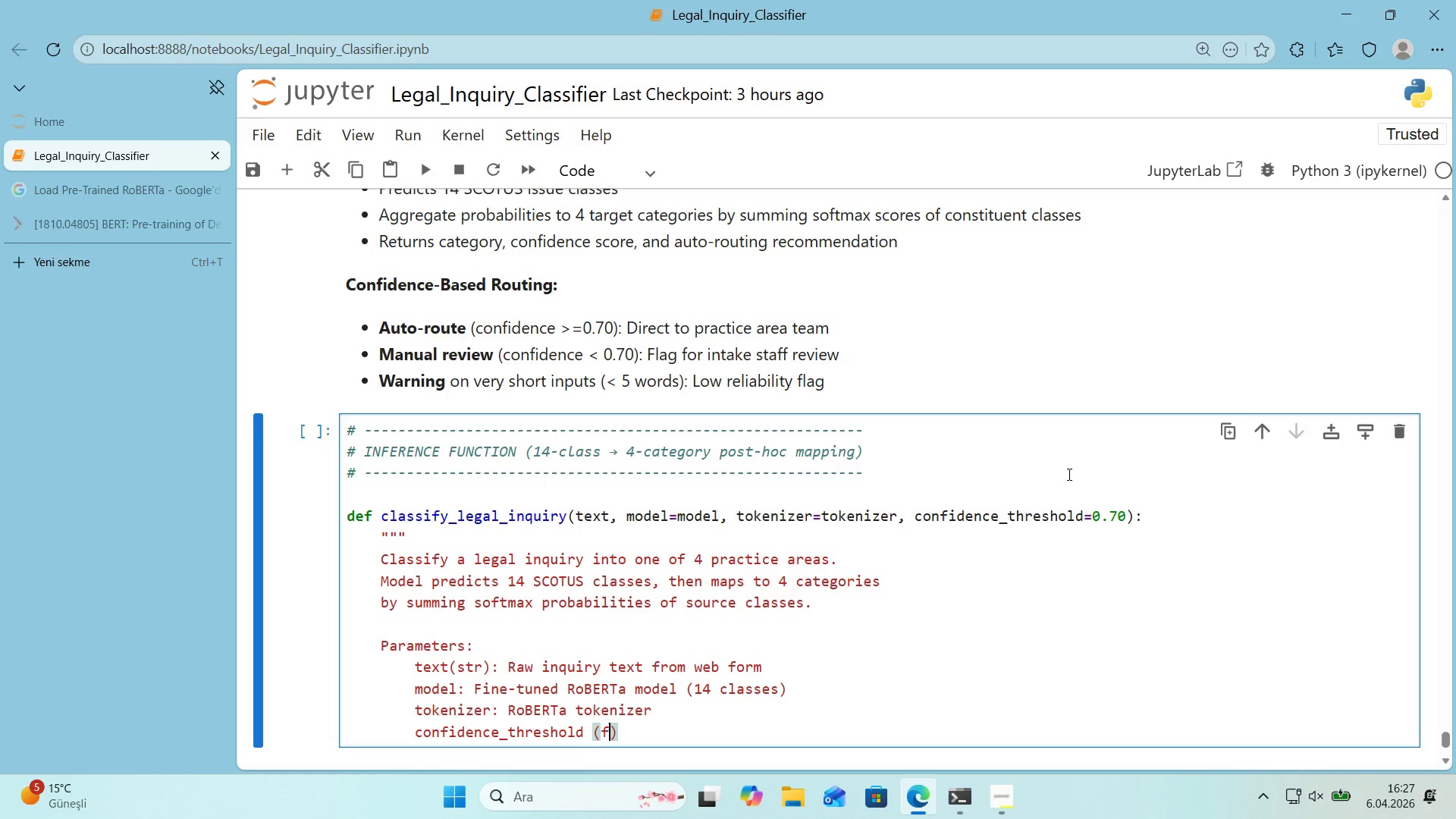 
 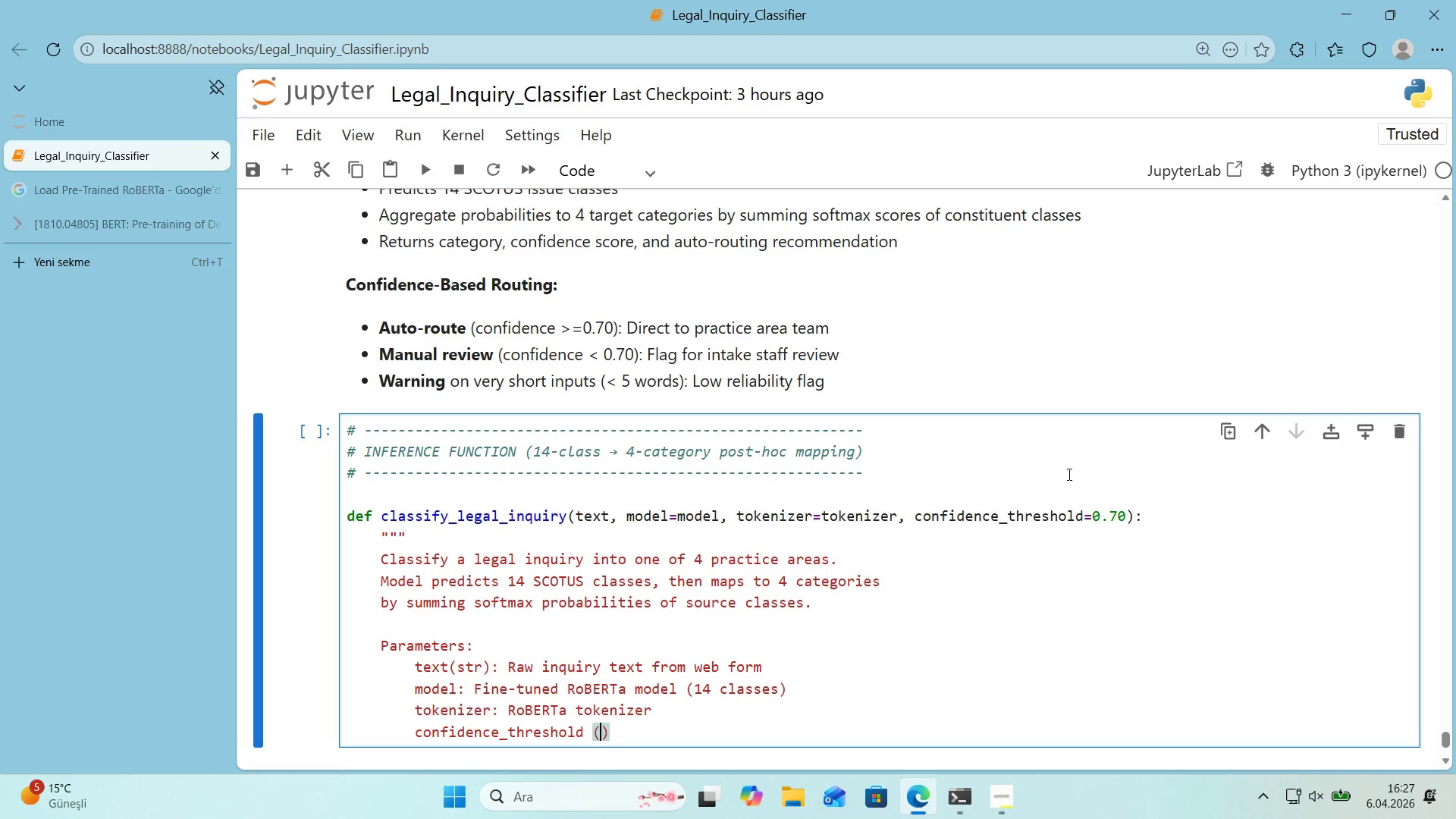 
key(ArrowLeft)
 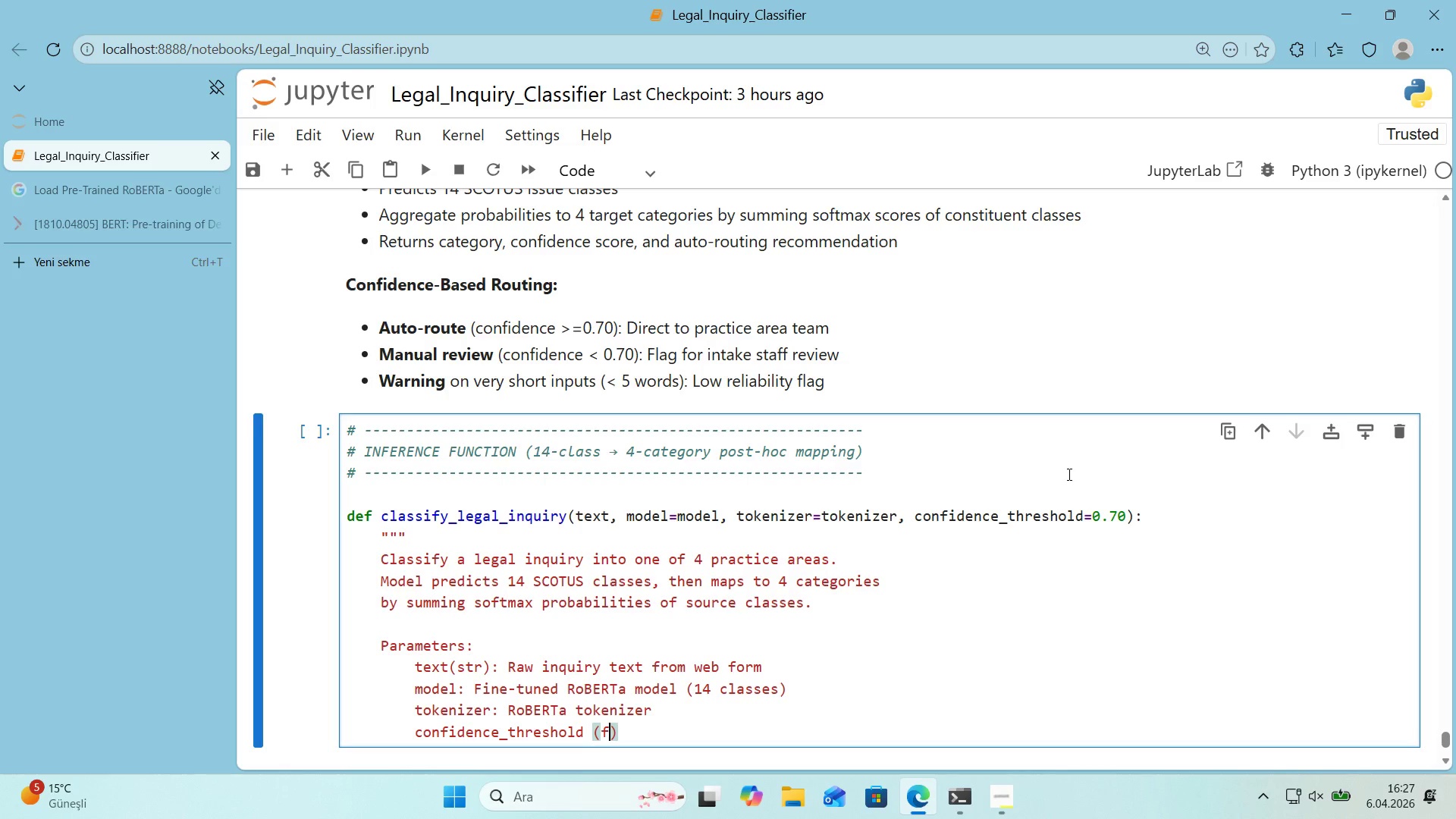 
type(float)
 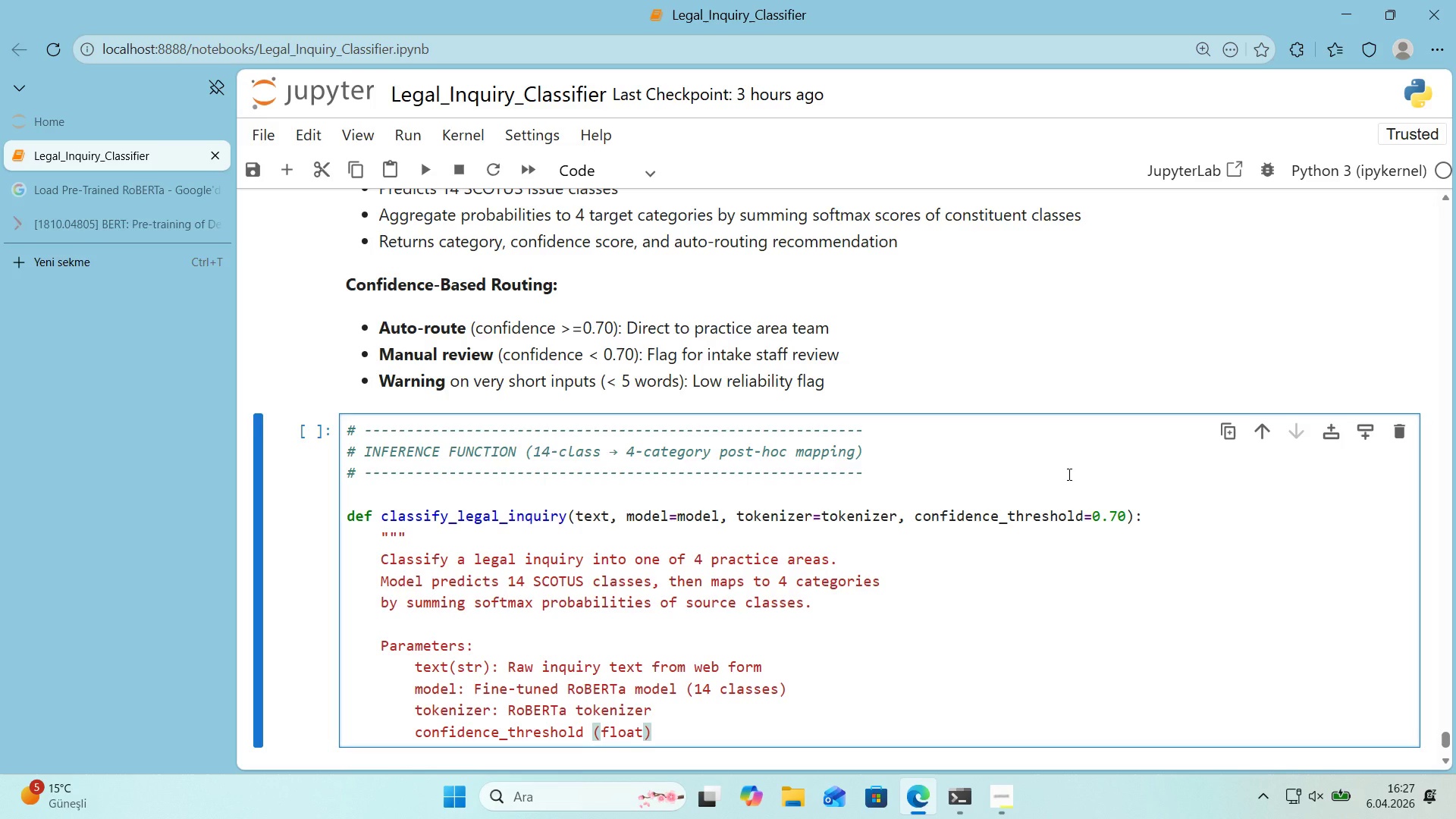 
key(ArrowRight)
 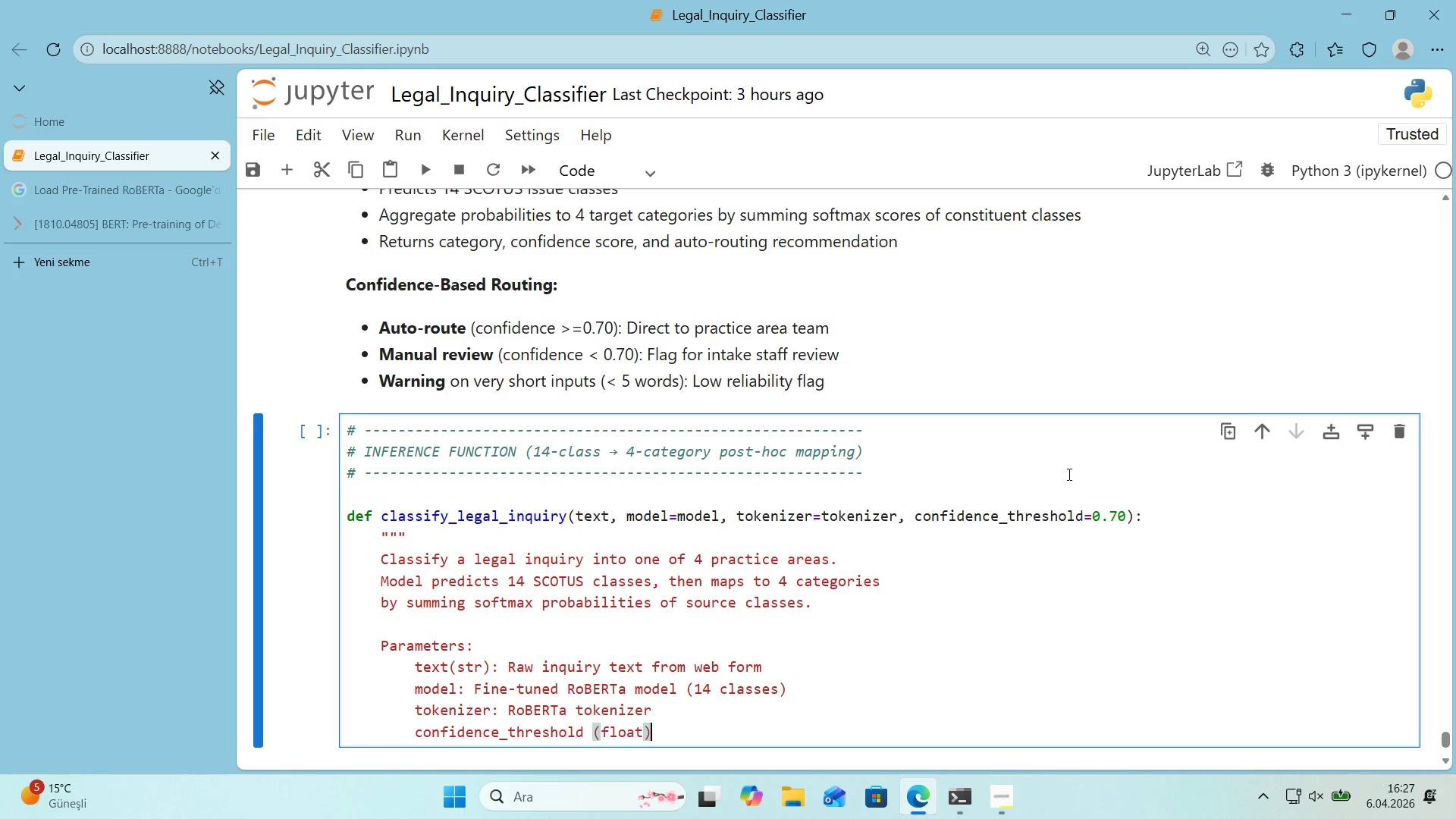 
type(> M'n'mum conf'dence for auto-rout'ng)
 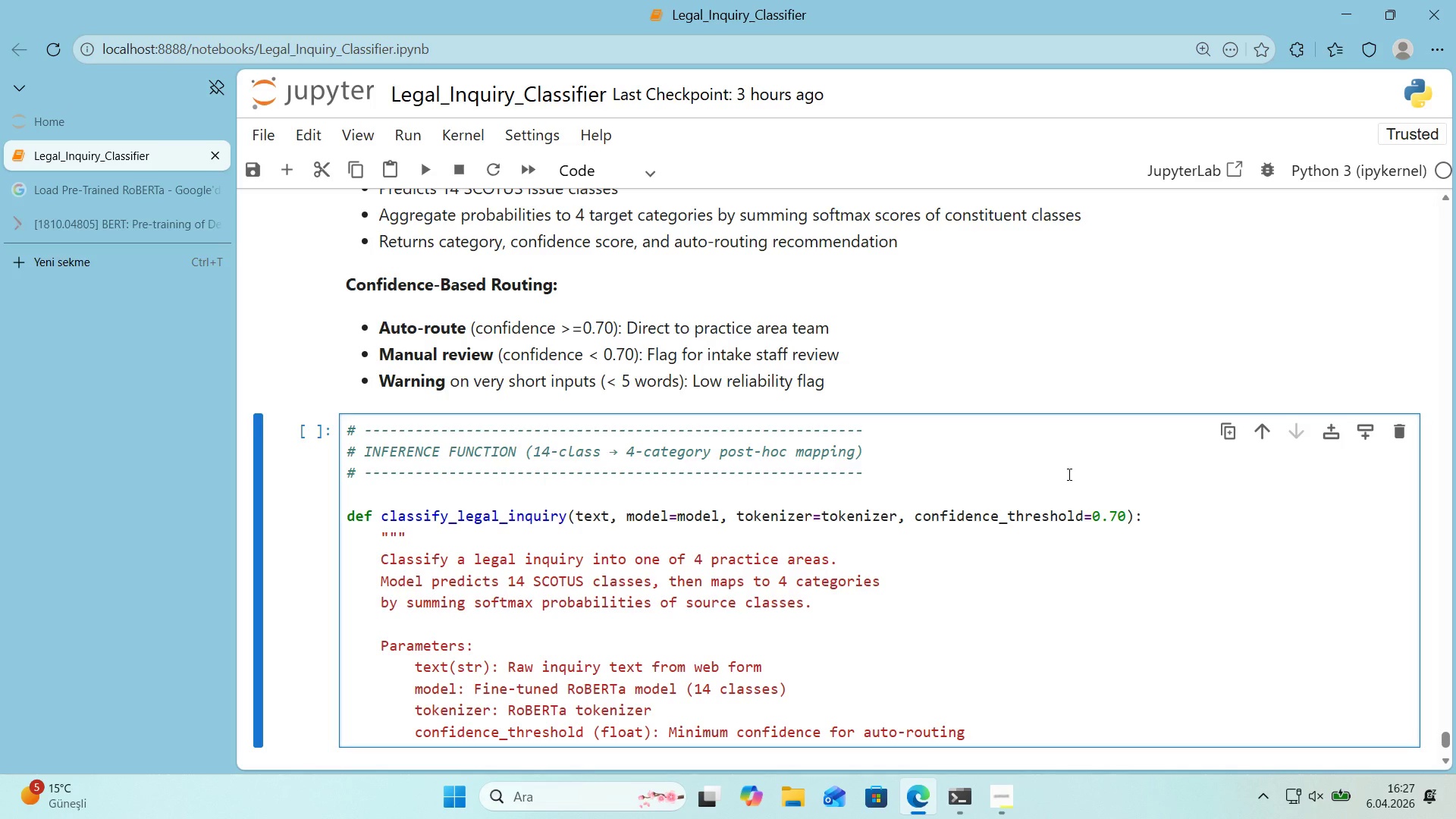 
key(Enter)
 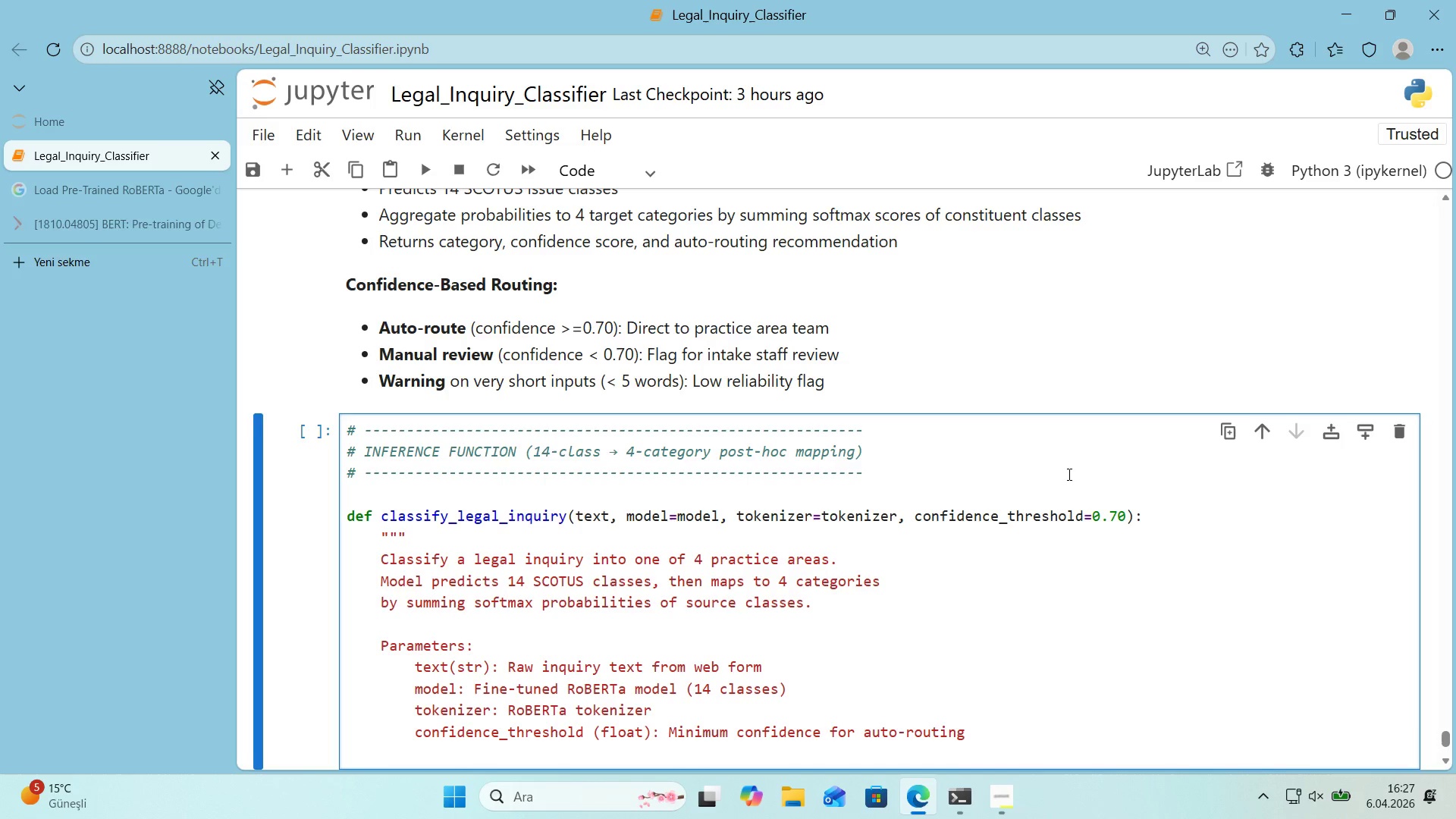 
scroll: coordinate [1072, 477], scroll_direction: down, amount: 1.0
 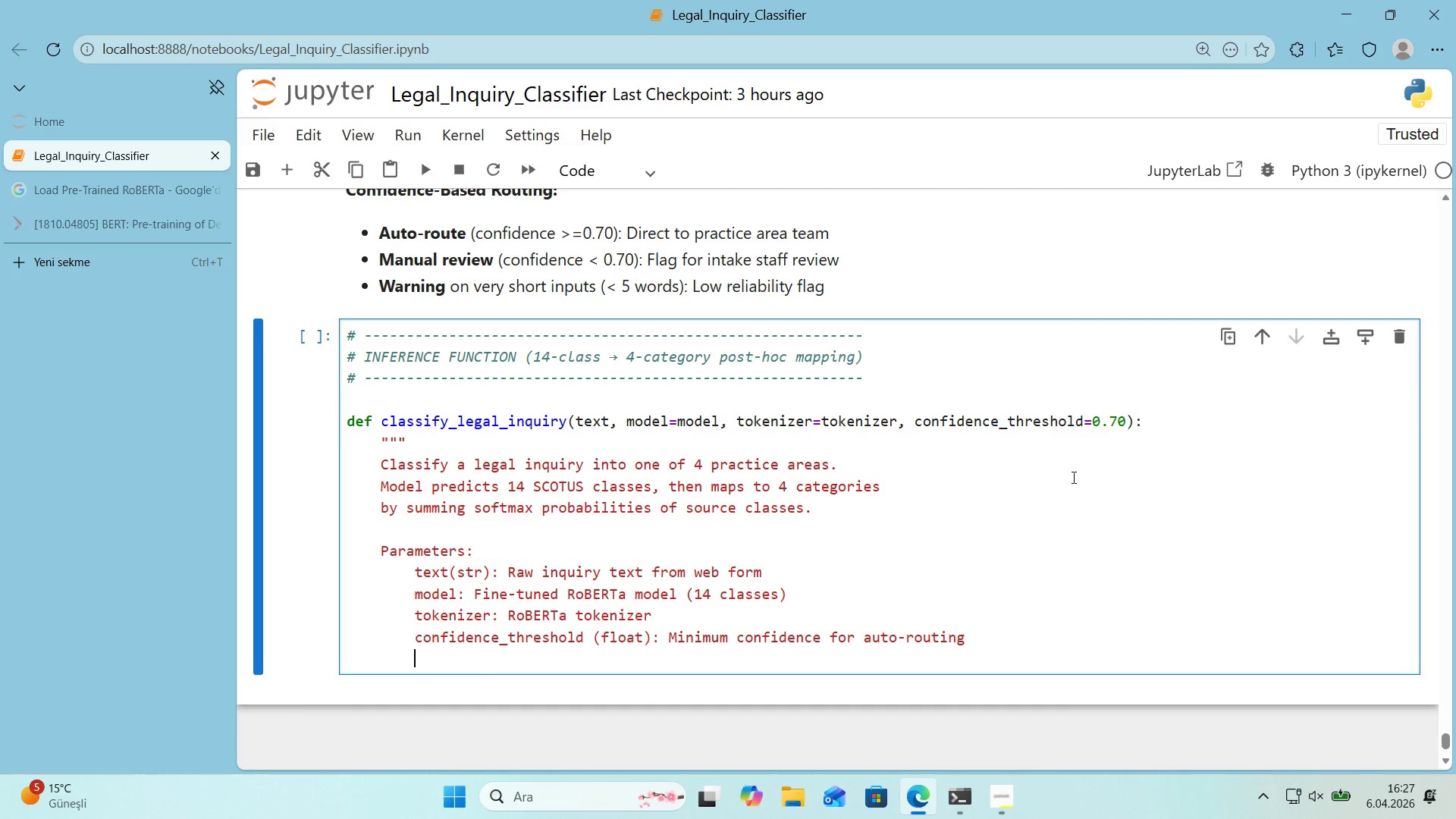 
wait(5.34)
 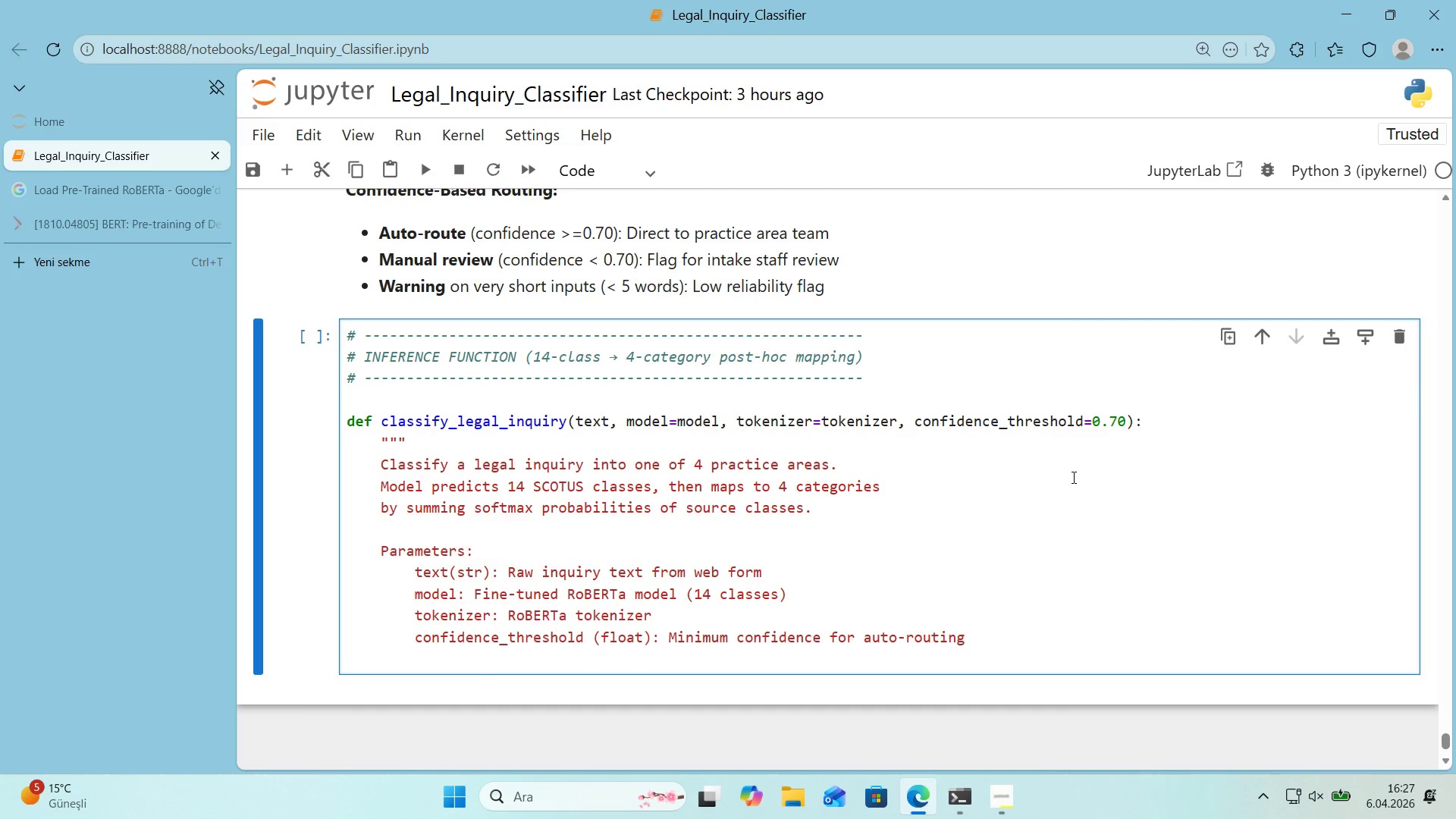 
key(Backspace)
 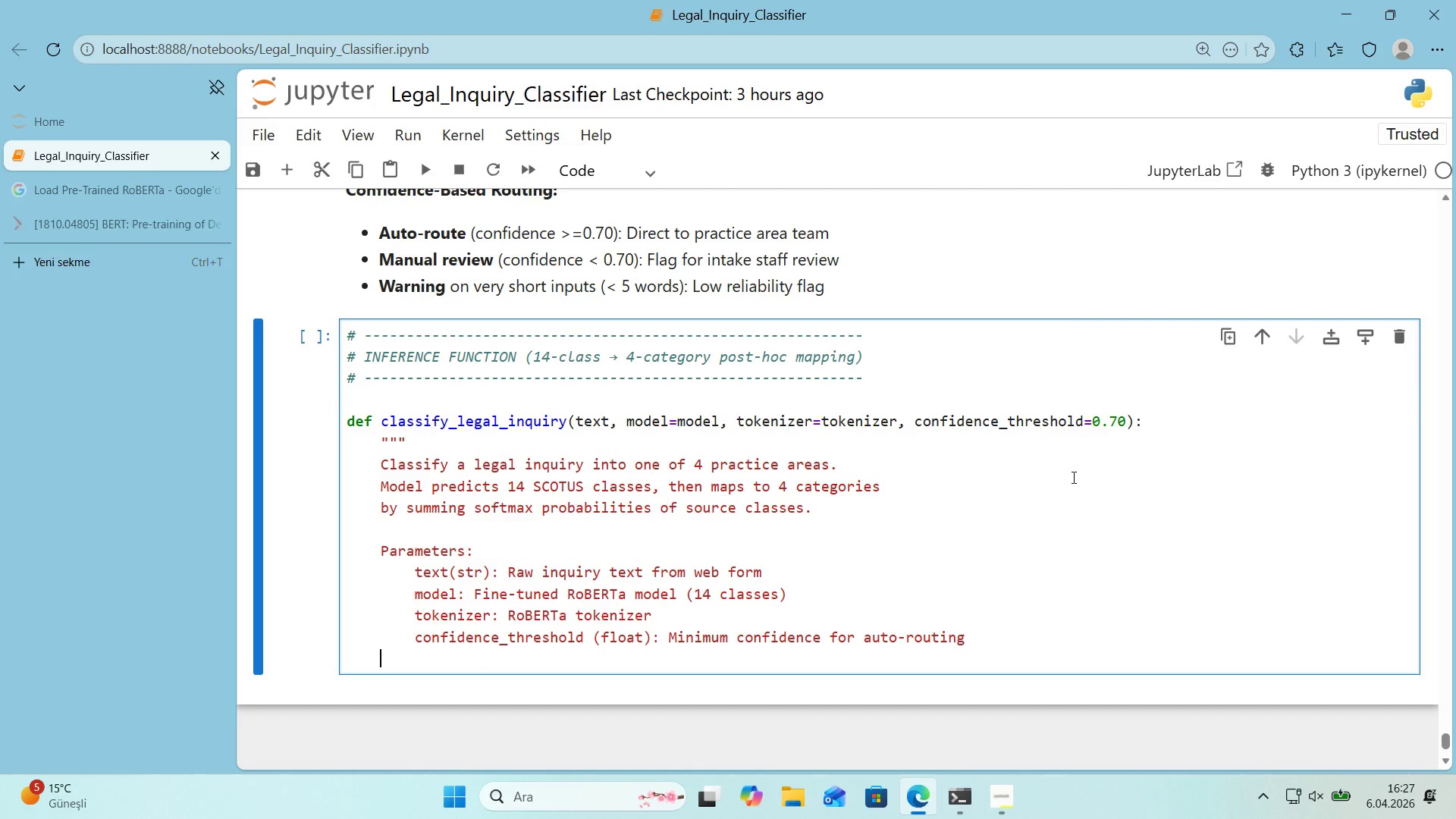 
key(Enter)
 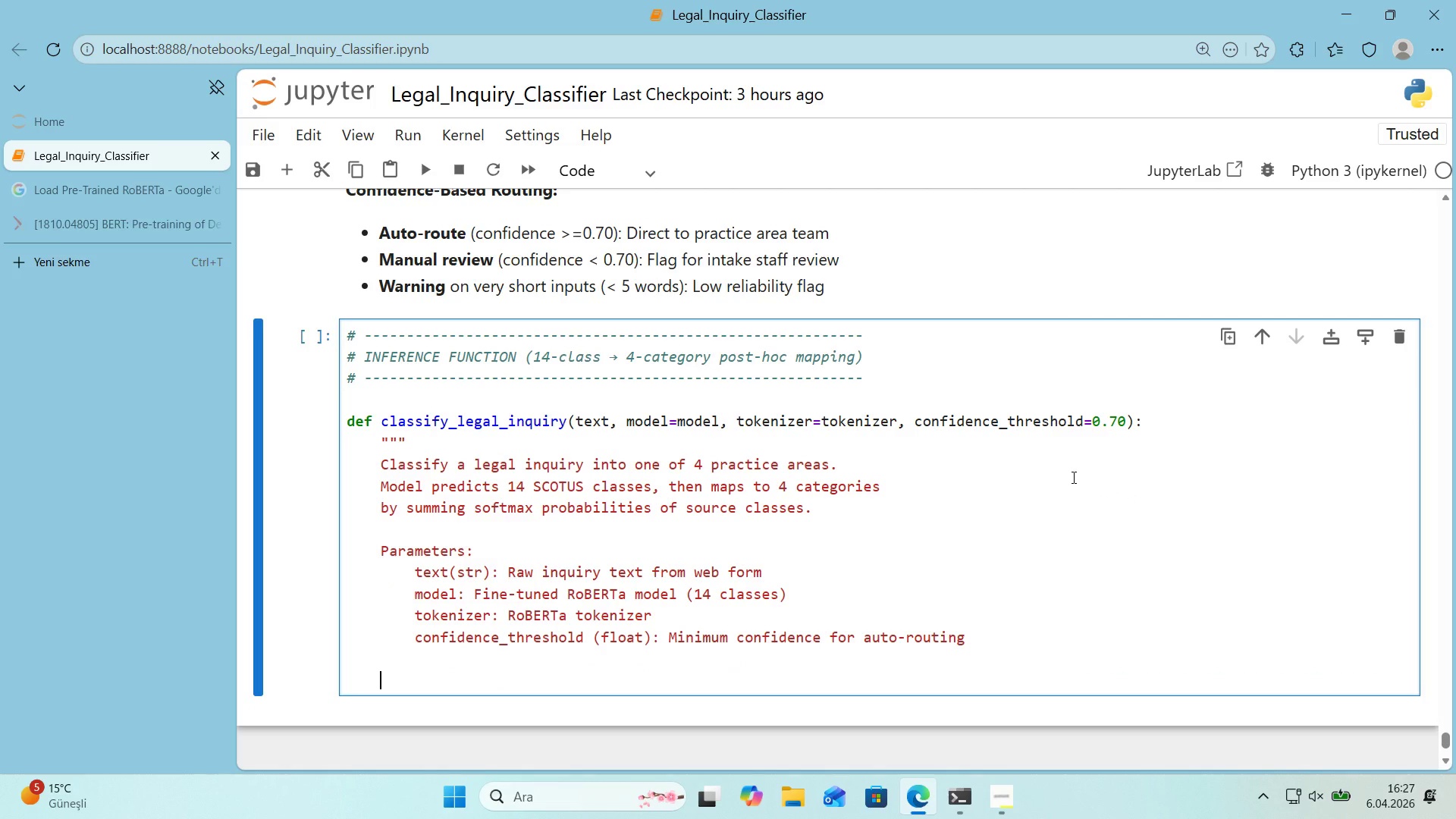 
type(Returns>)
 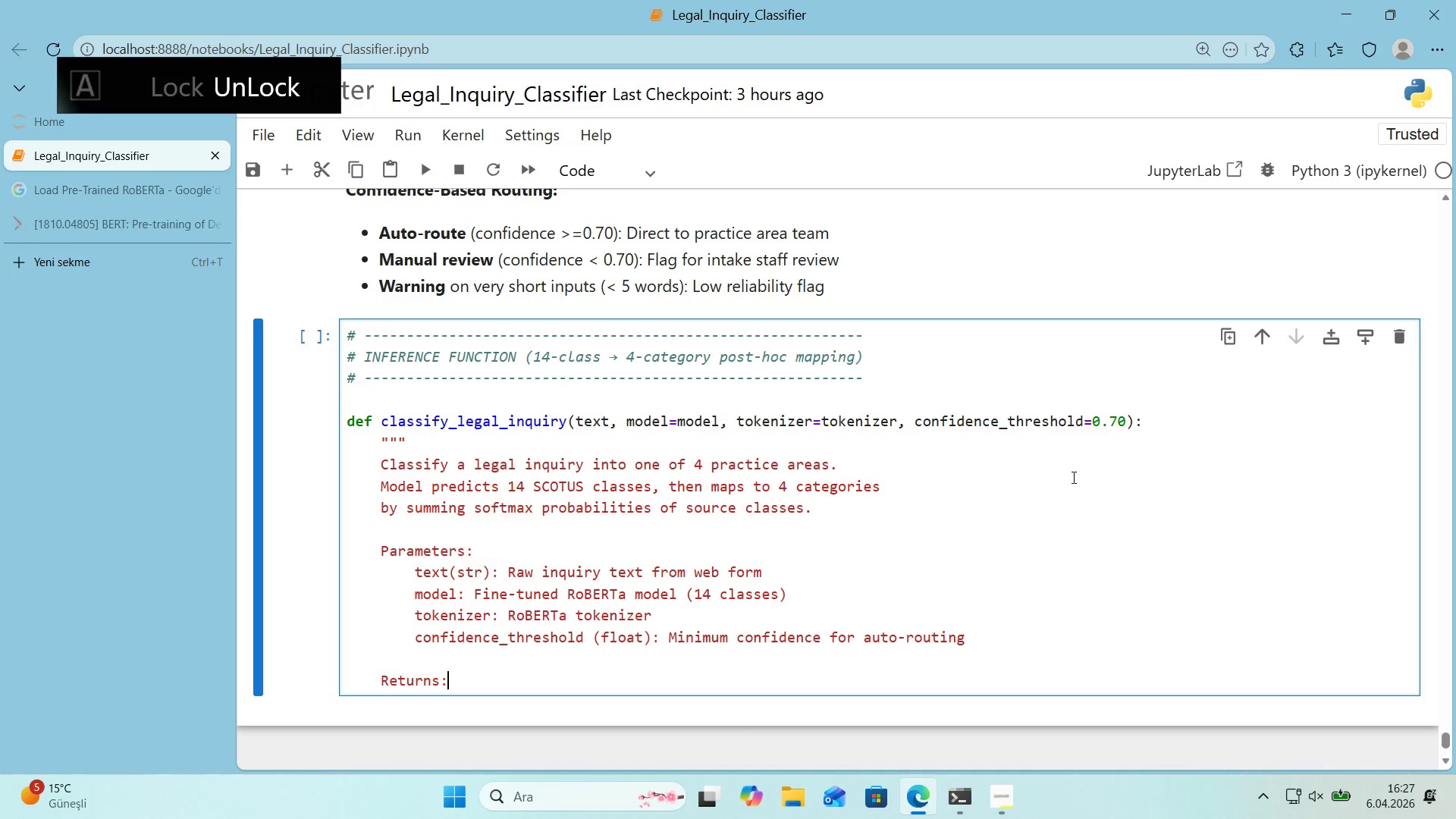 
key(Enter)
 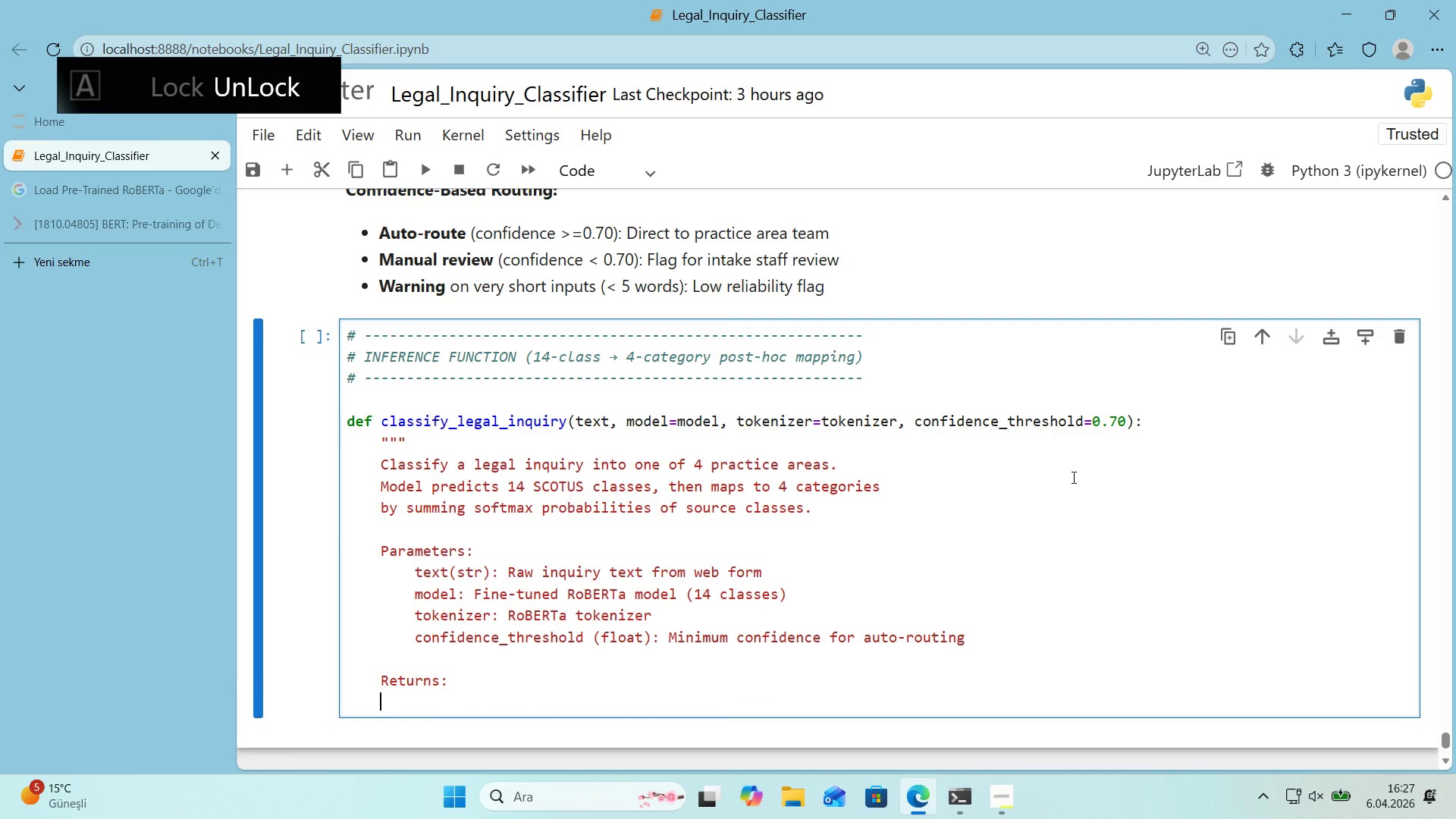 
type(d')
key(Backspace)
key(Backspace)
key(Tab)
type(d'ct> )
 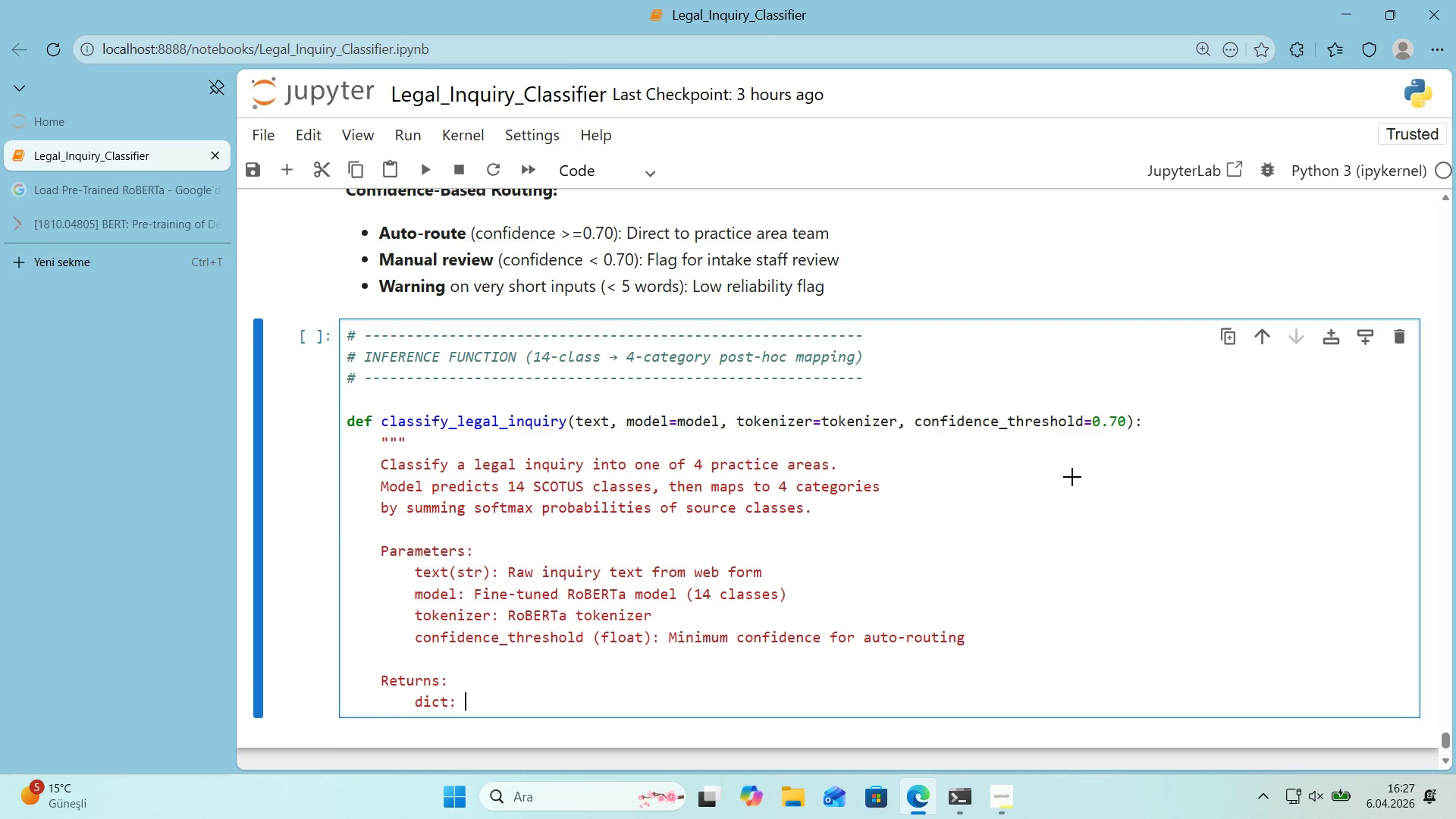 
key(Alt+Control+7)
 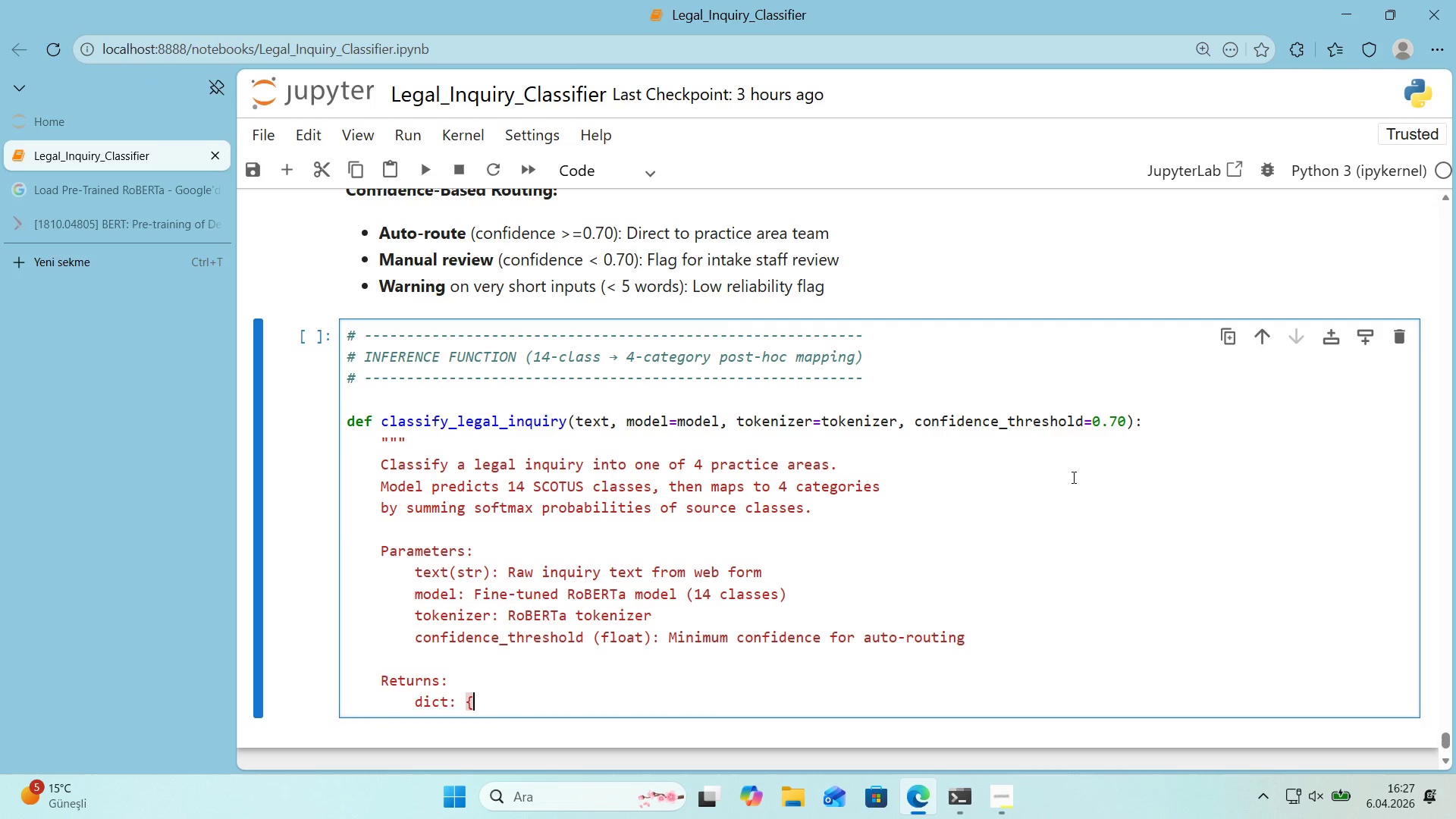 
key(Alt+Control+0)
 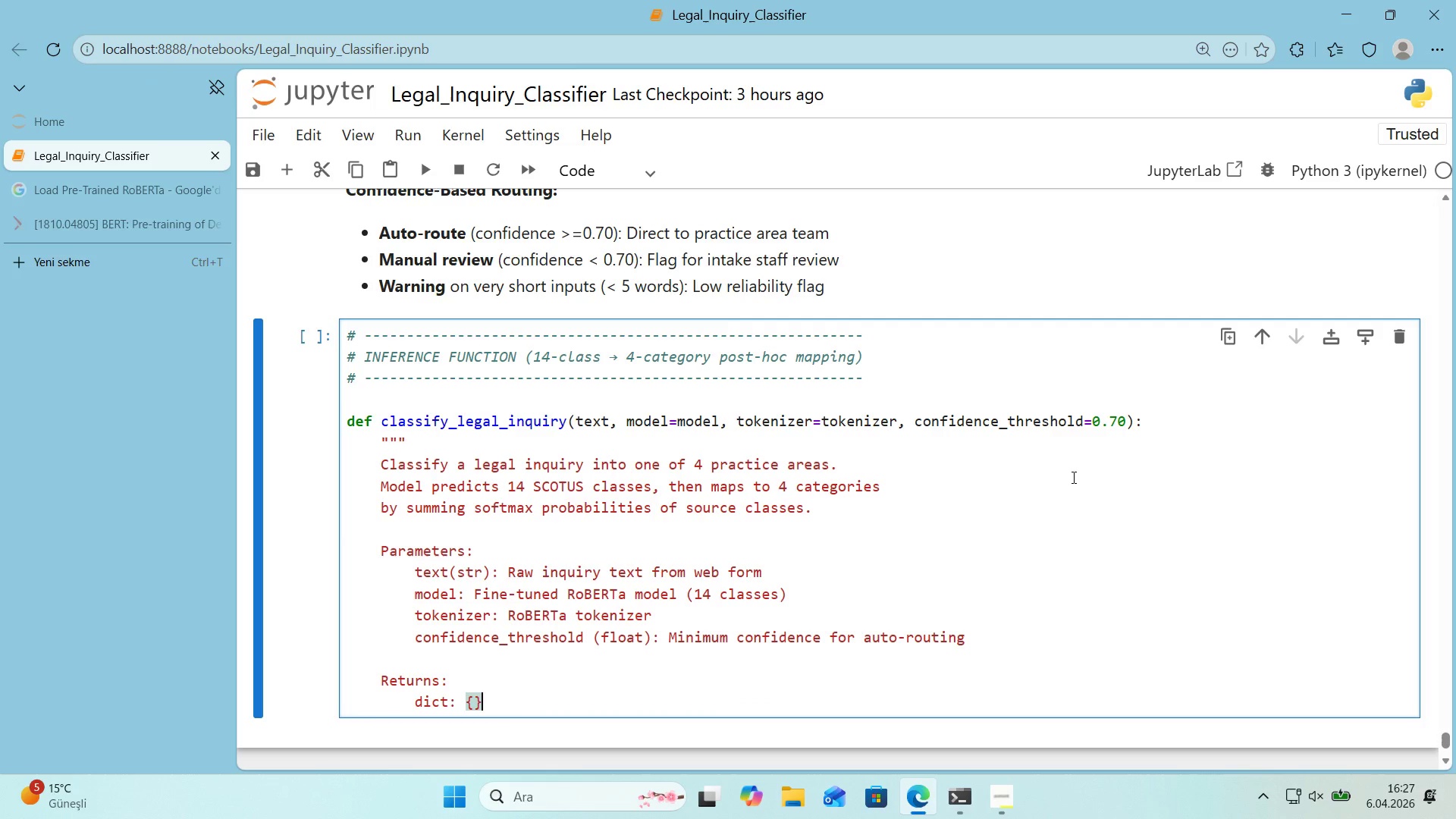 
key(ArrowLeft)
 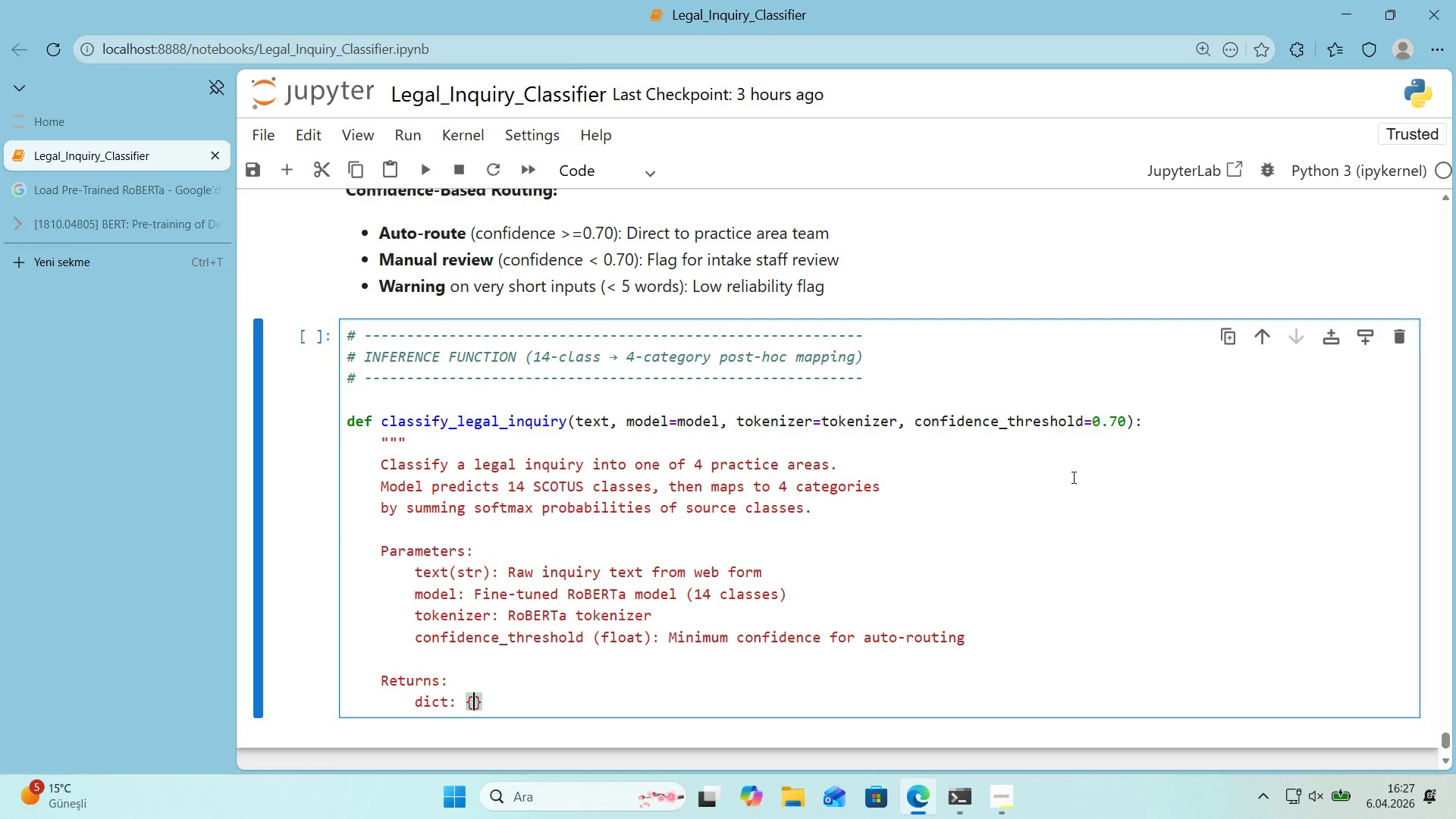 
key(Enter)
 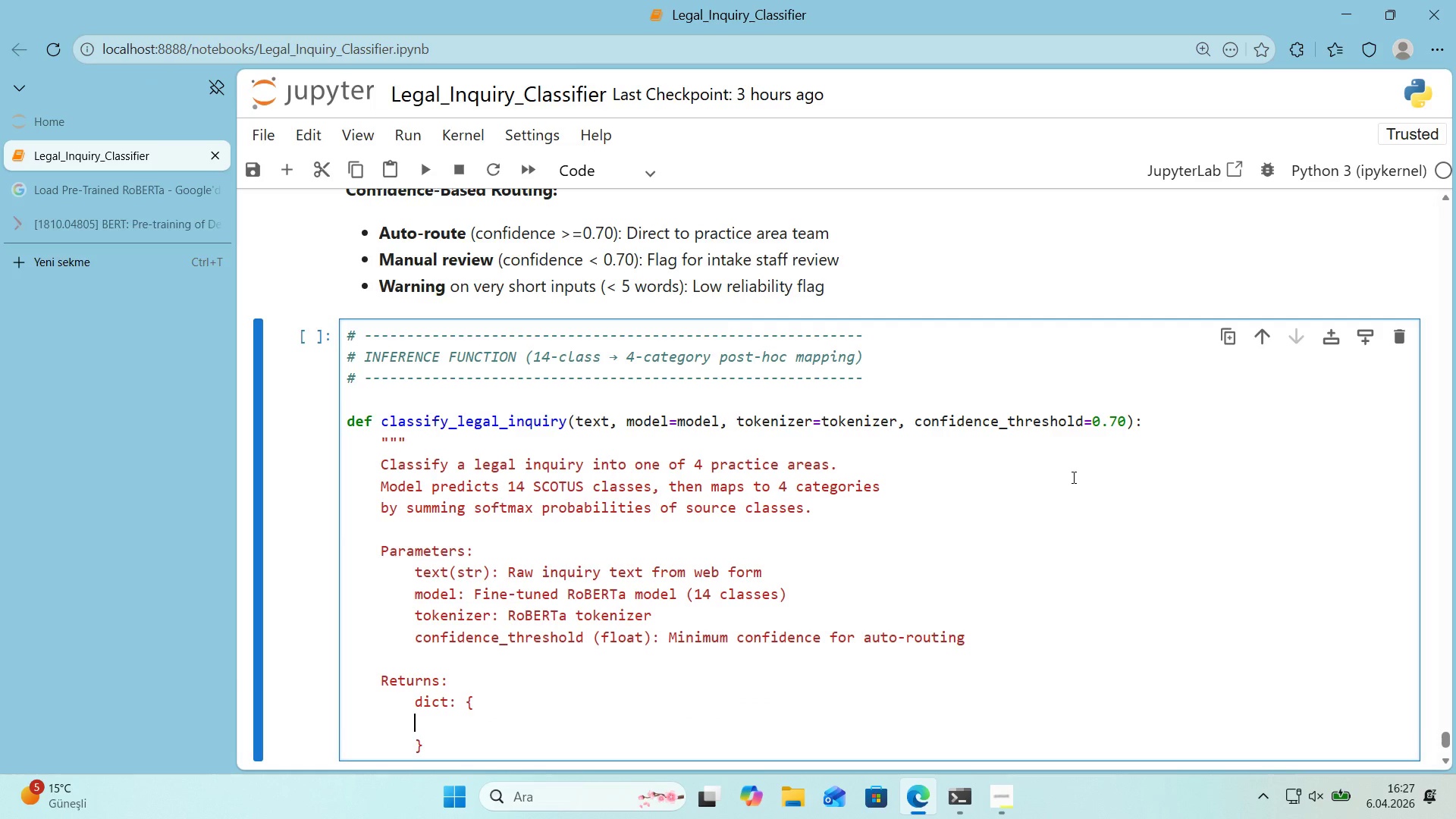 
type(@@)
 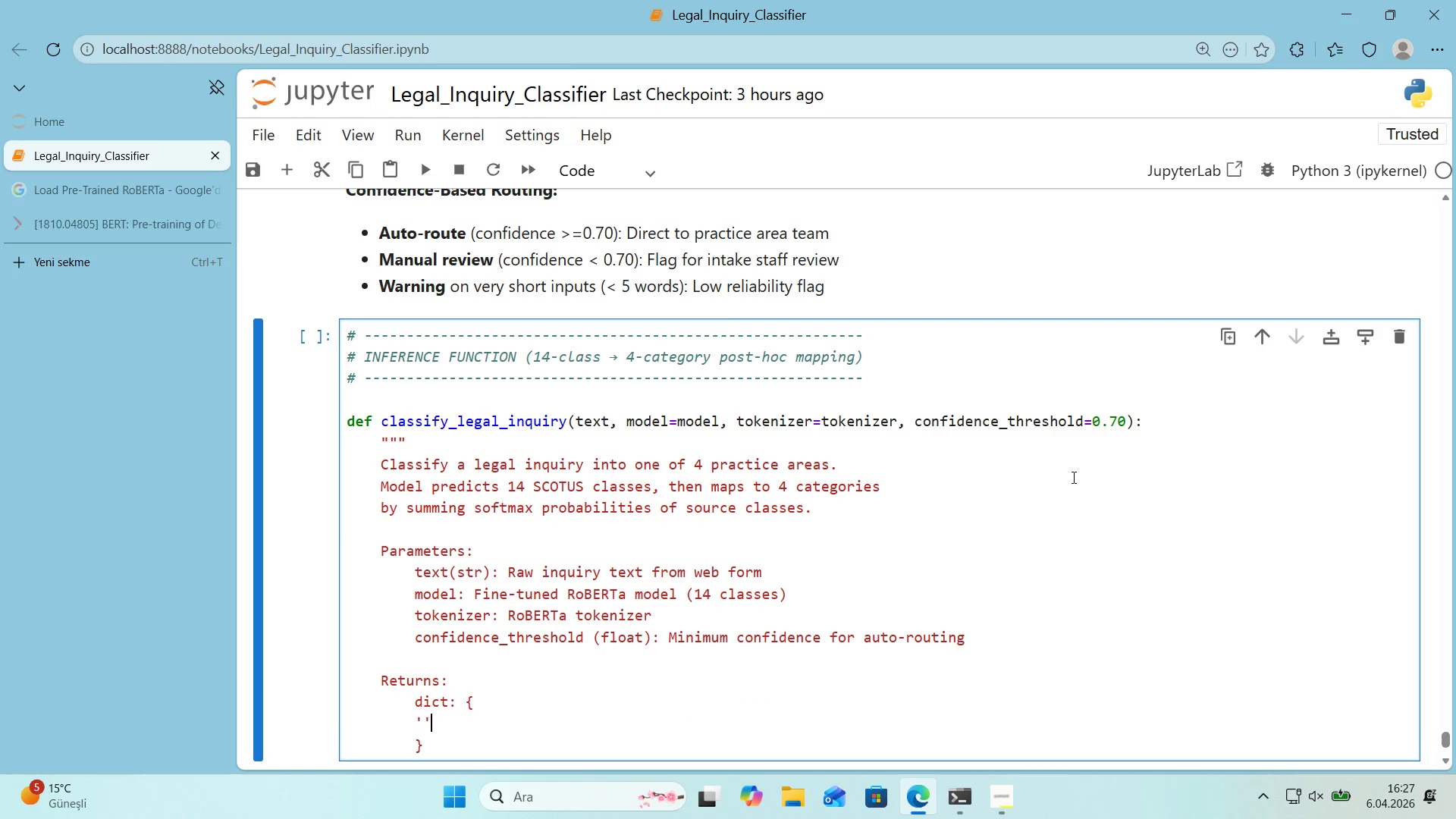 
key(ArrowLeft)
 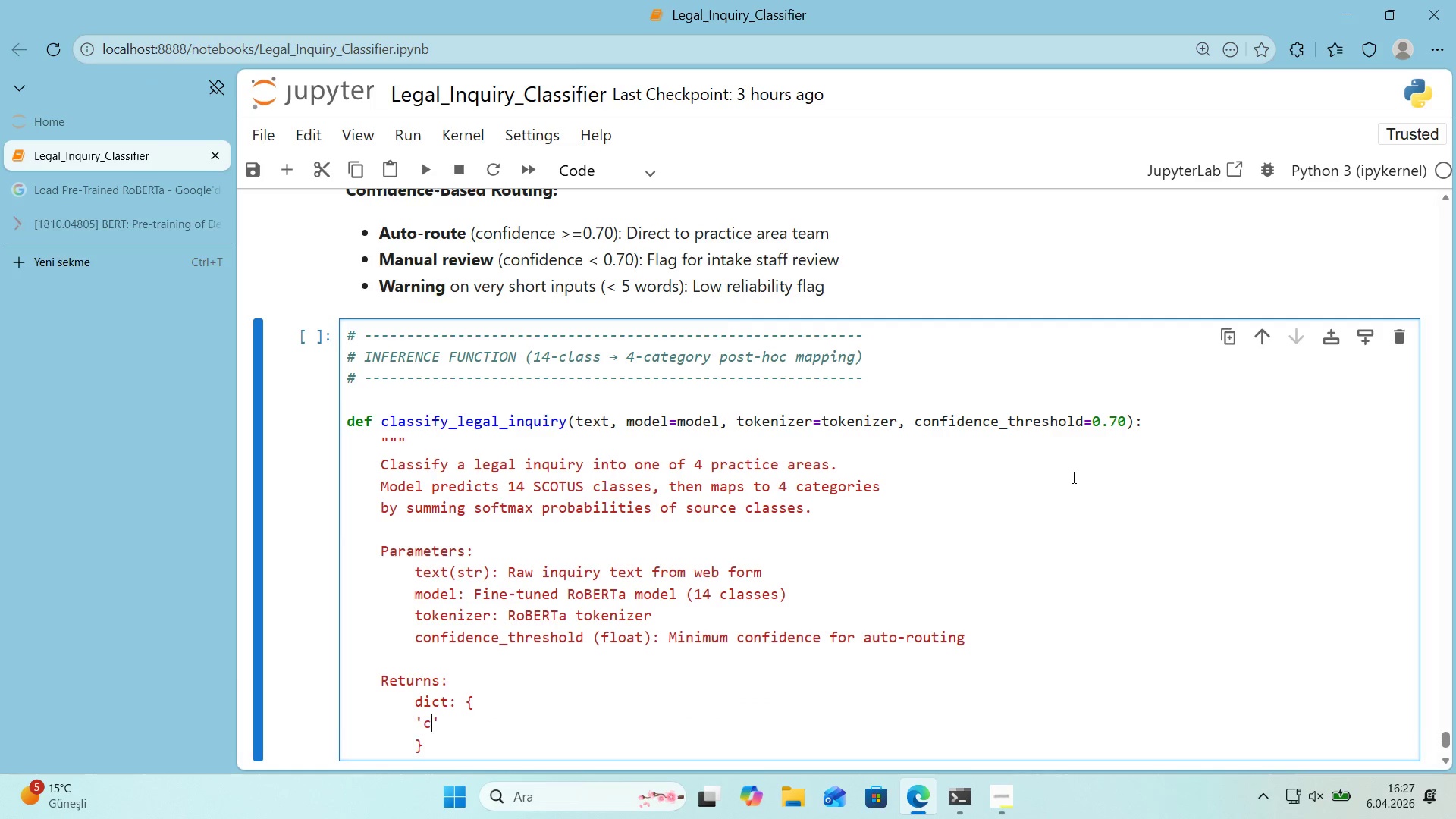 
type(categoru)
 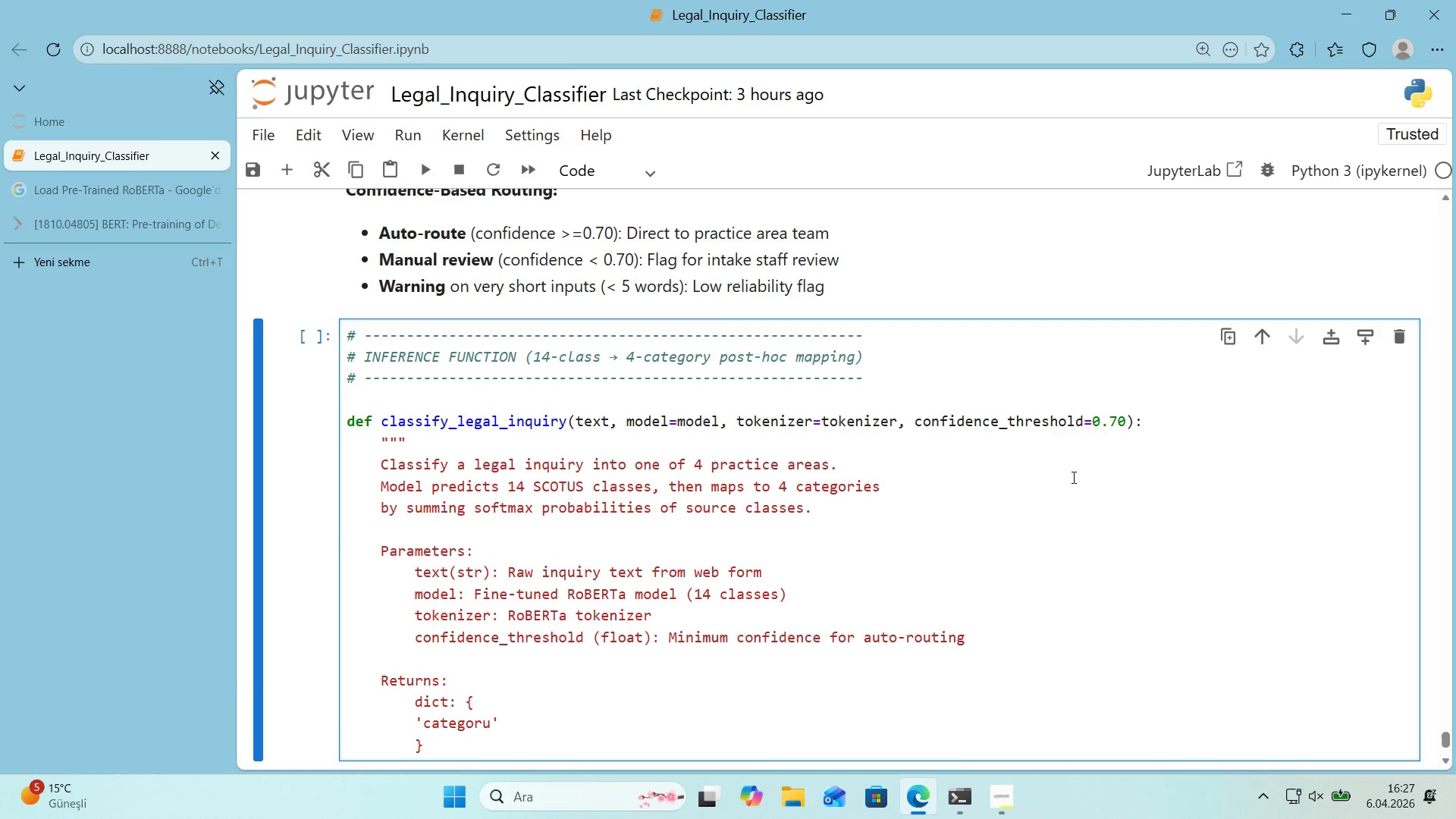 
key(ArrowLeft)
 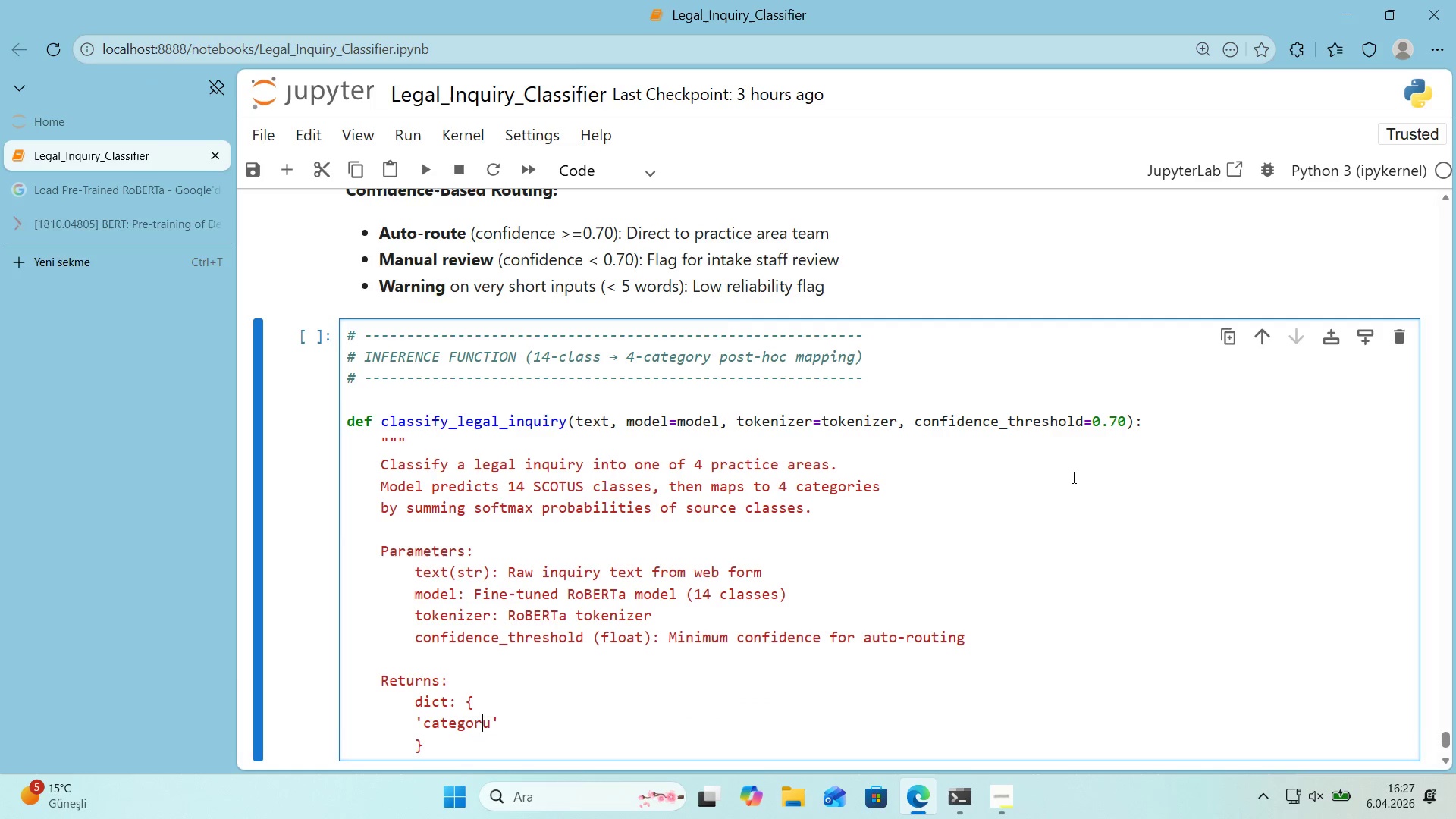 
key(ArrowLeft)
 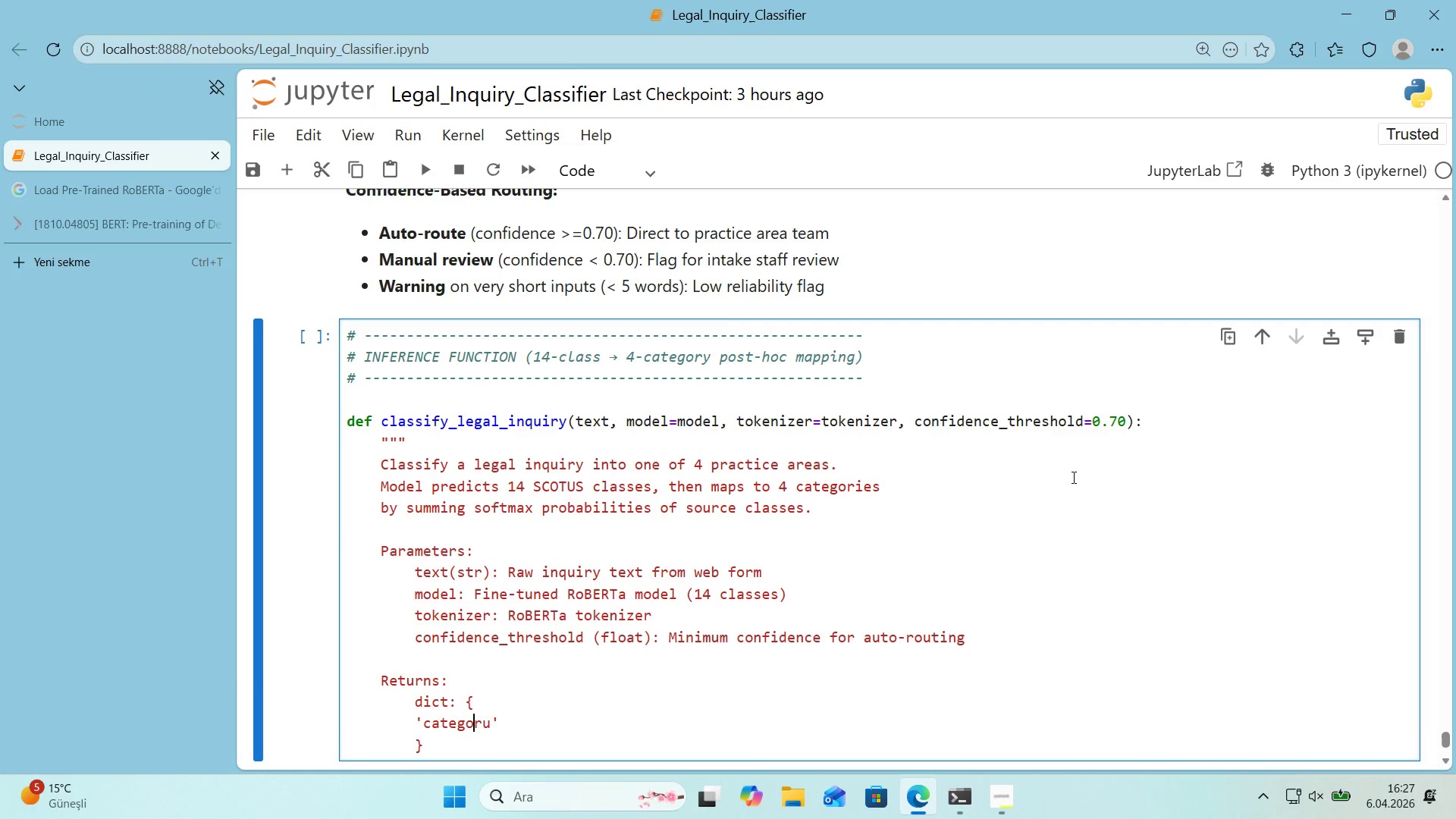 
key(ArrowLeft)
 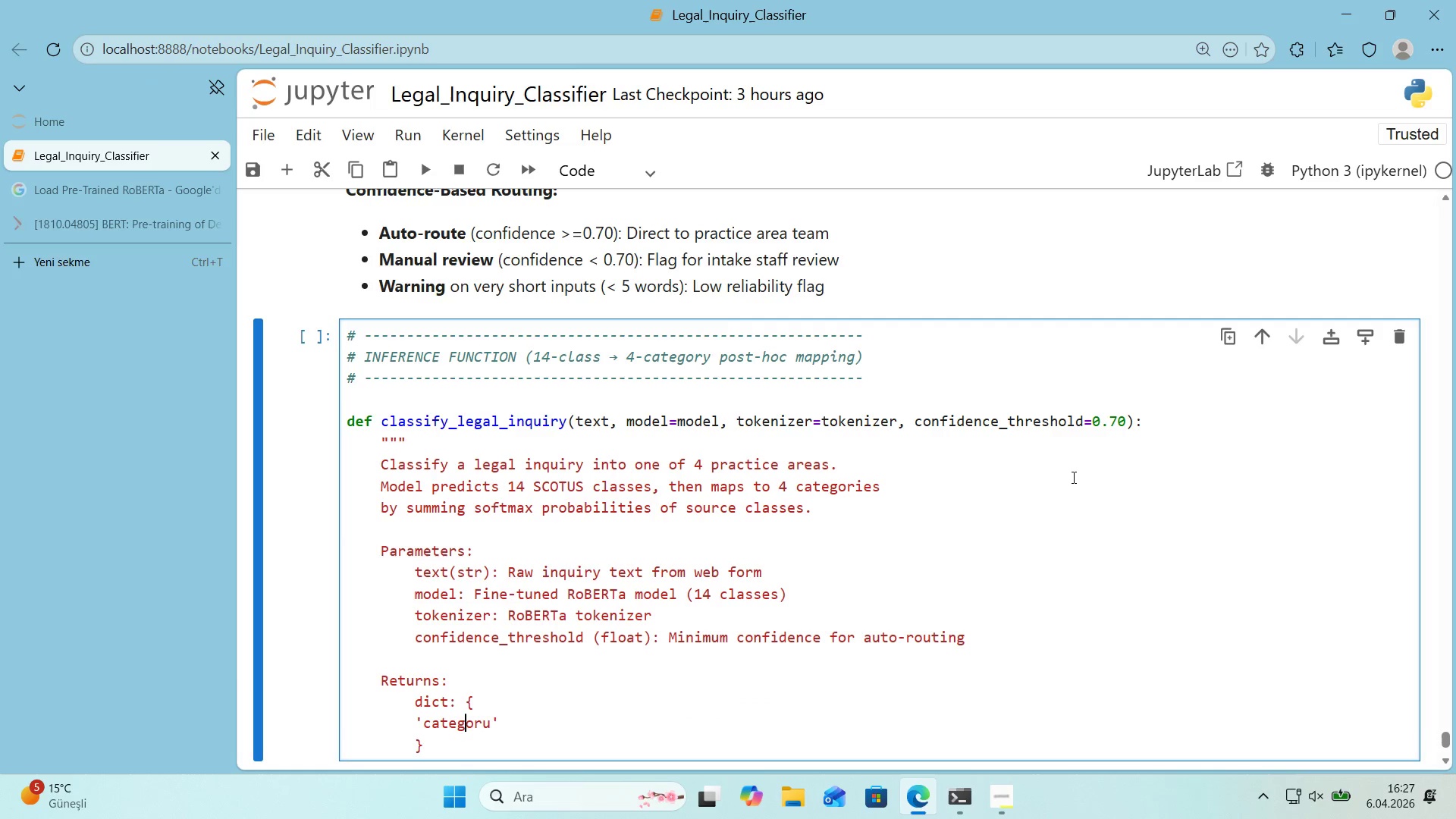 
key(ArrowLeft)
 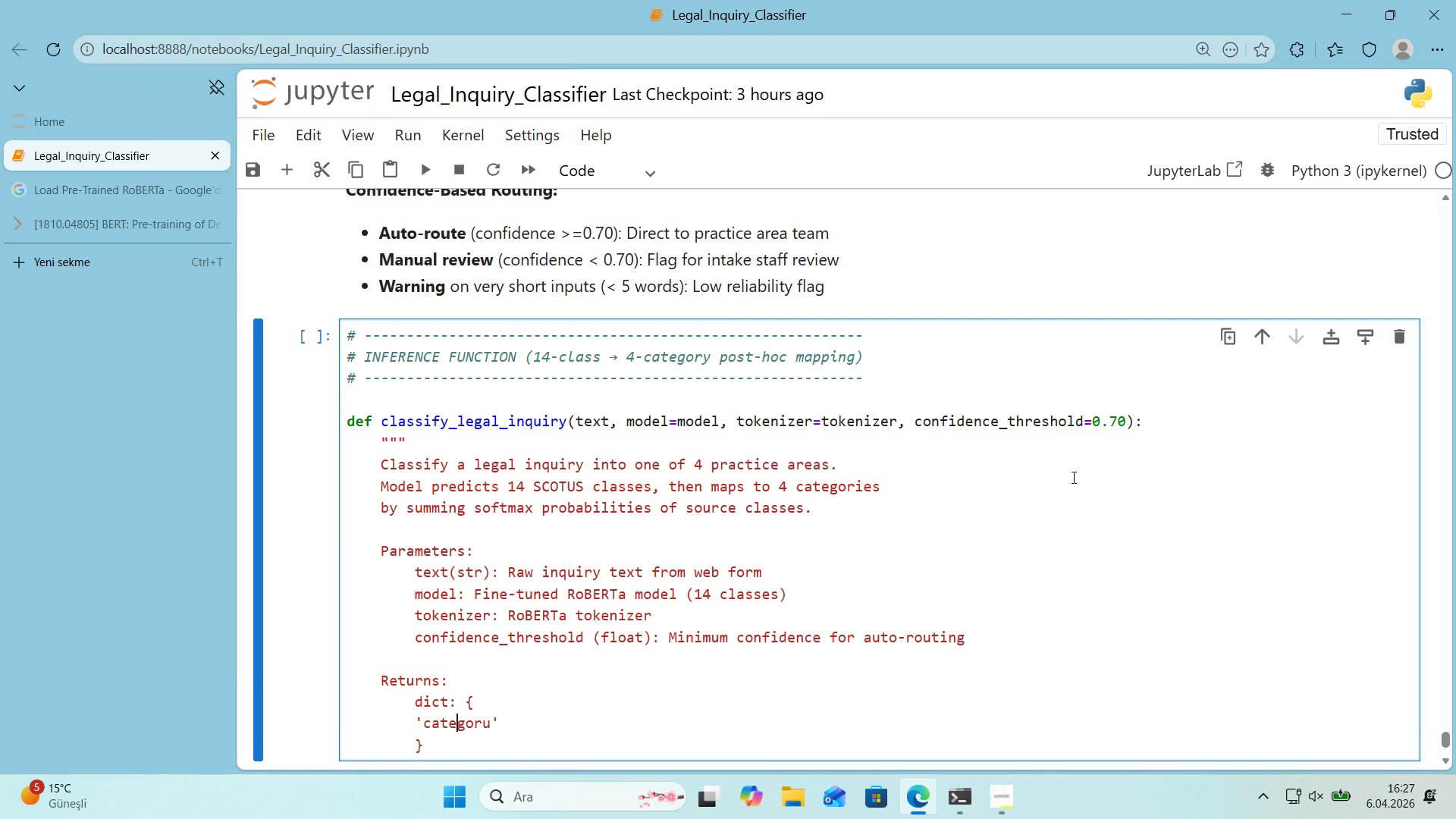 
key(ArrowLeft)
 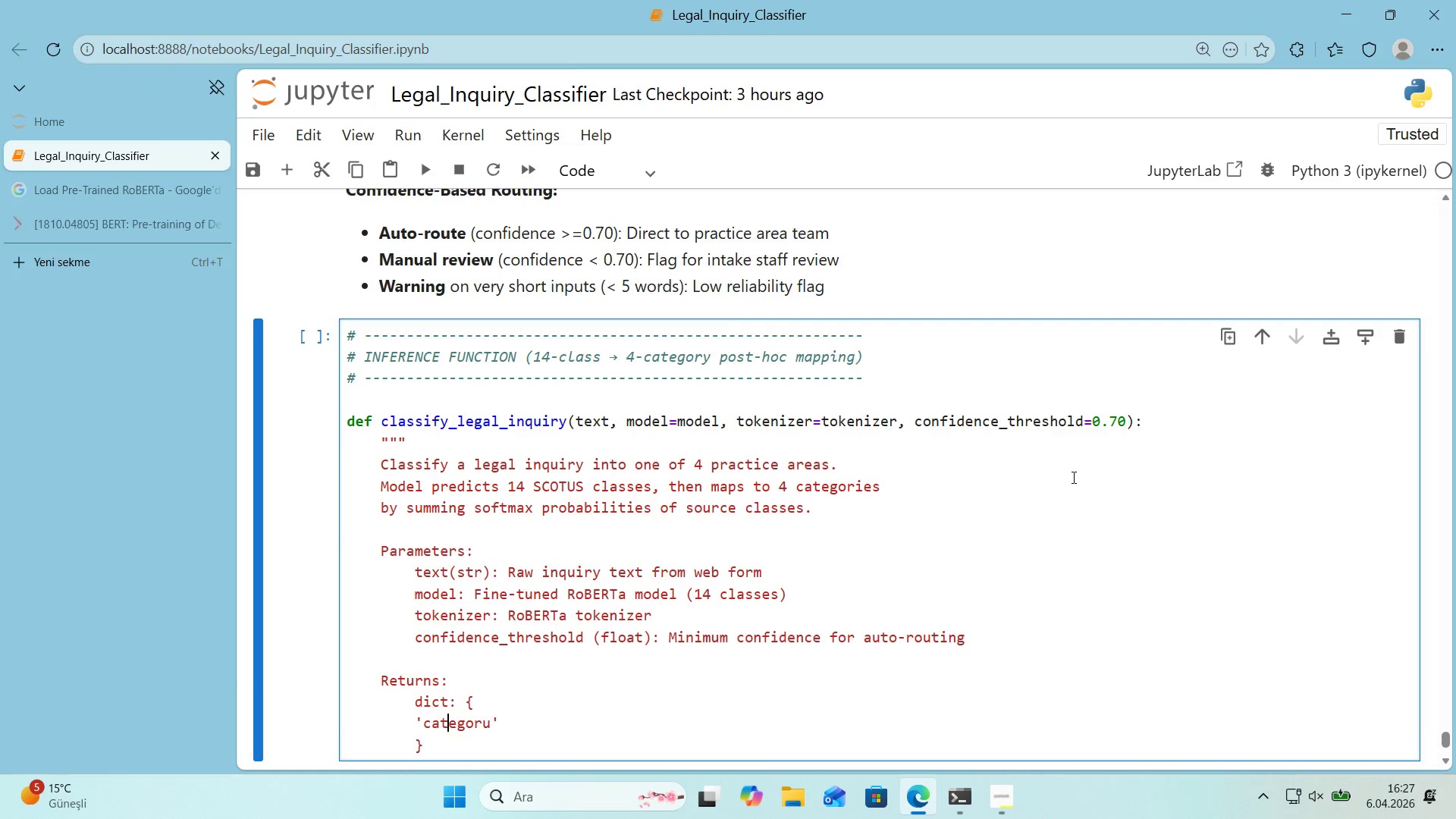 
key(ArrowLeft)
 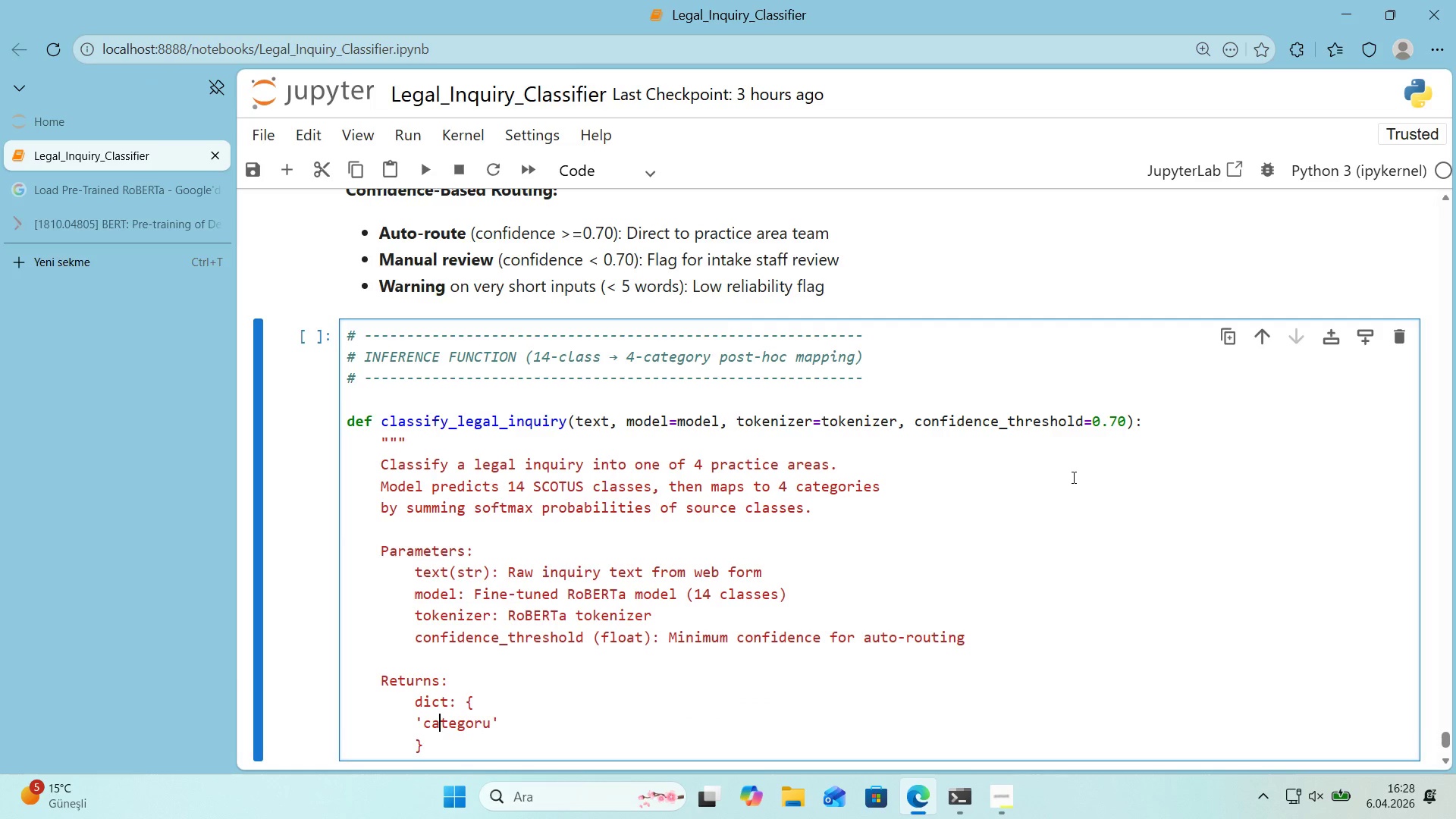 
key(ArrowLeft)
 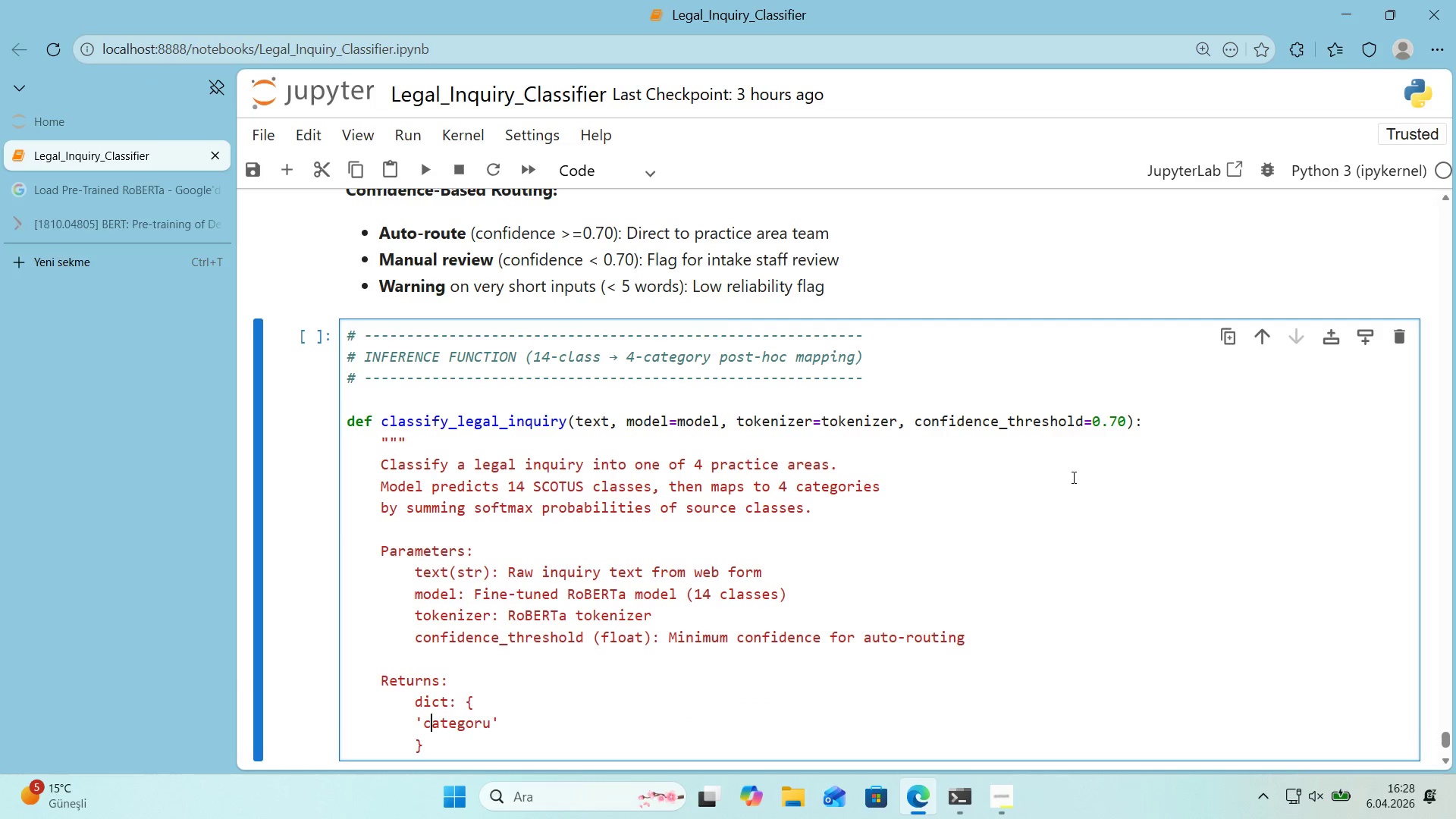 
key(ArrowLeft)
 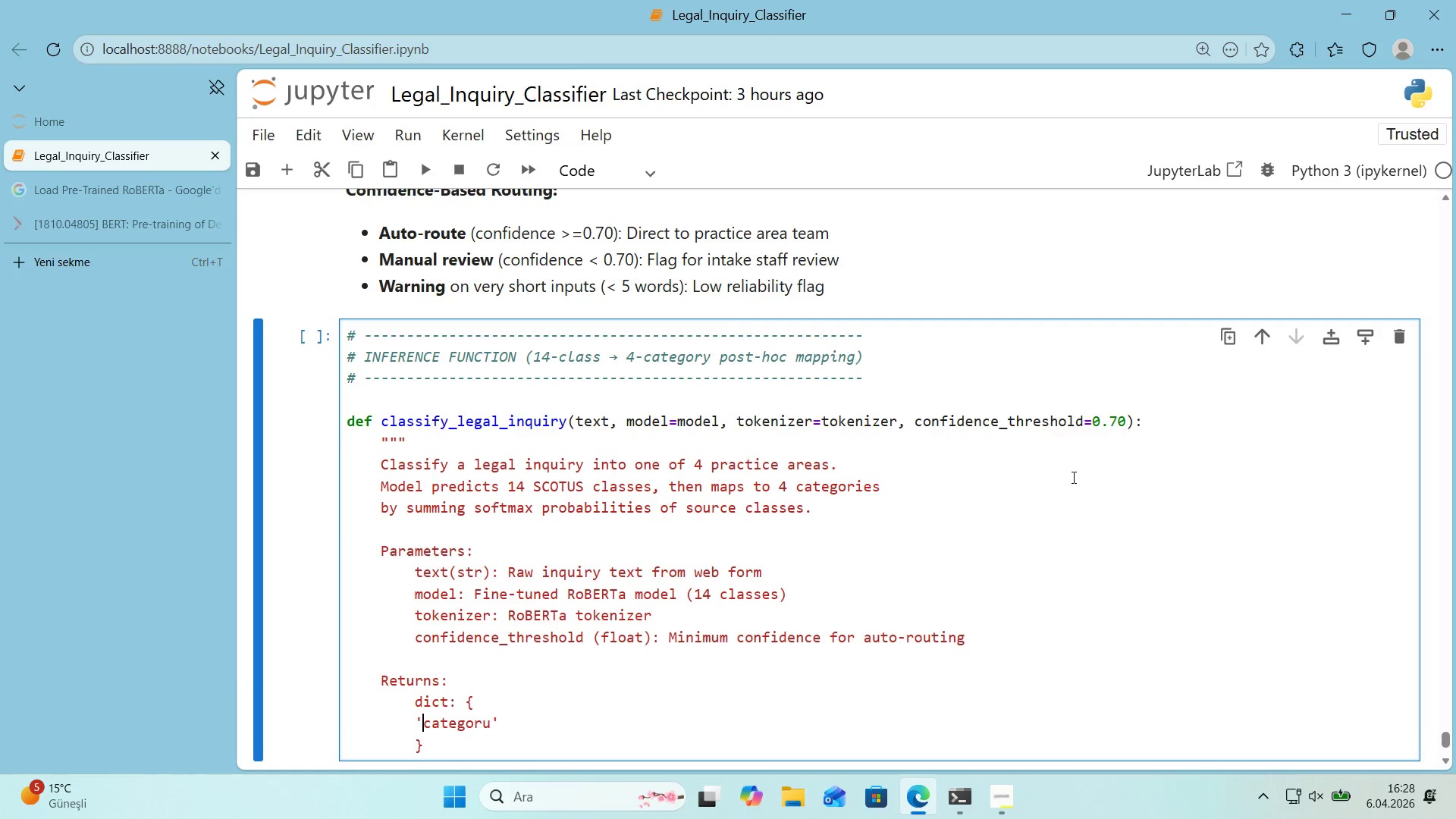 
key(ArrowLeft)
 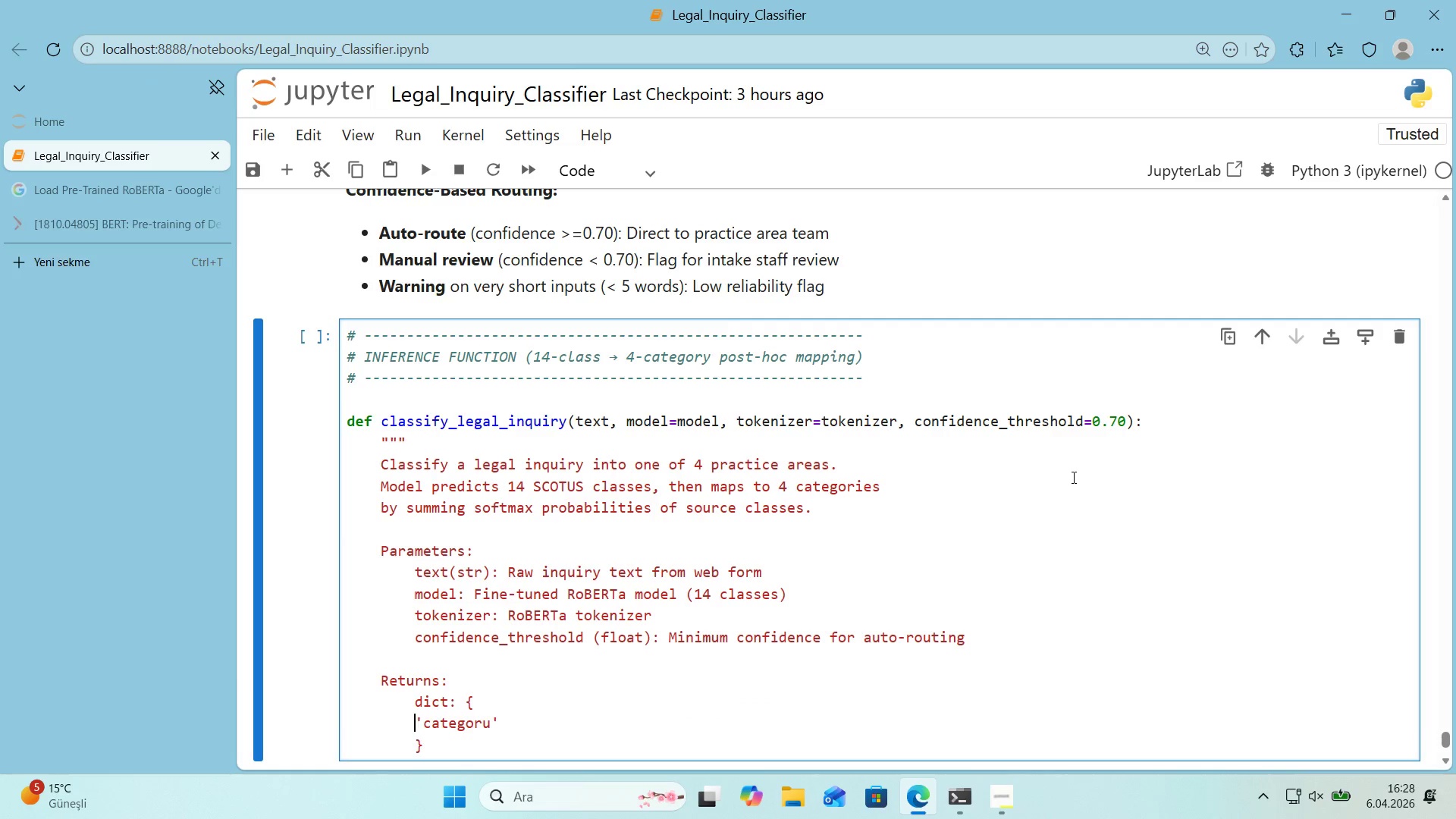 
key(Tab)
 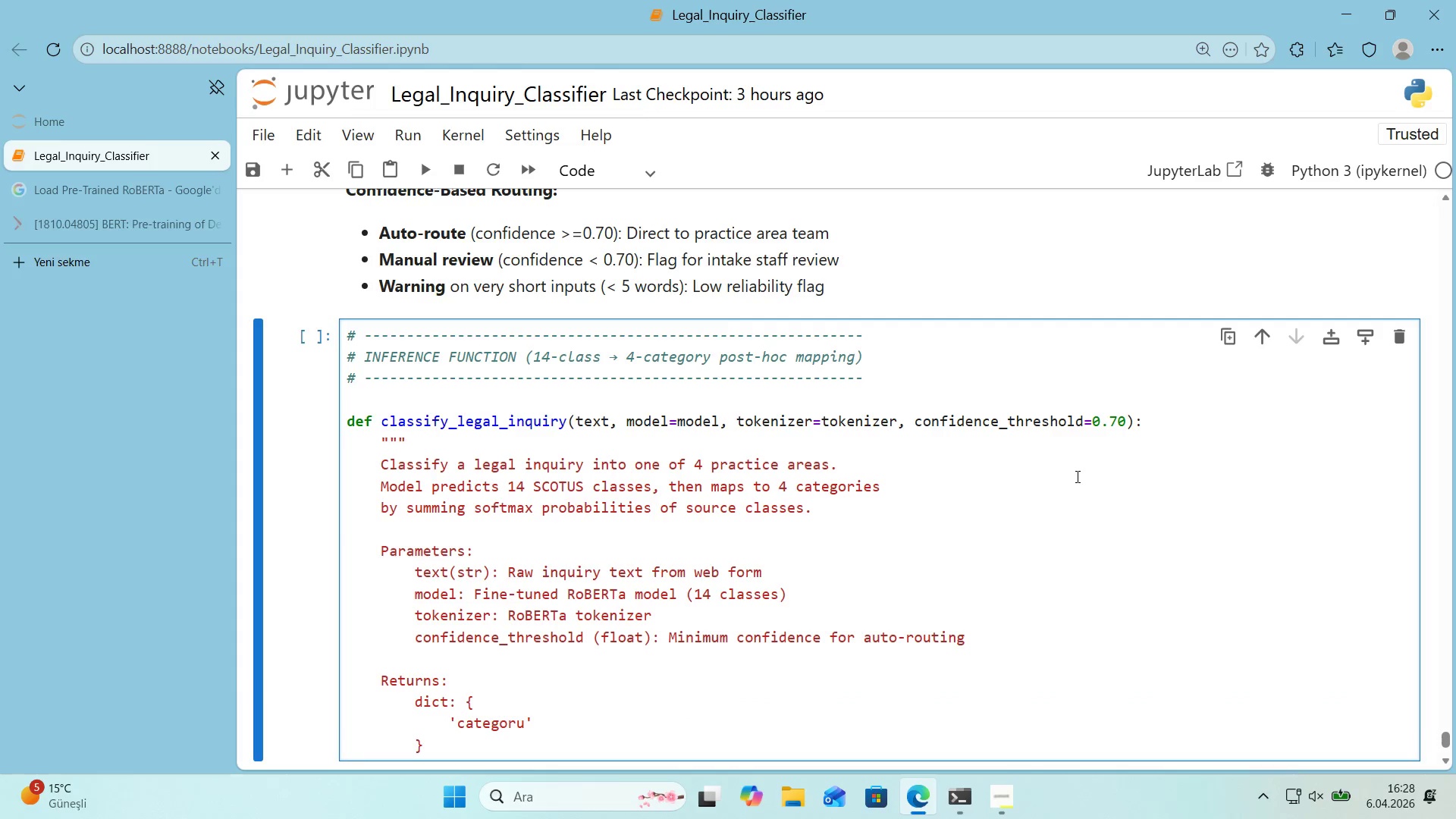 
scroll: coordinate [1021, 477], scroll_direction: down, amount: 1.0
 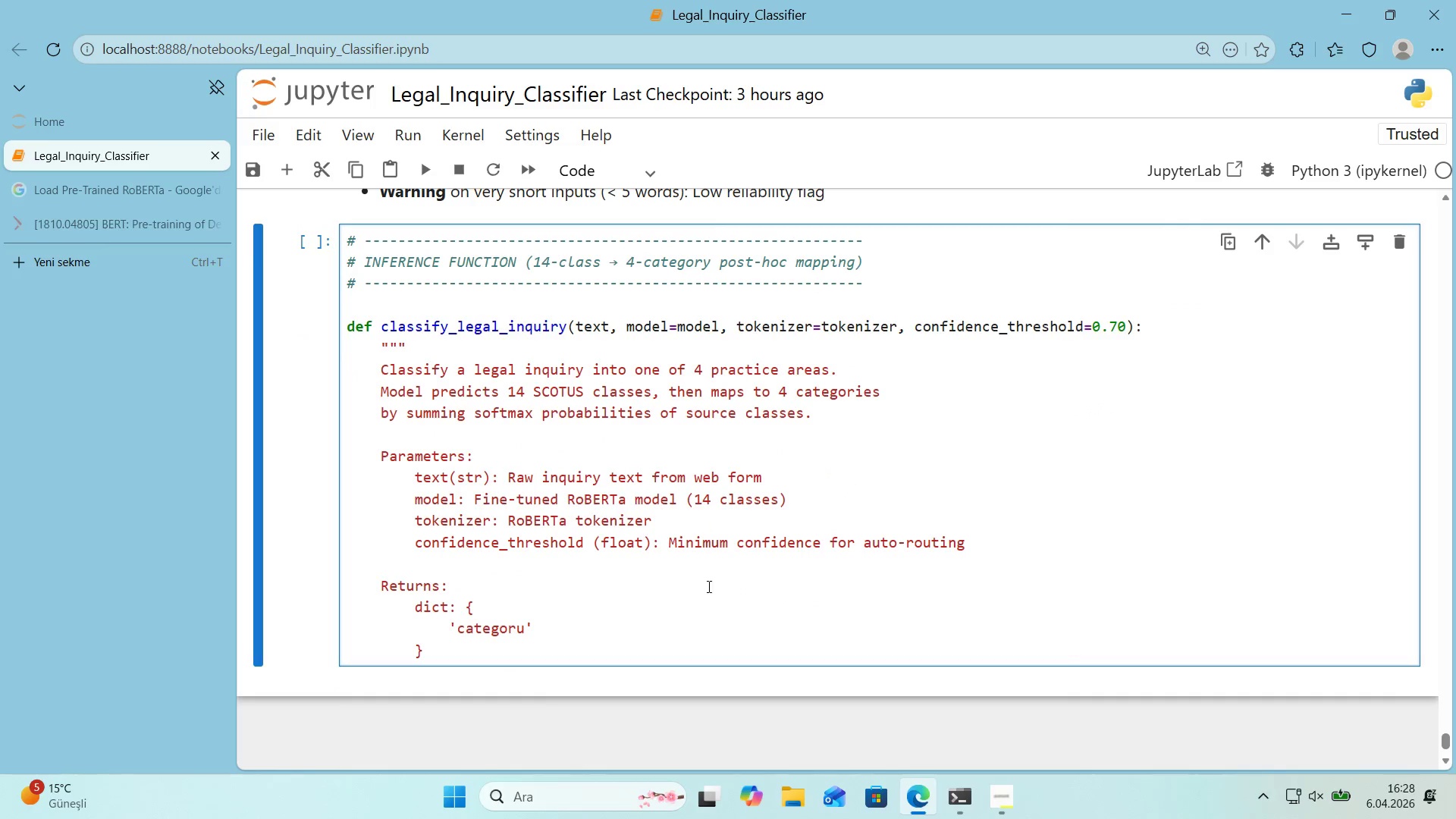 
left_click([664, 619])
 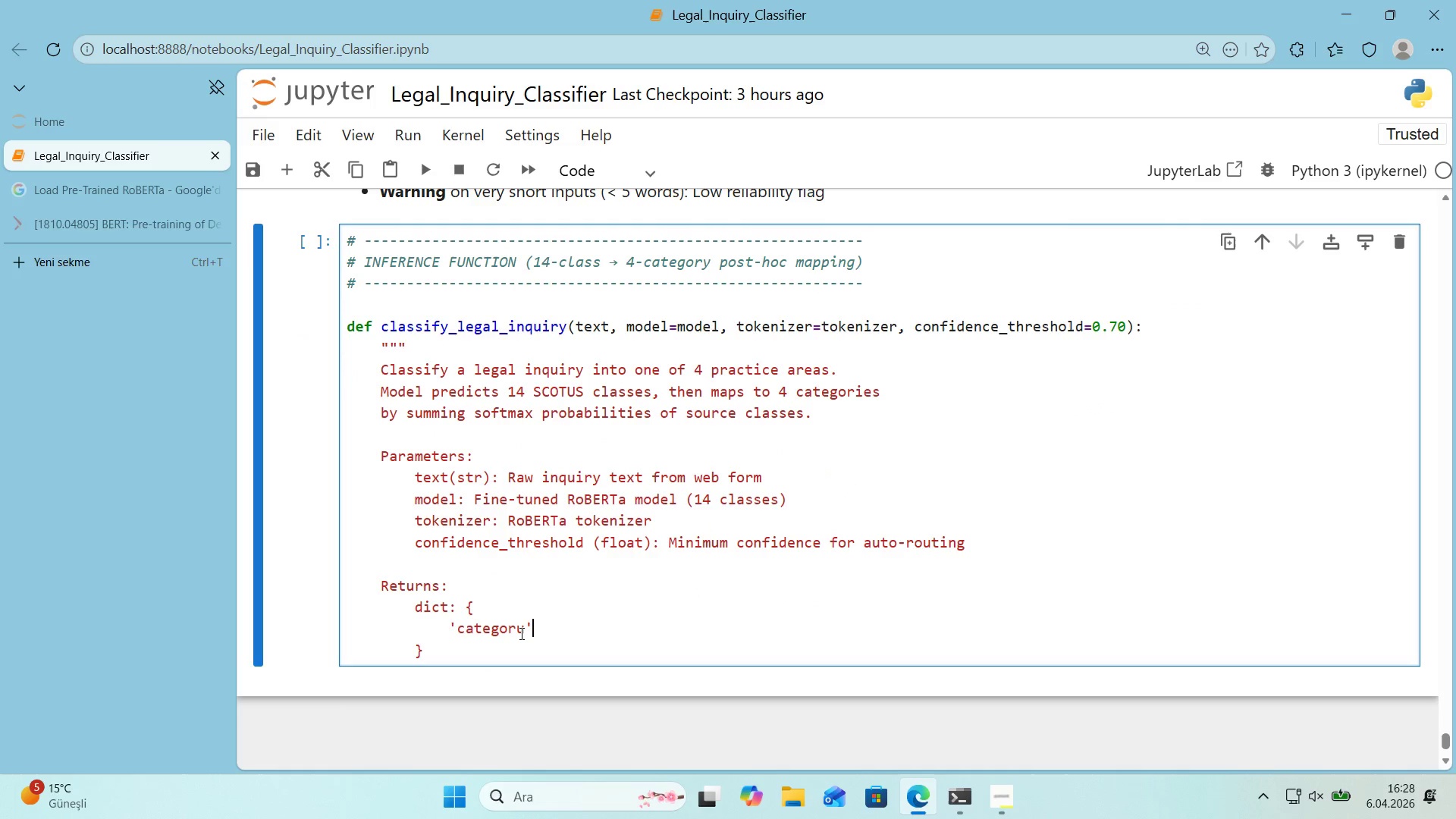 
left_click_drag(start_coordinate=[525, 632], to_coordinate=[521, 630])
 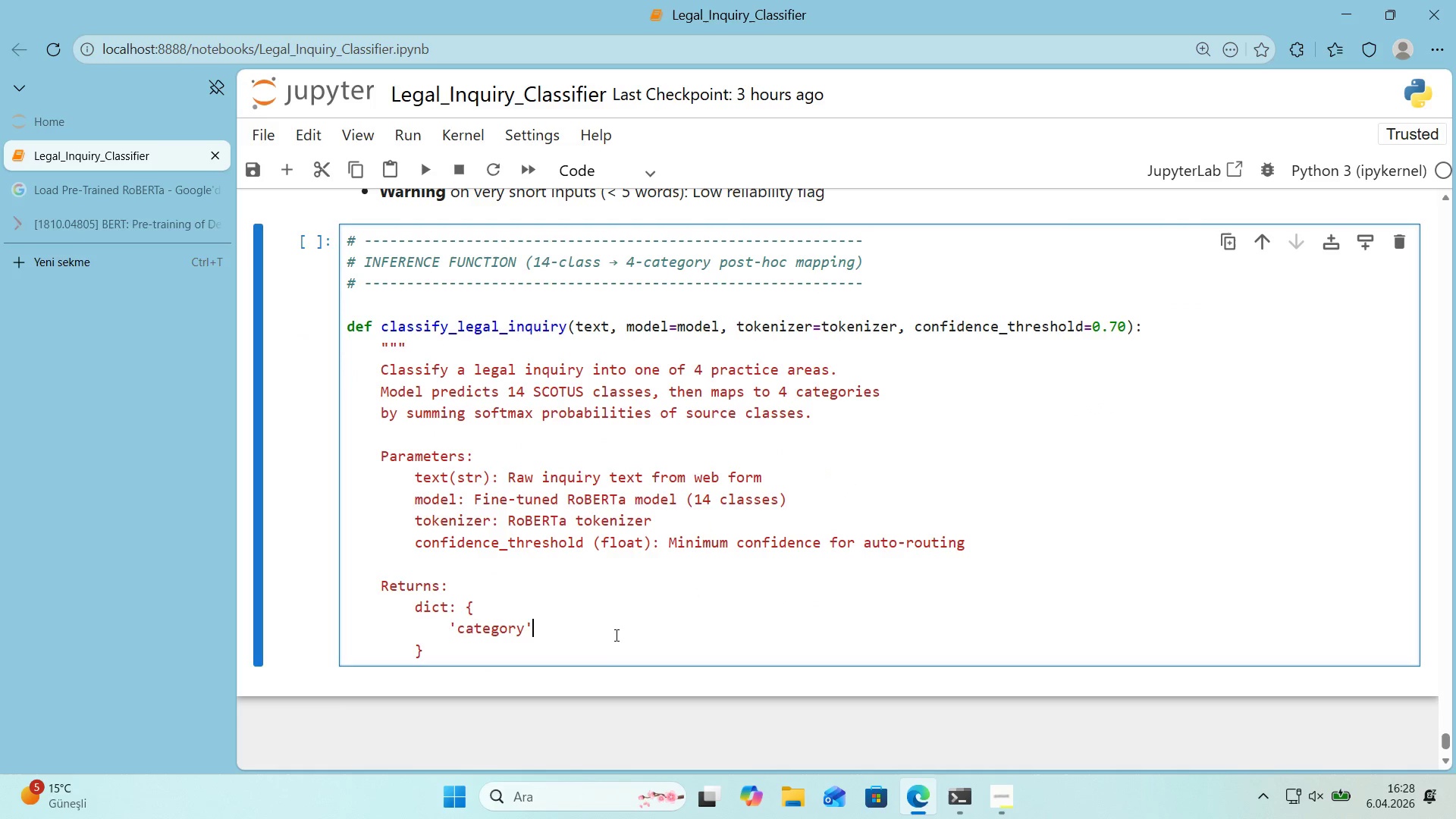 
key(Y)
 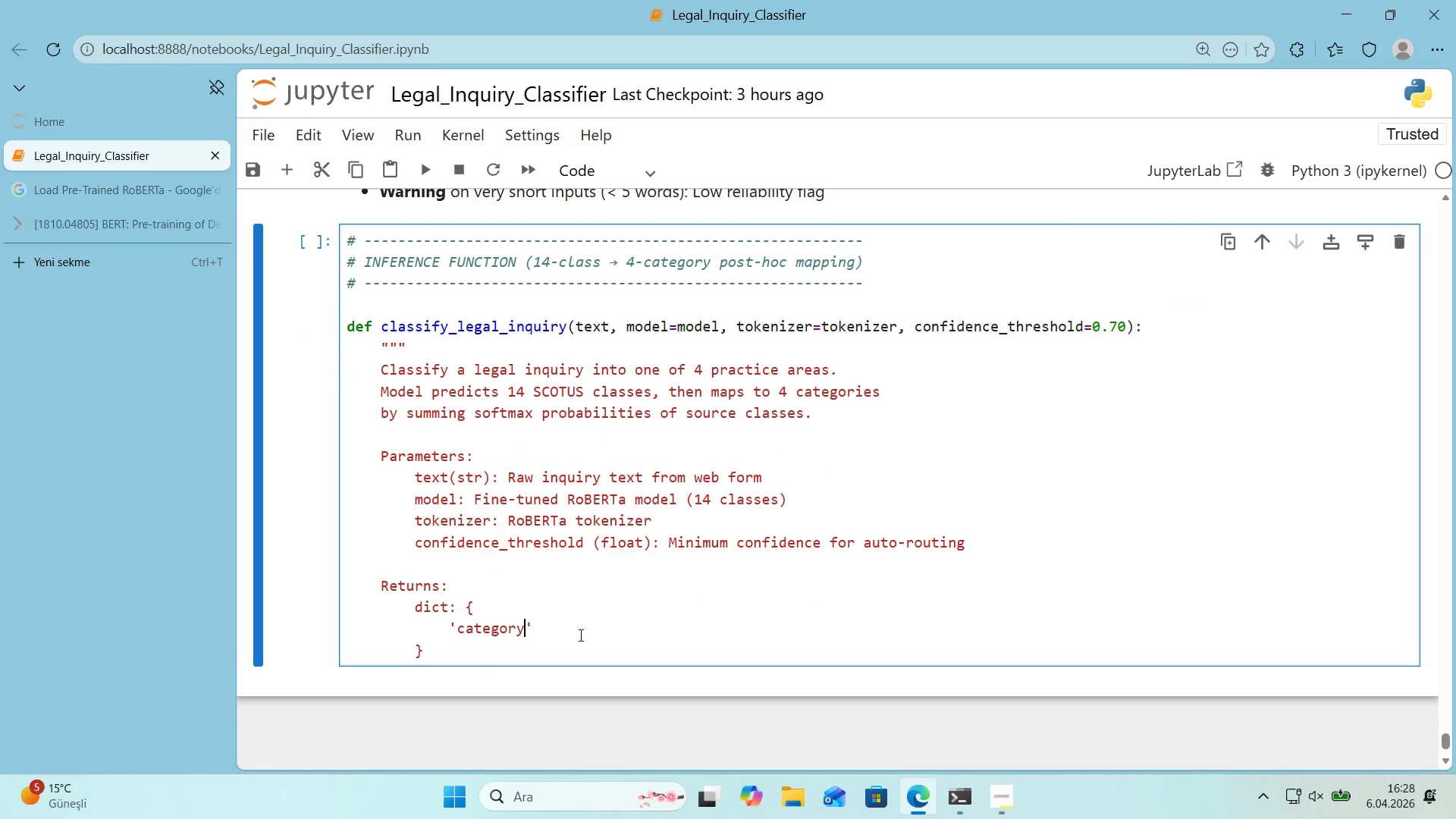 
left_click([579, 635])
 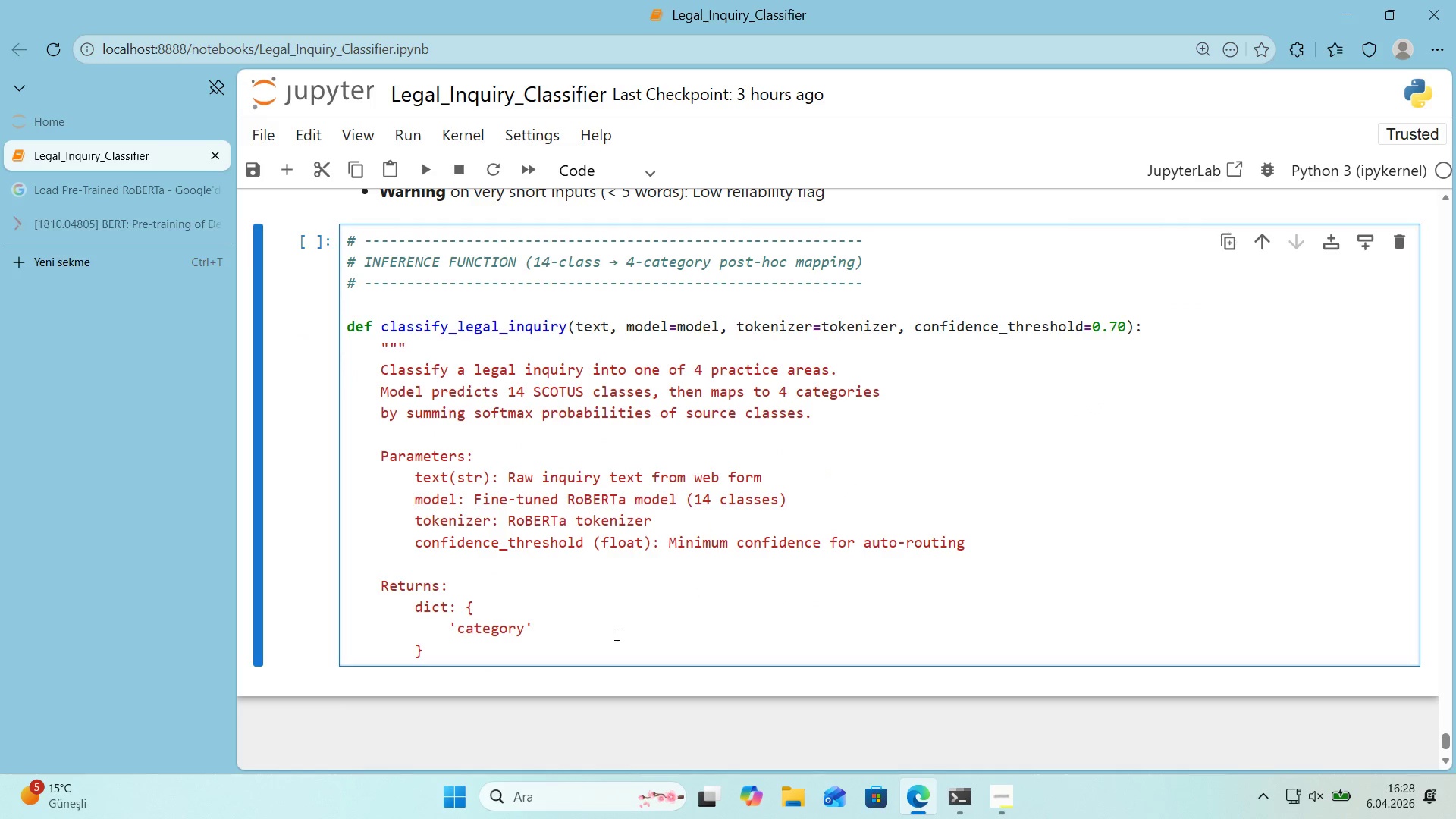 
type(> str,)
 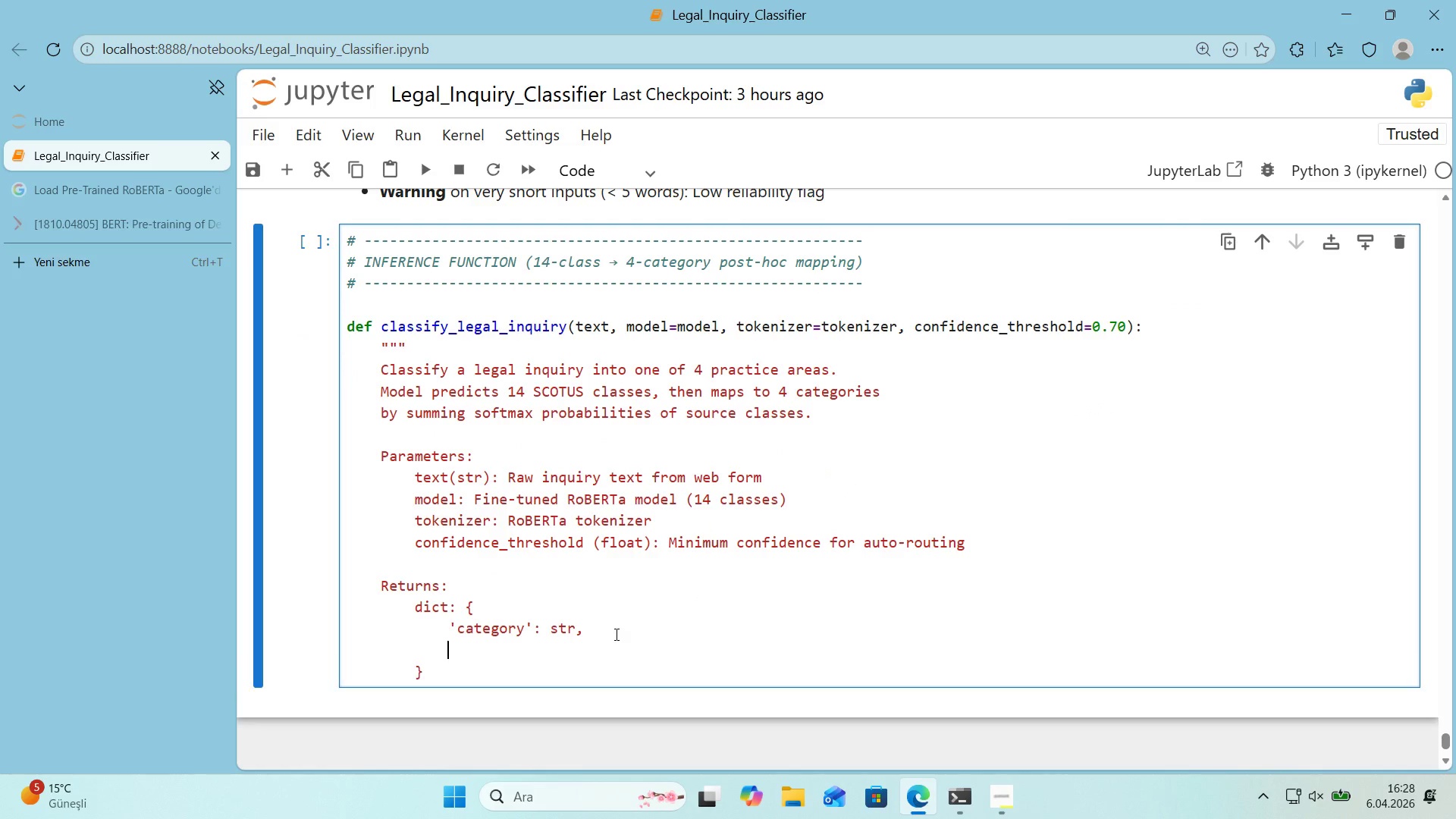 
key(Enter)
 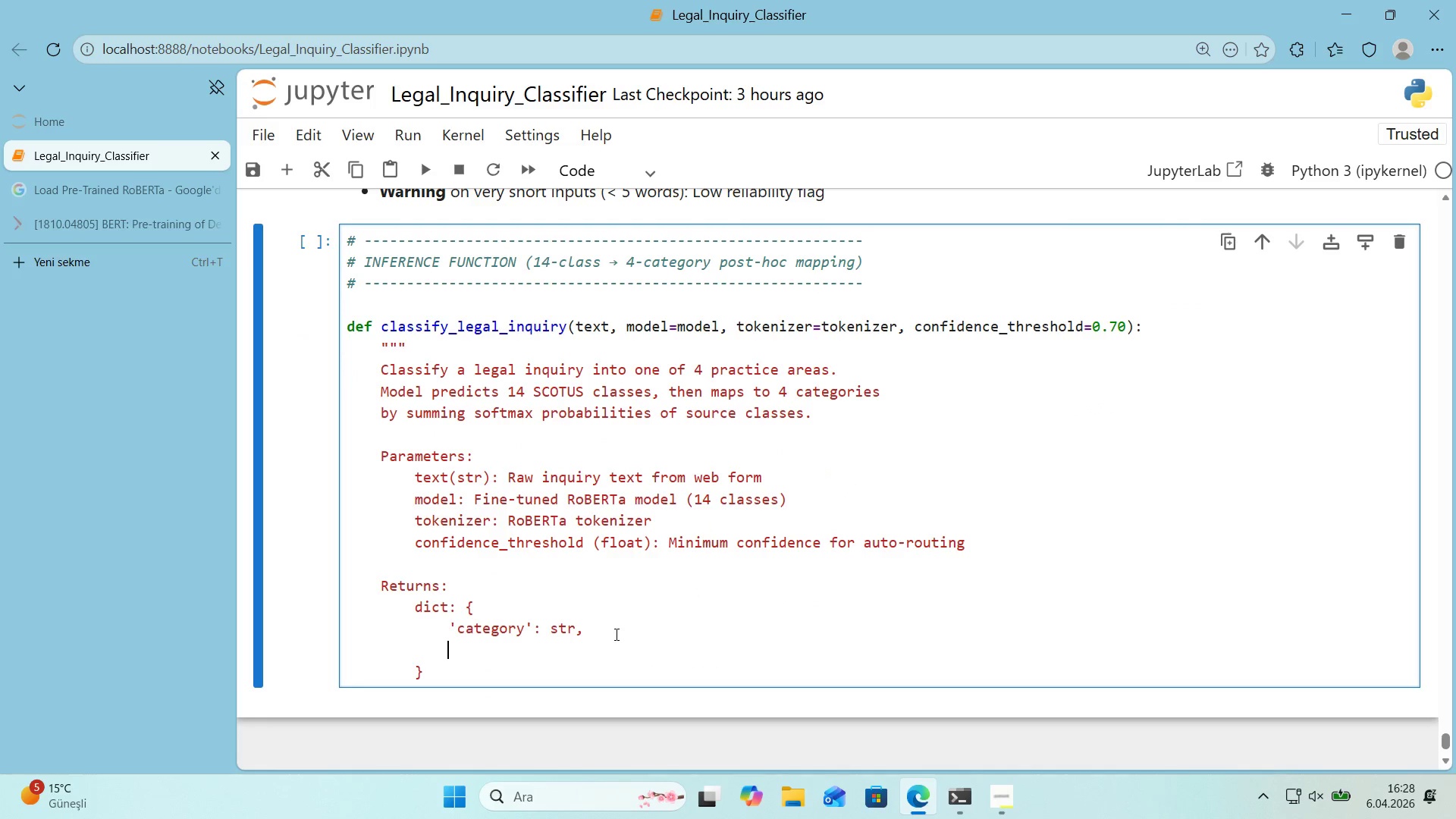 
type(@@)
 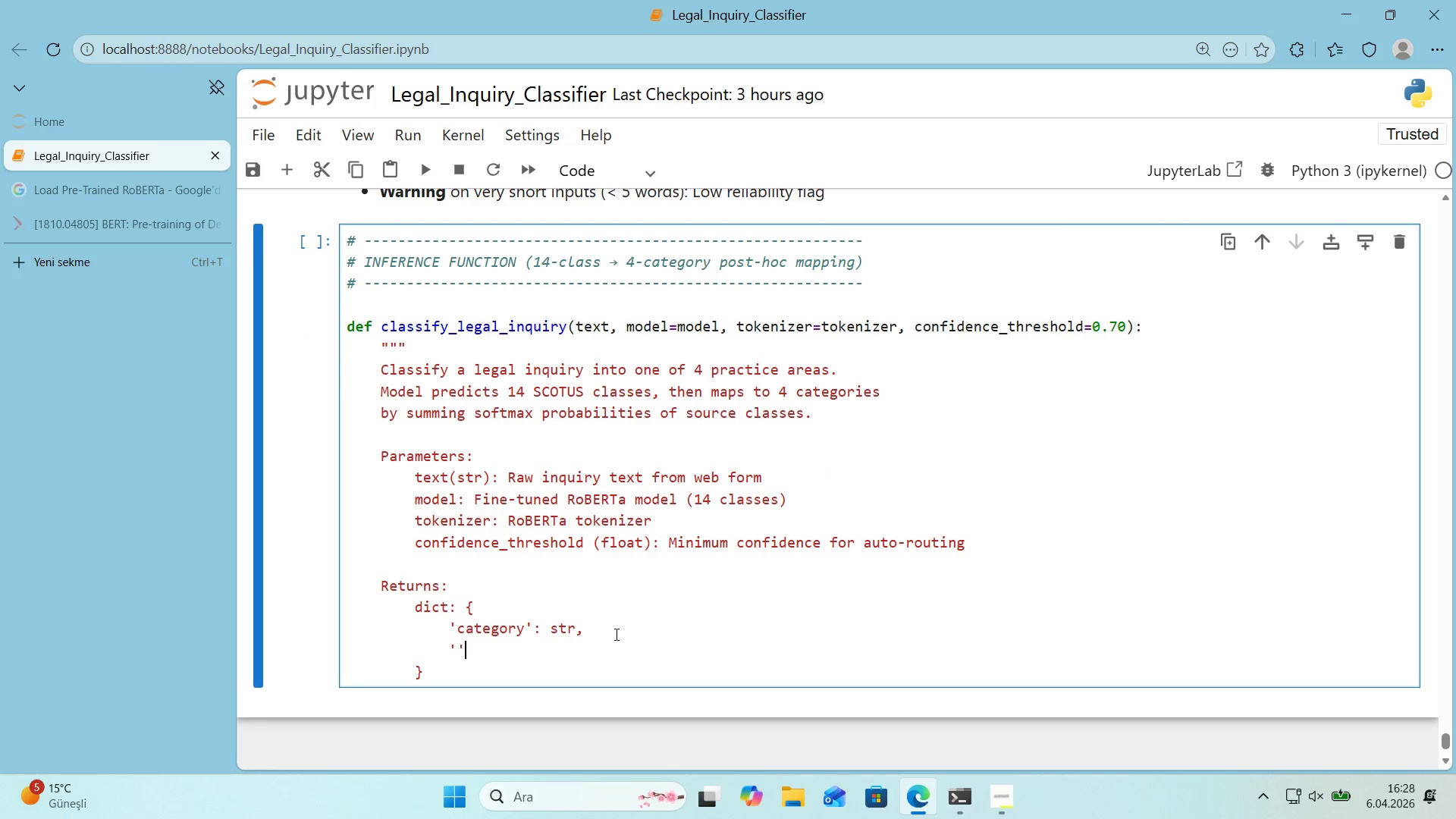 
key(ArrowLeft)
 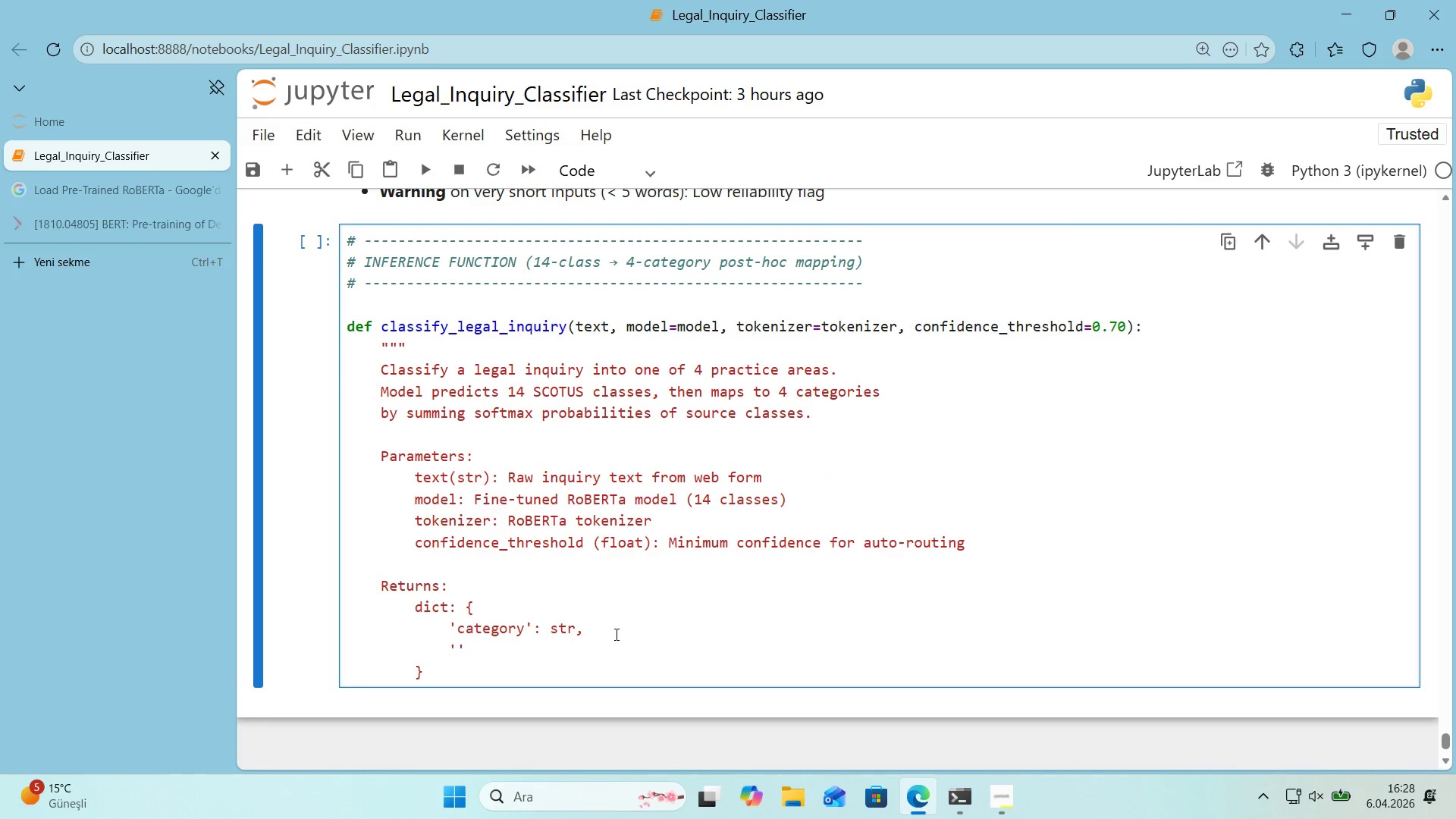 
type(conf'dence)
 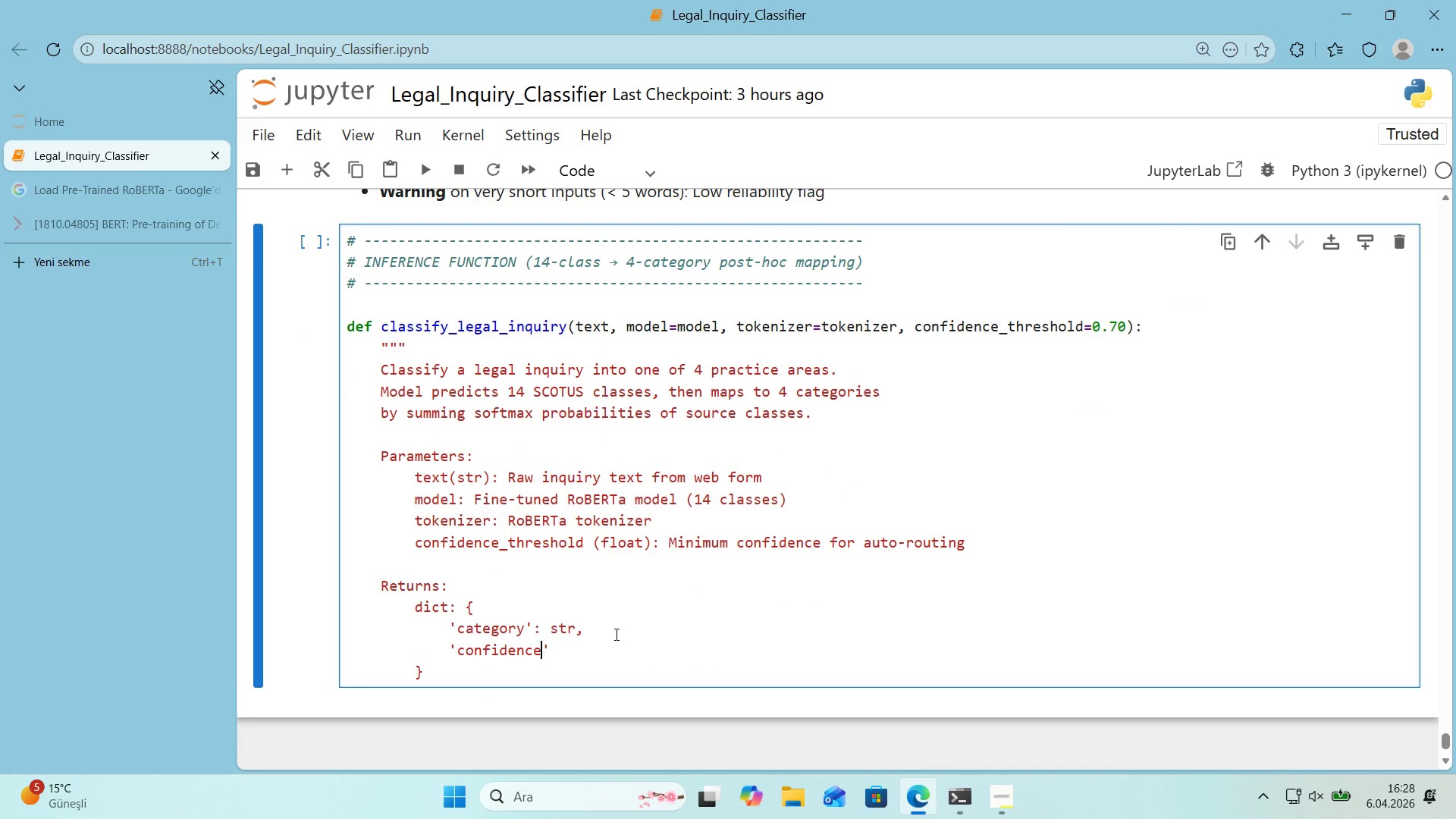 
key(ArrowRight)
 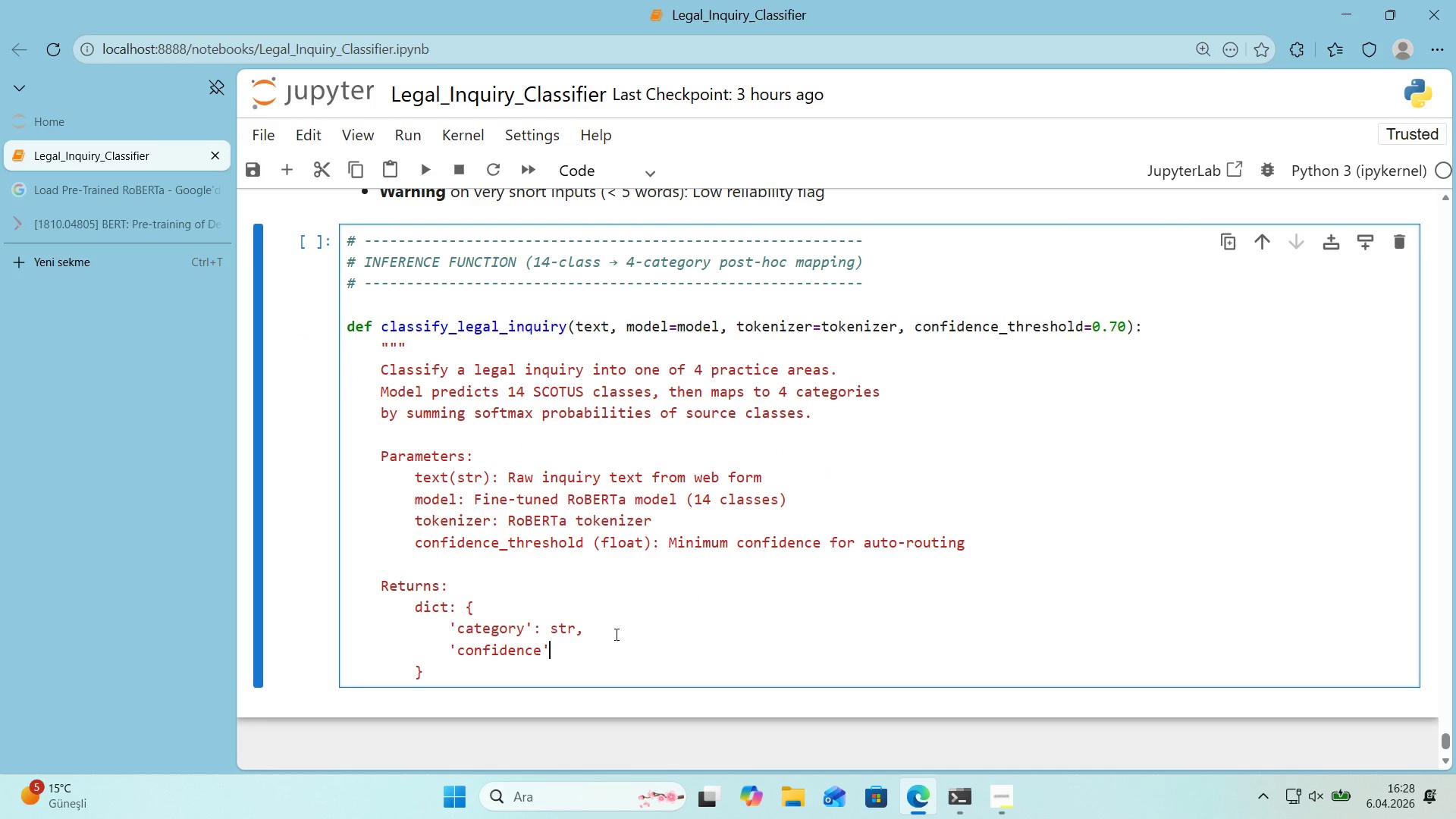 
type(> float,)
 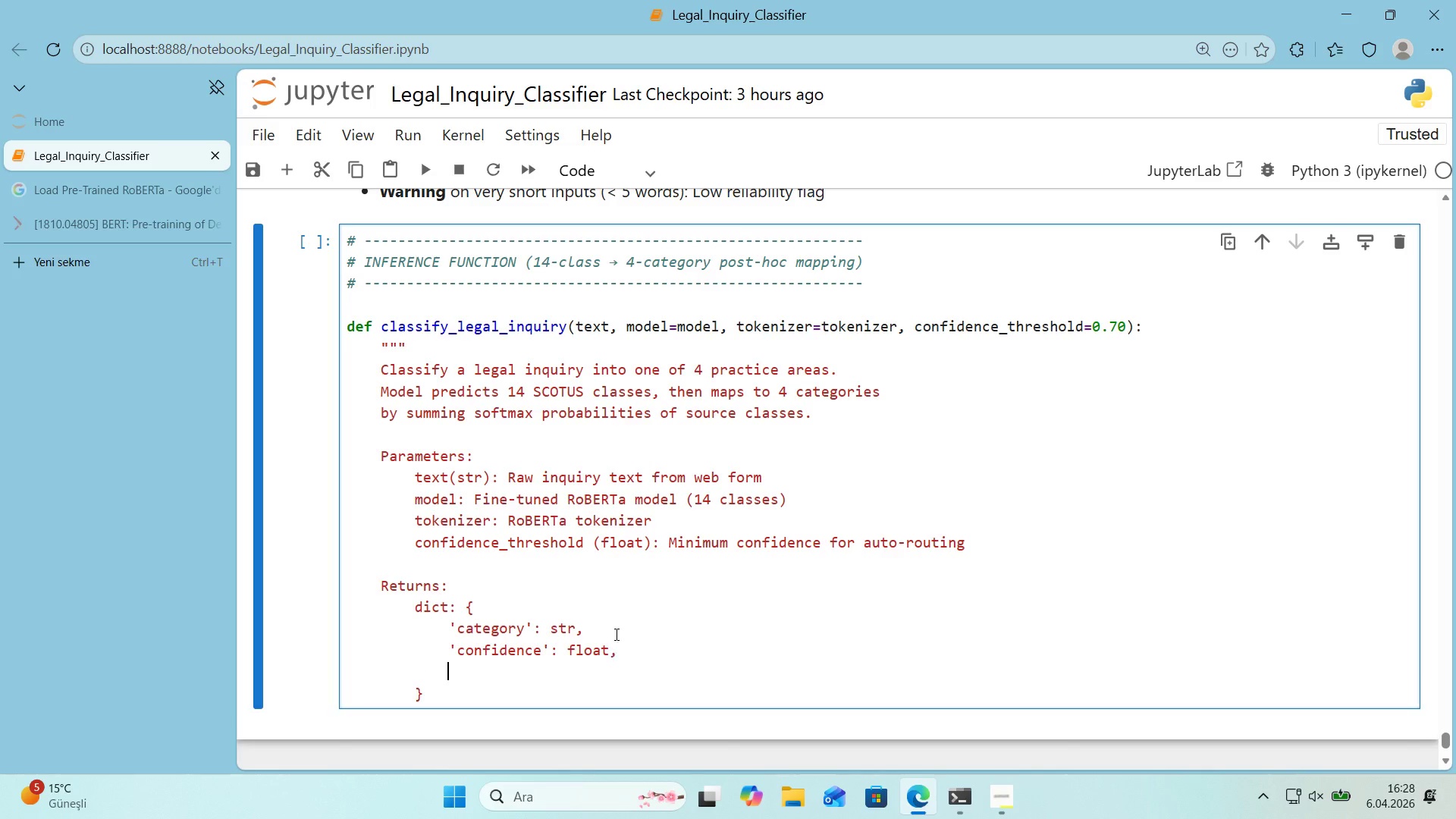 
key(Enter)
 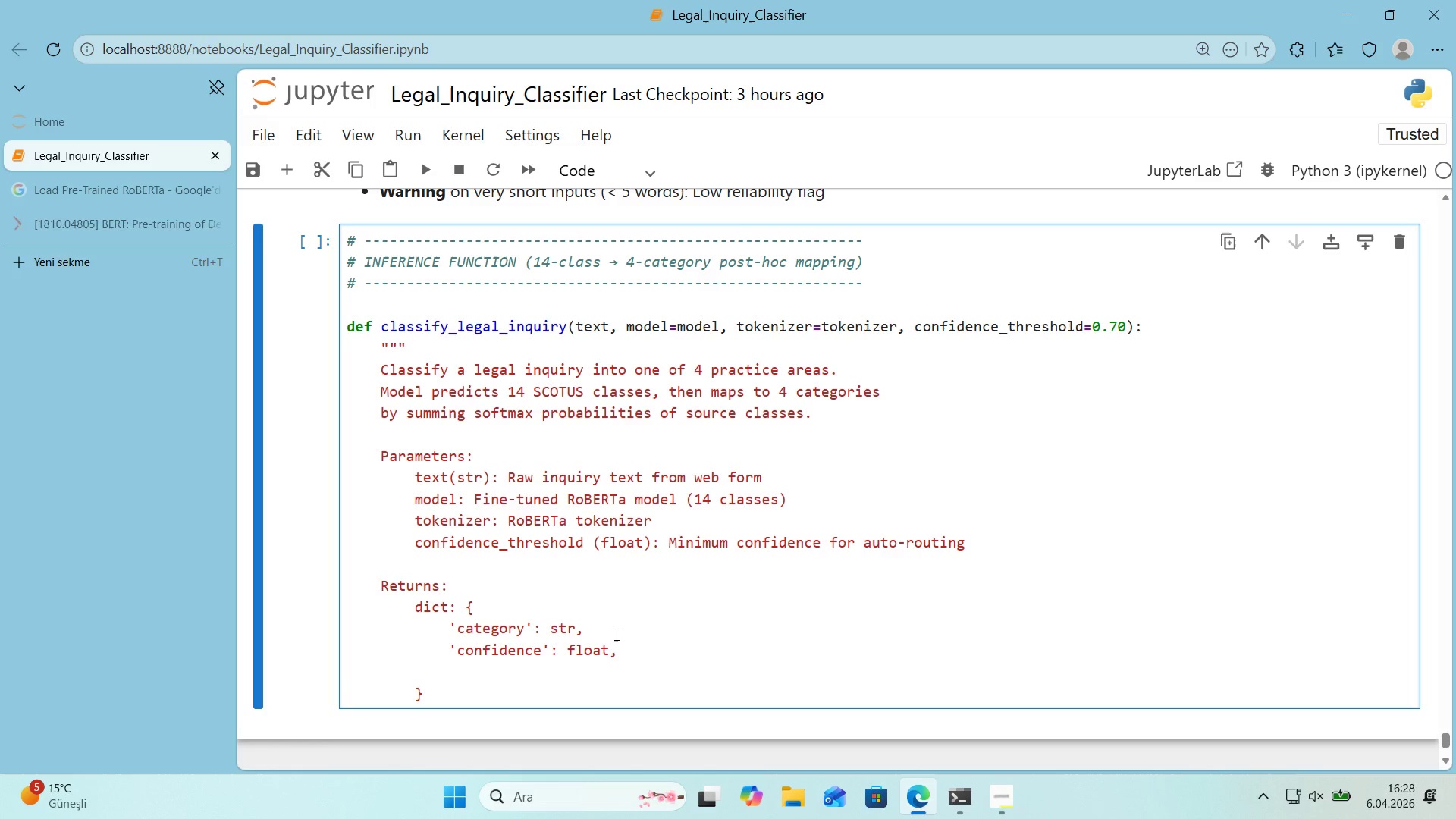 
type(@@)
 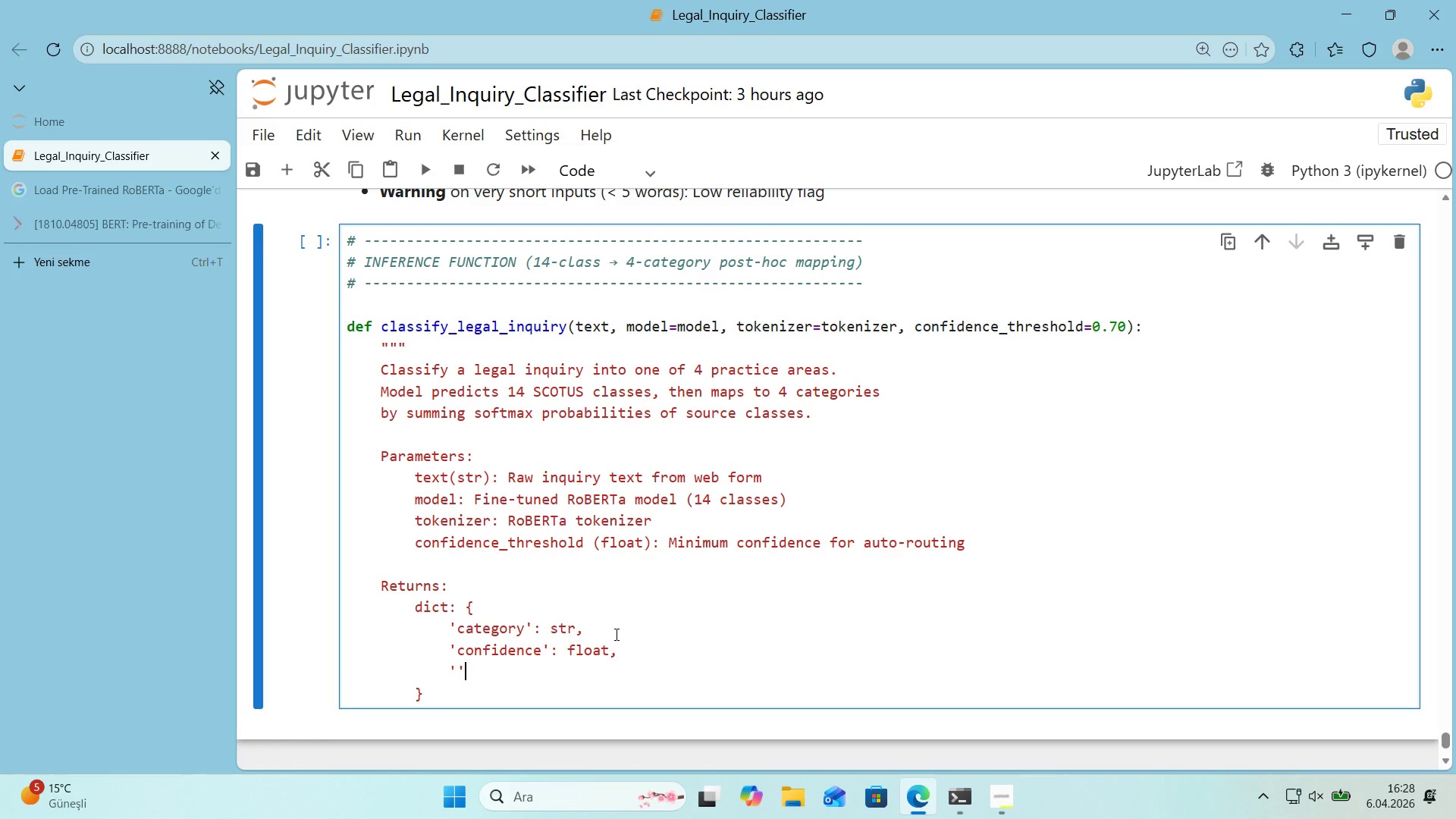 
key(ArrowLeft)
 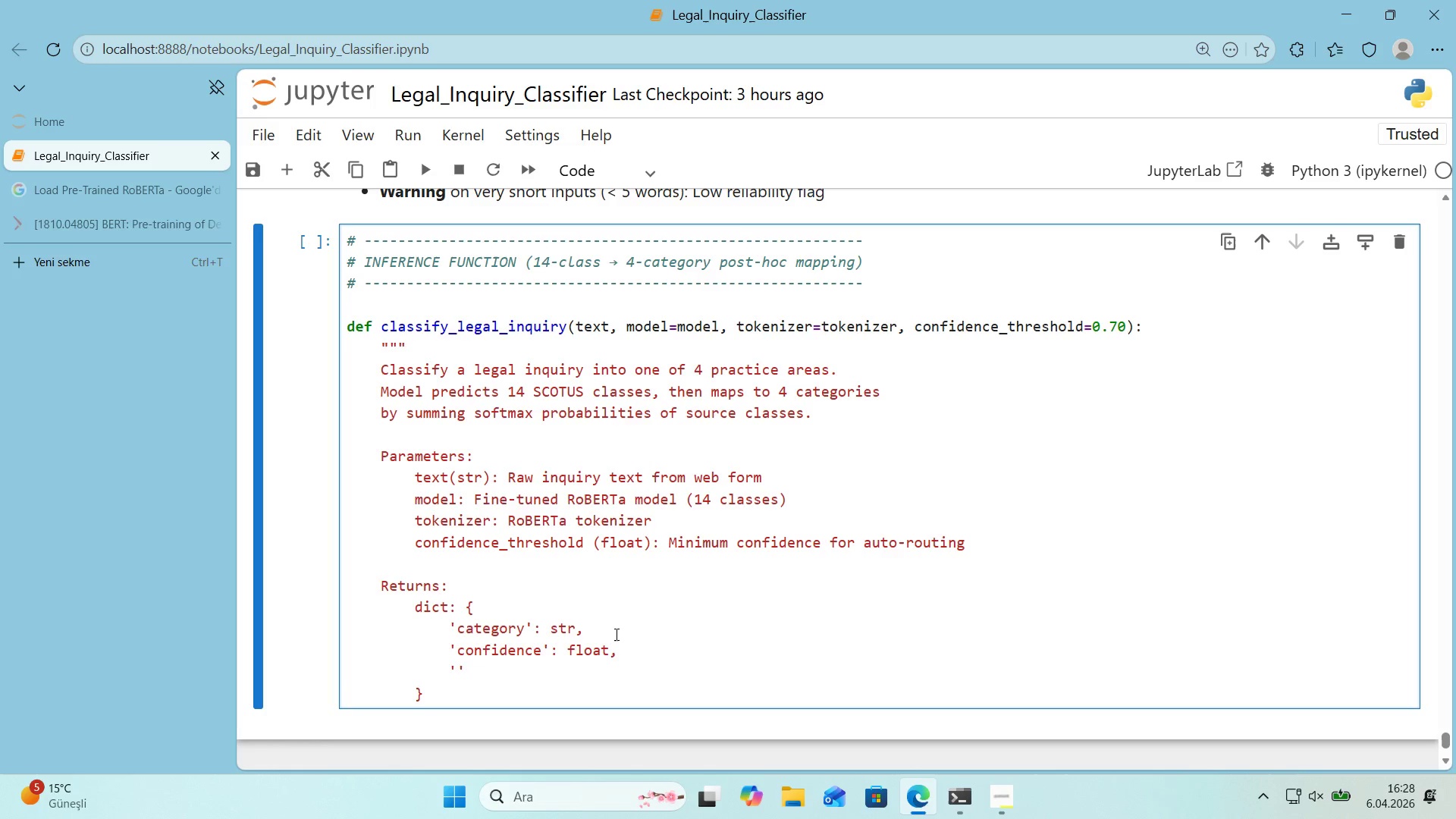 
type(auto_route)
 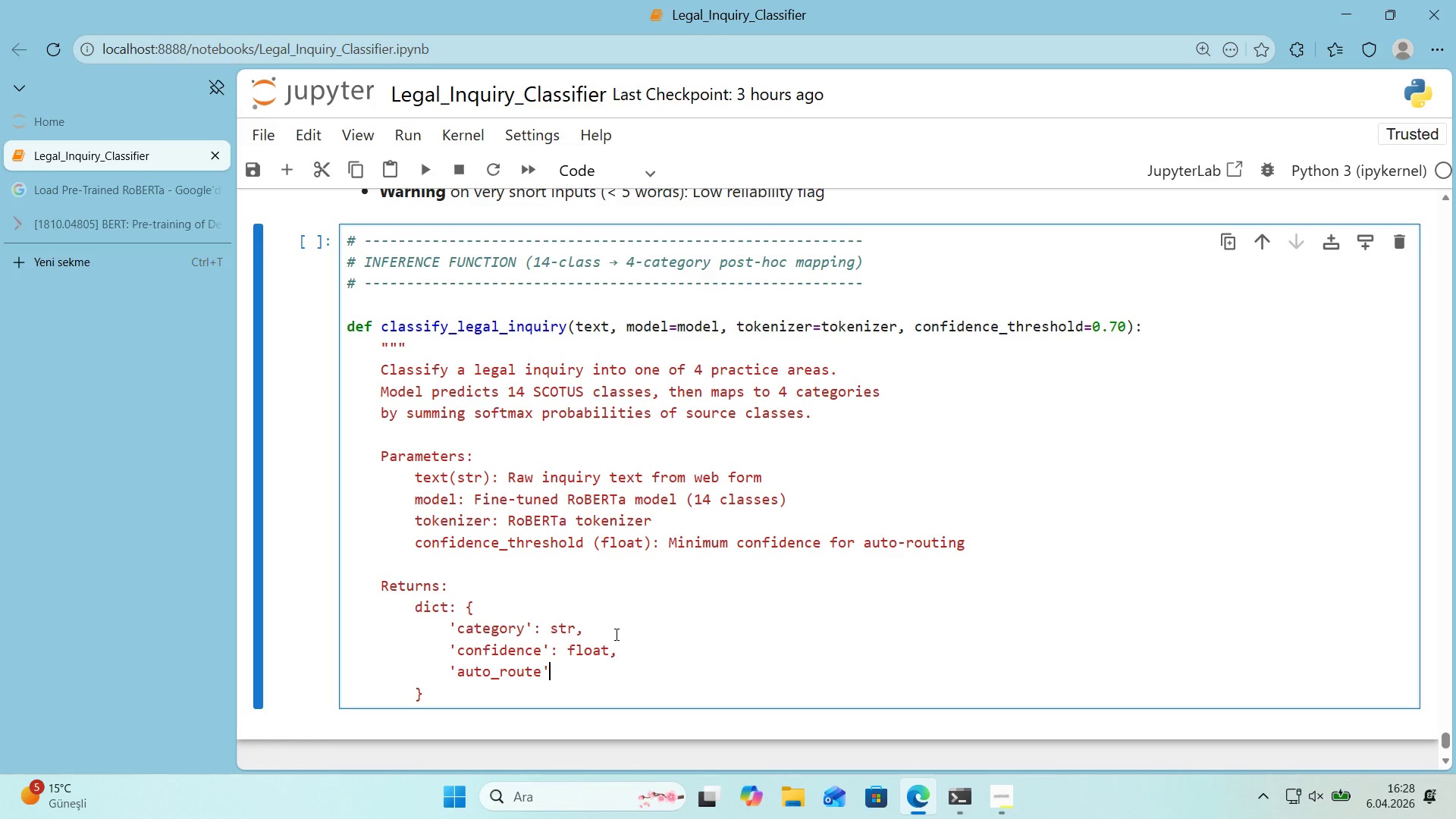 
key(ArrowRight)
 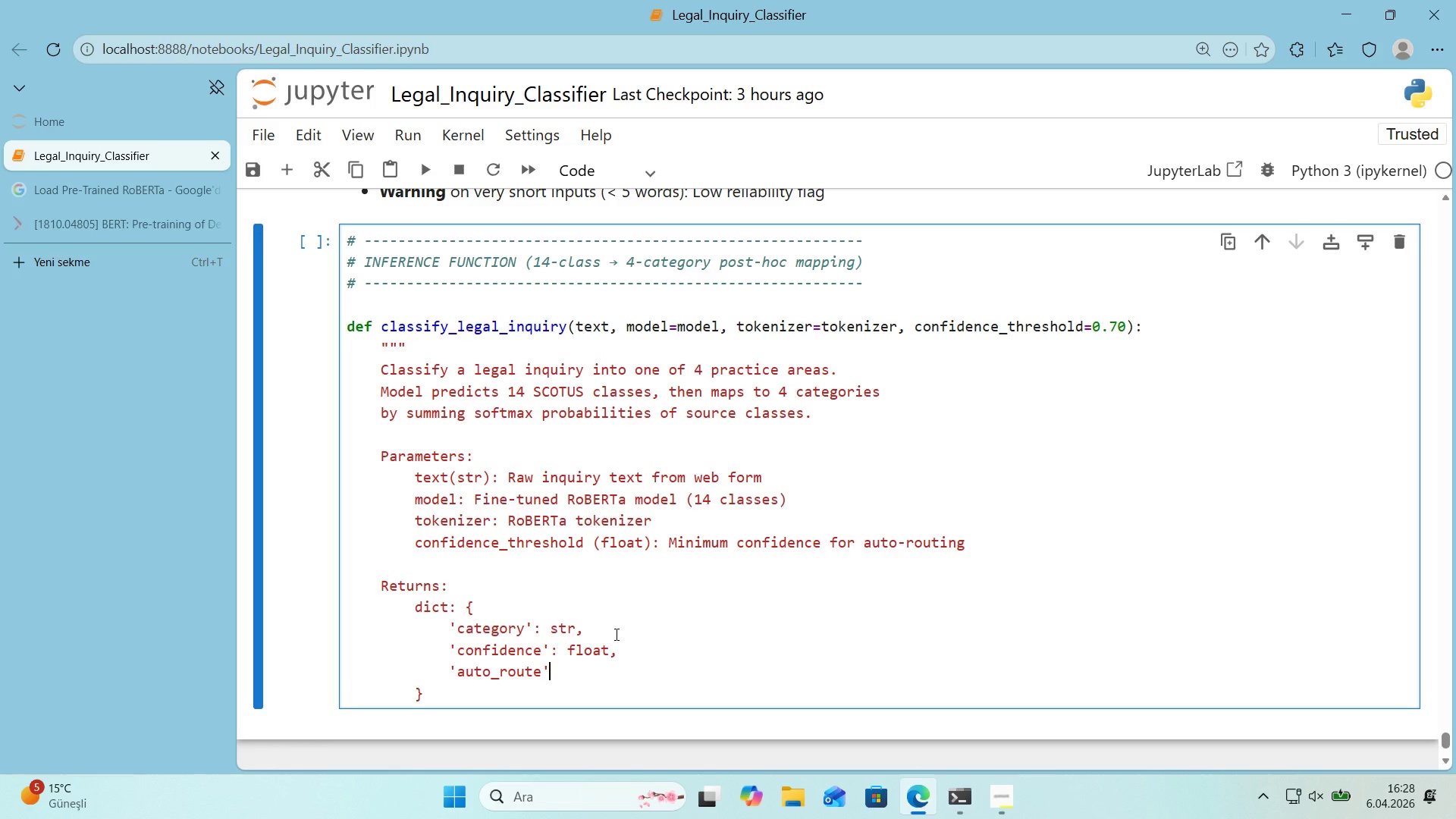 
type(> bool,)
 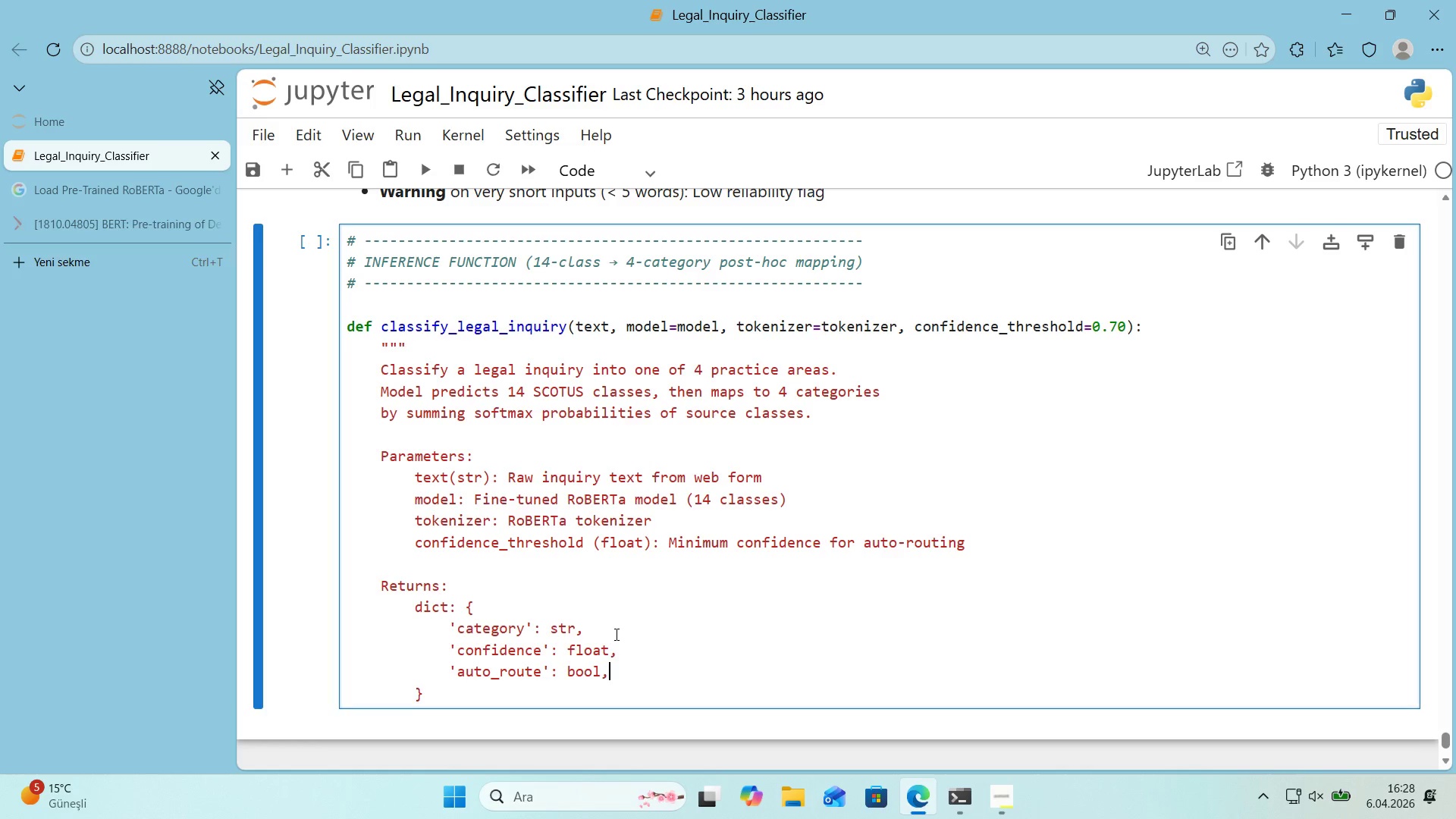 
key(Enter)
 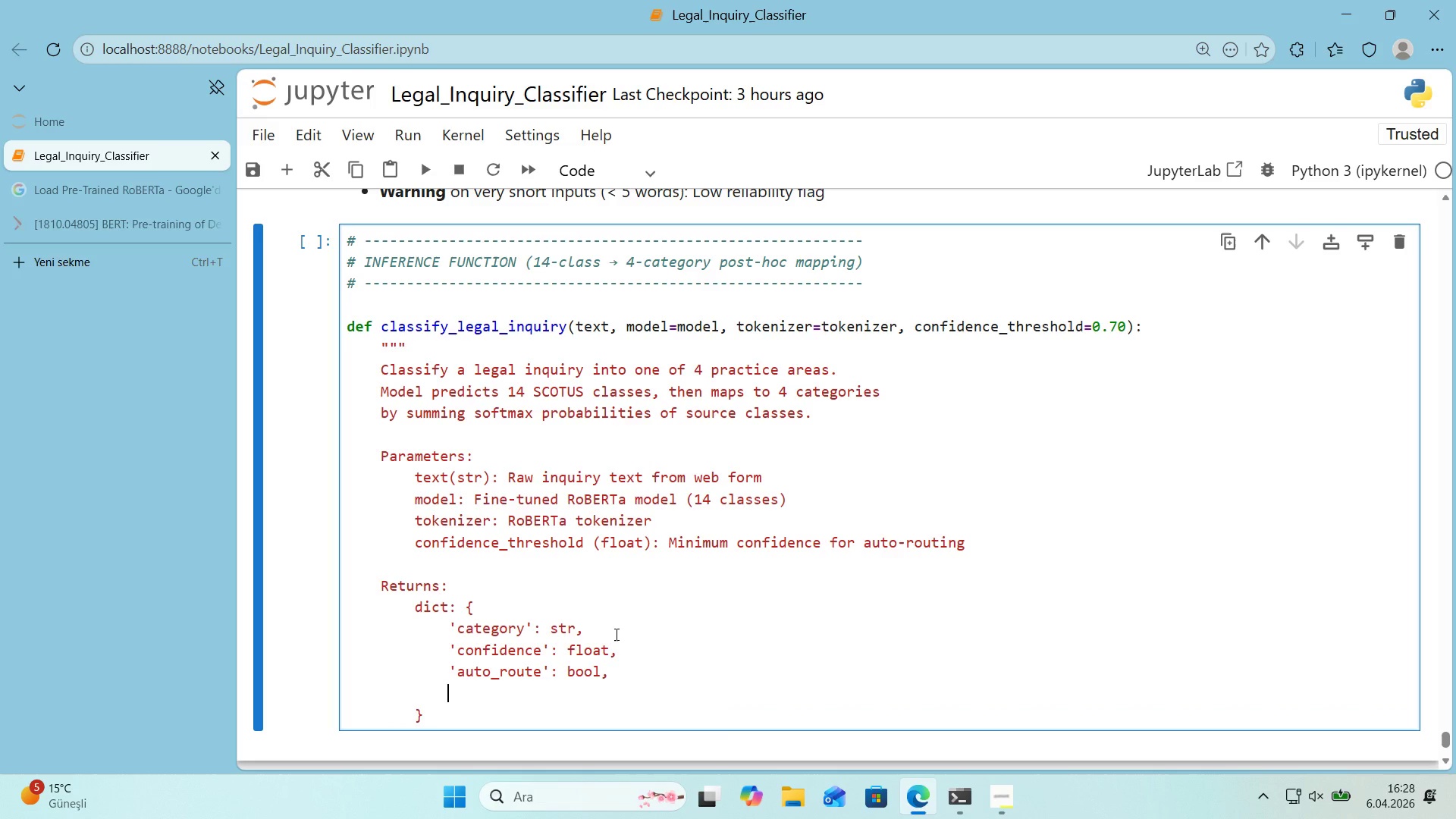 
type(@@)
 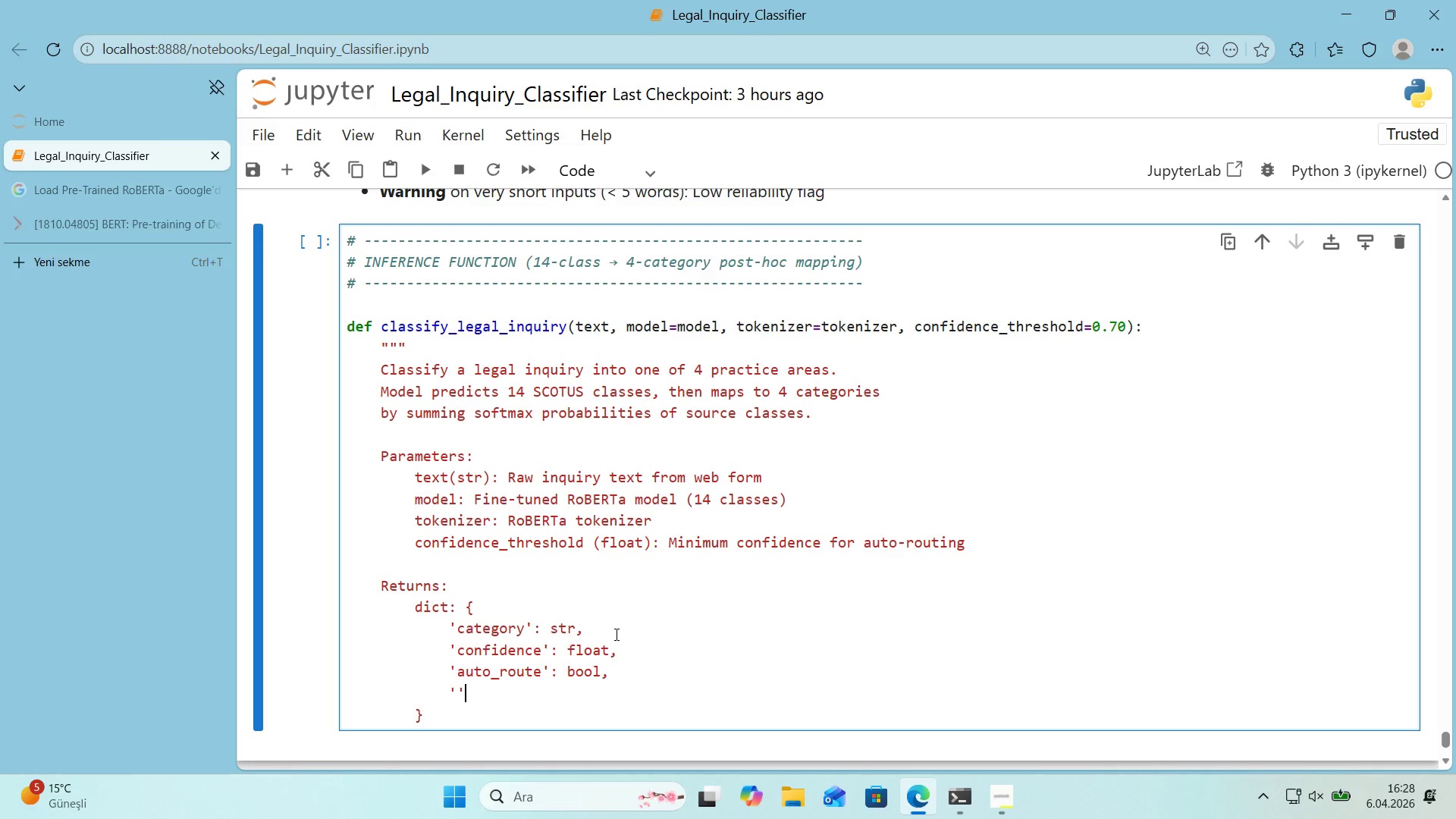 
key(ArrowLeft)
 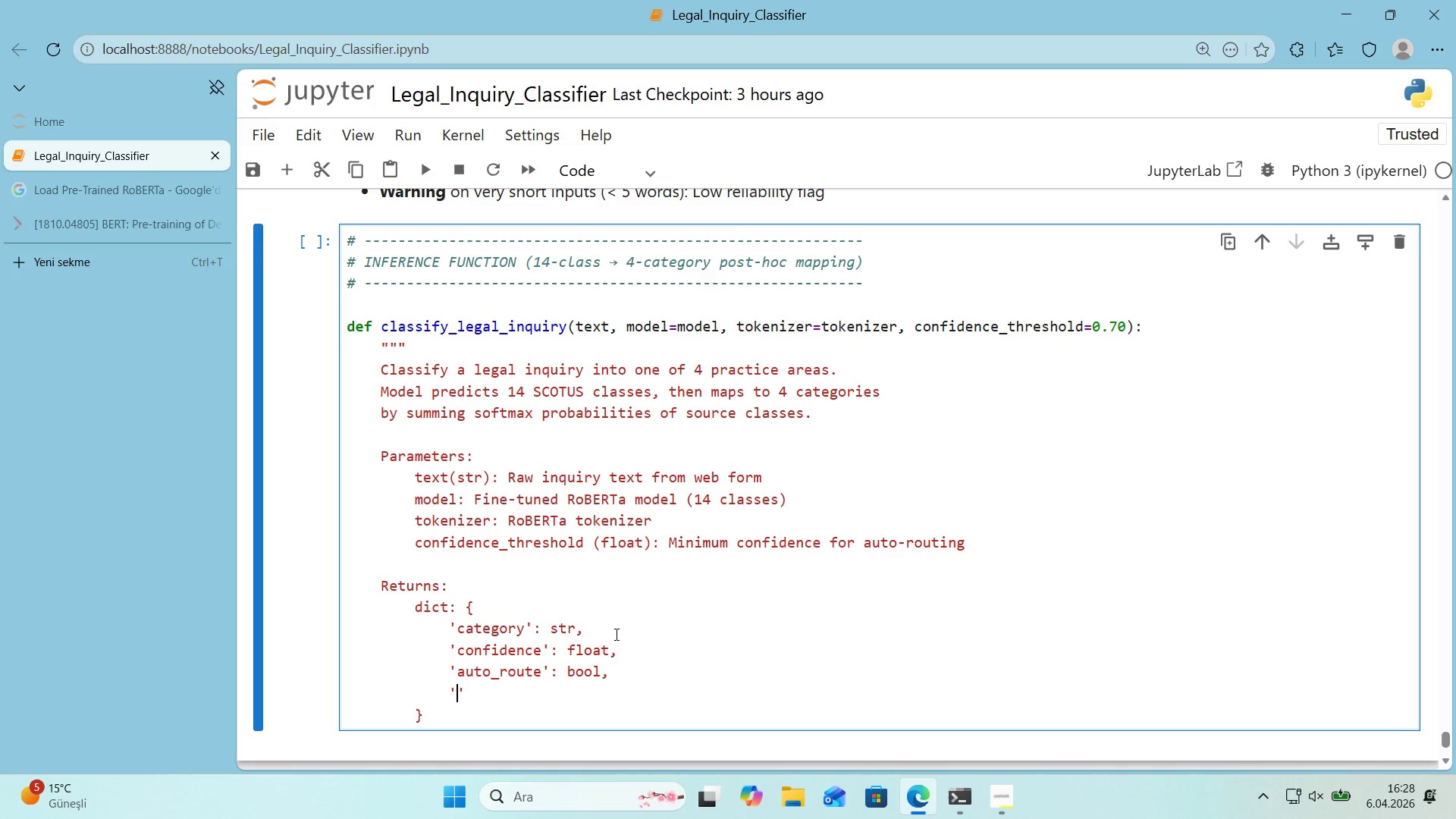 
type(all_probab'l't'es)
 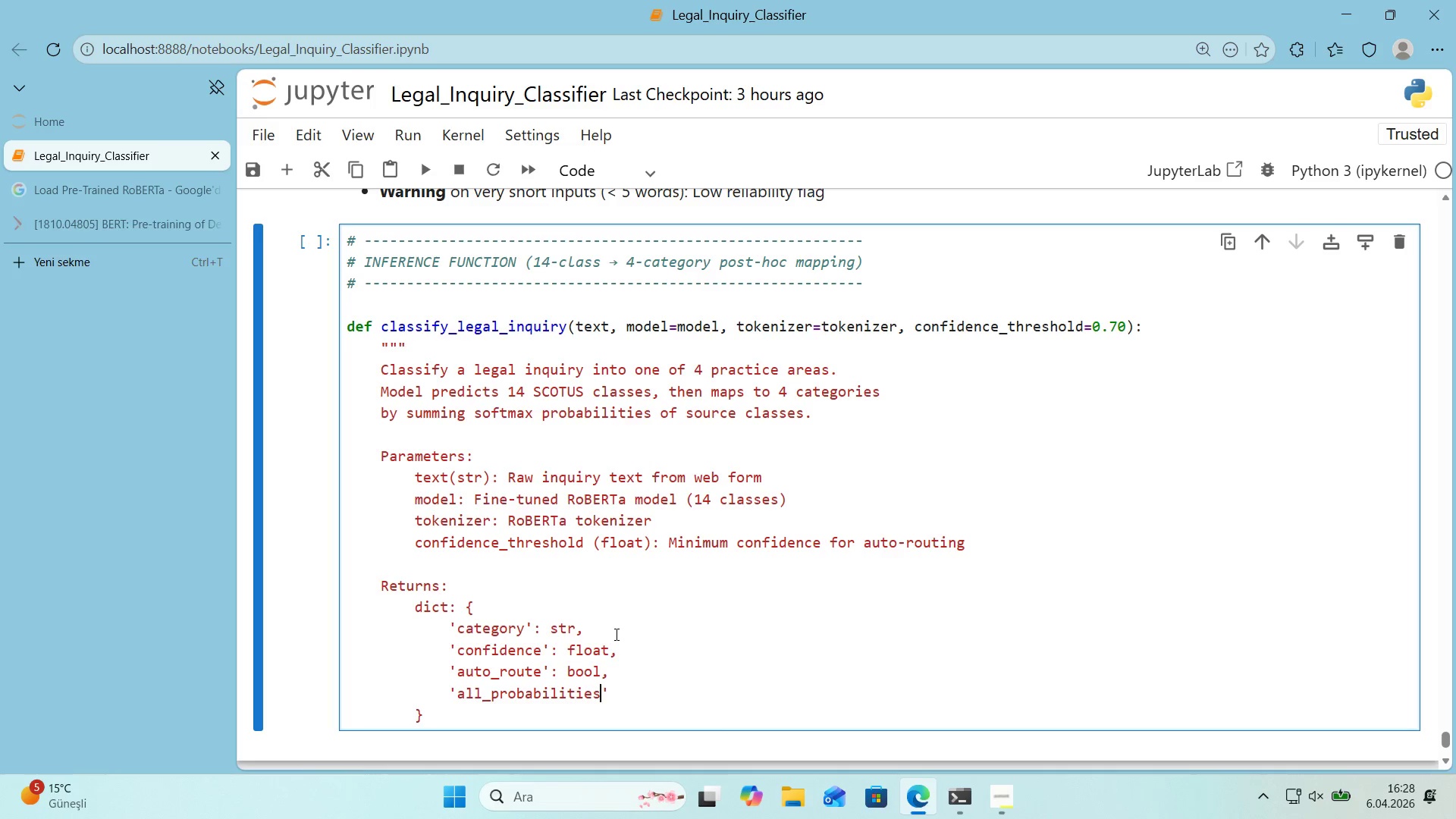 
key(ArrowRight)
 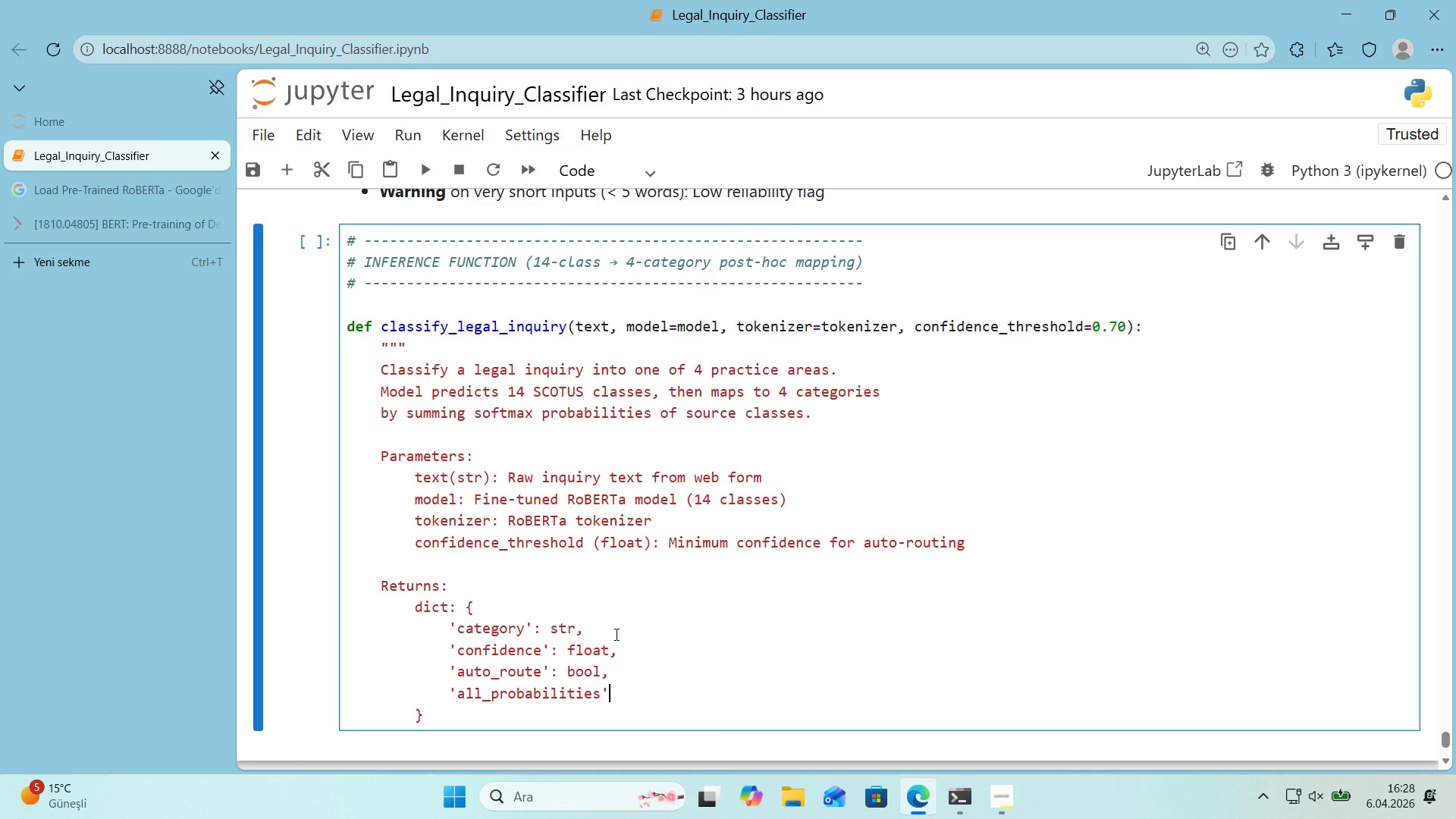 
type(> d'ct,)
 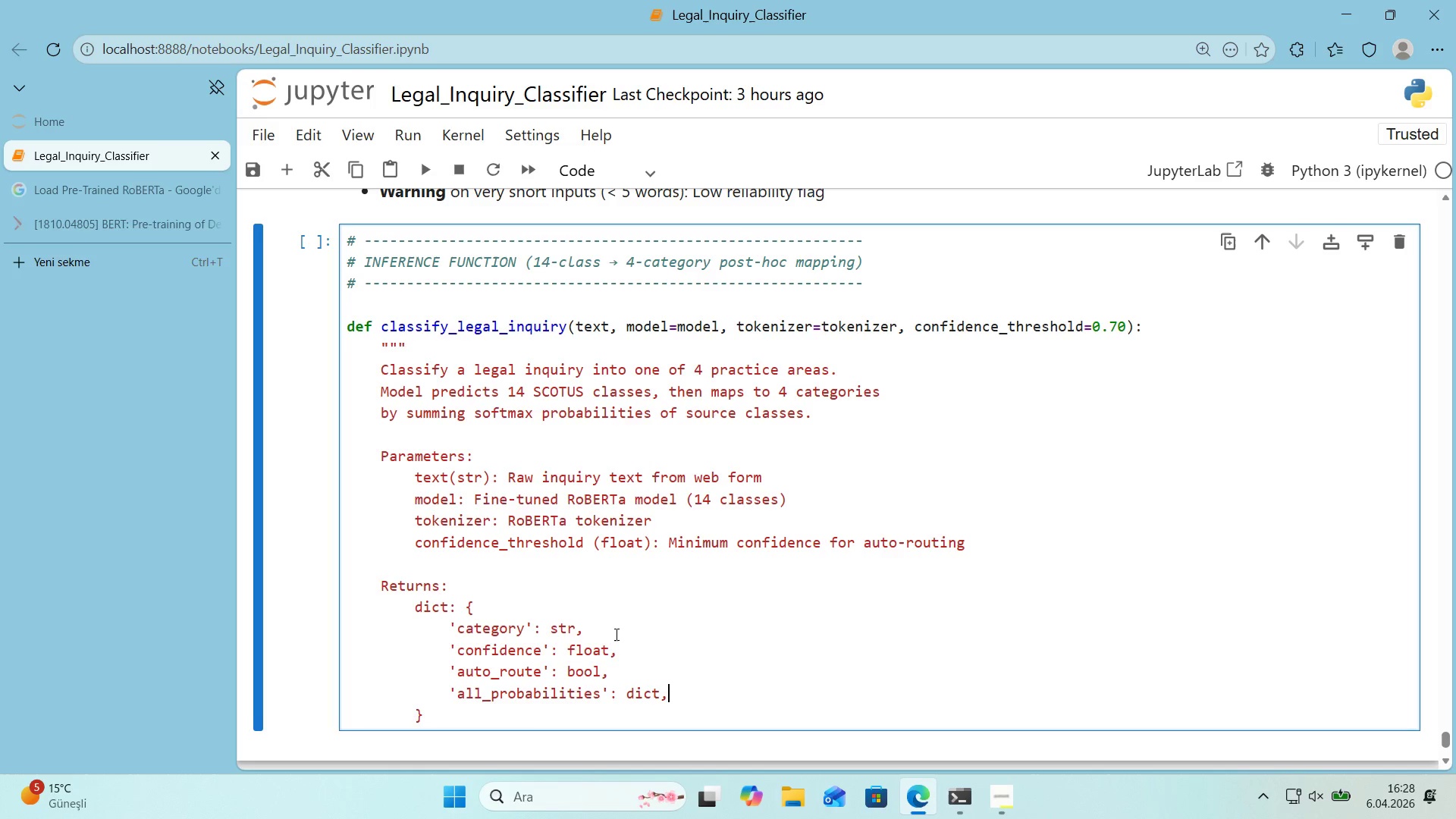 
key(Enter)
 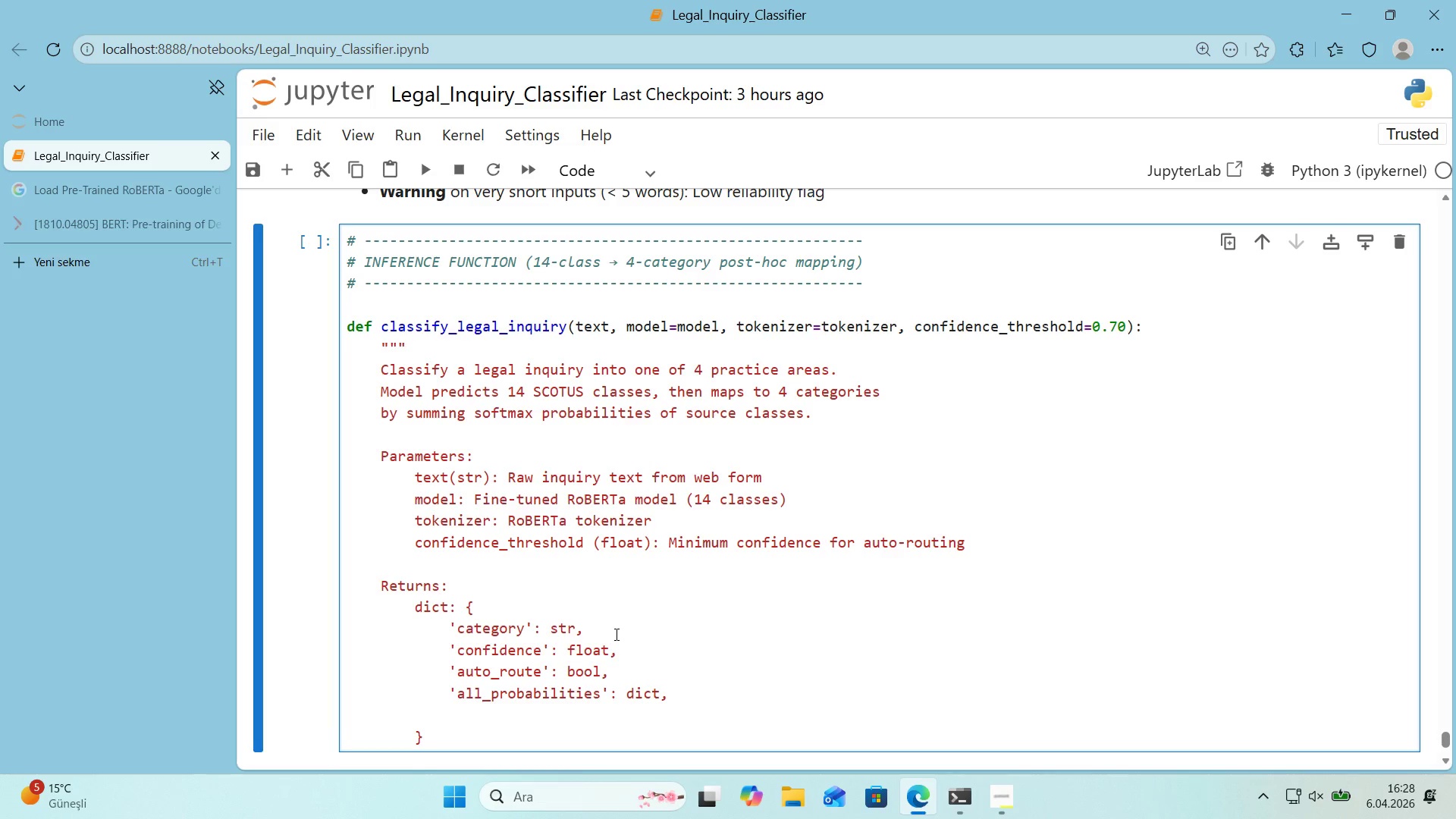 
type(@@)
 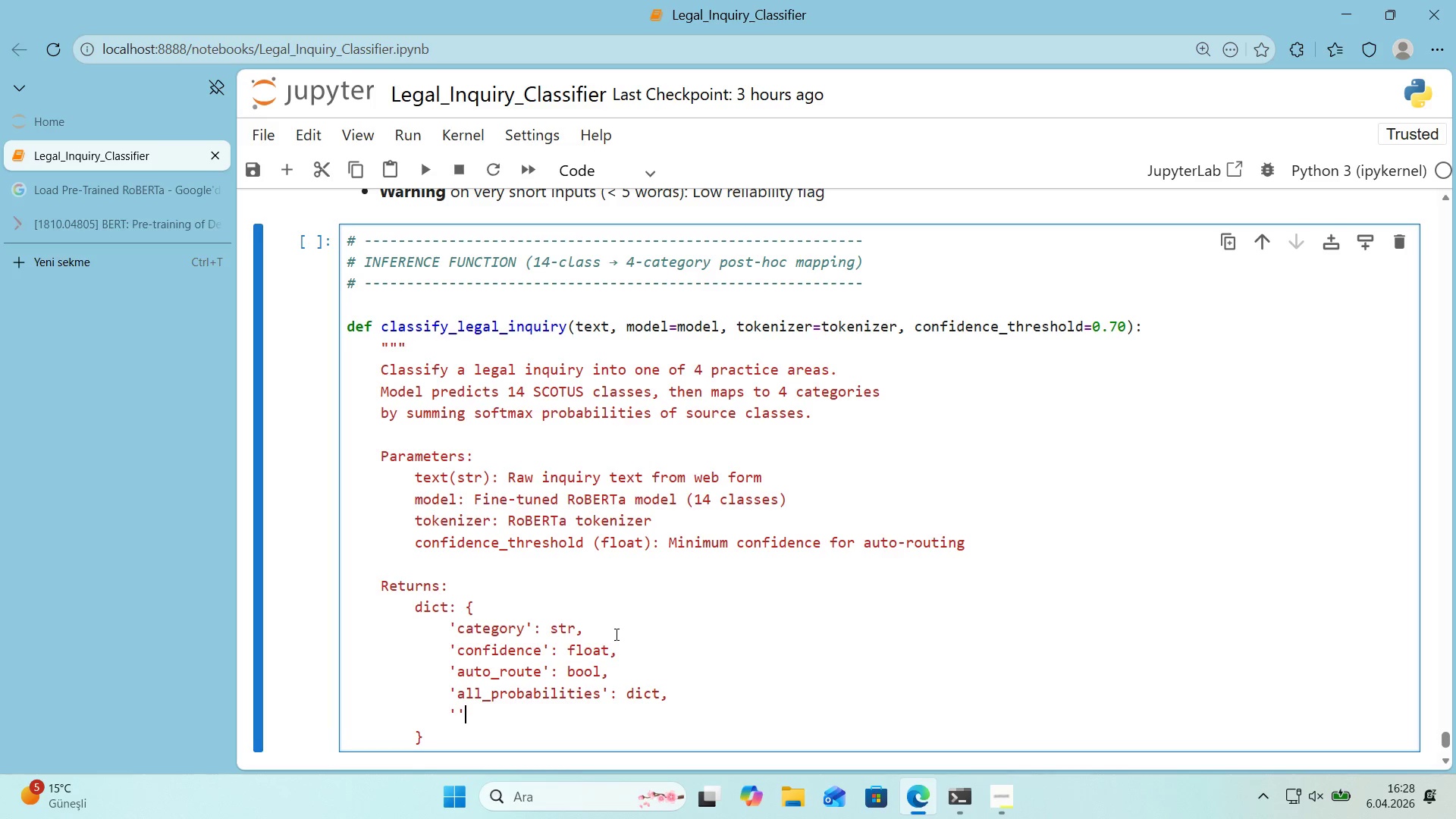 
key(ArrowLeft)
 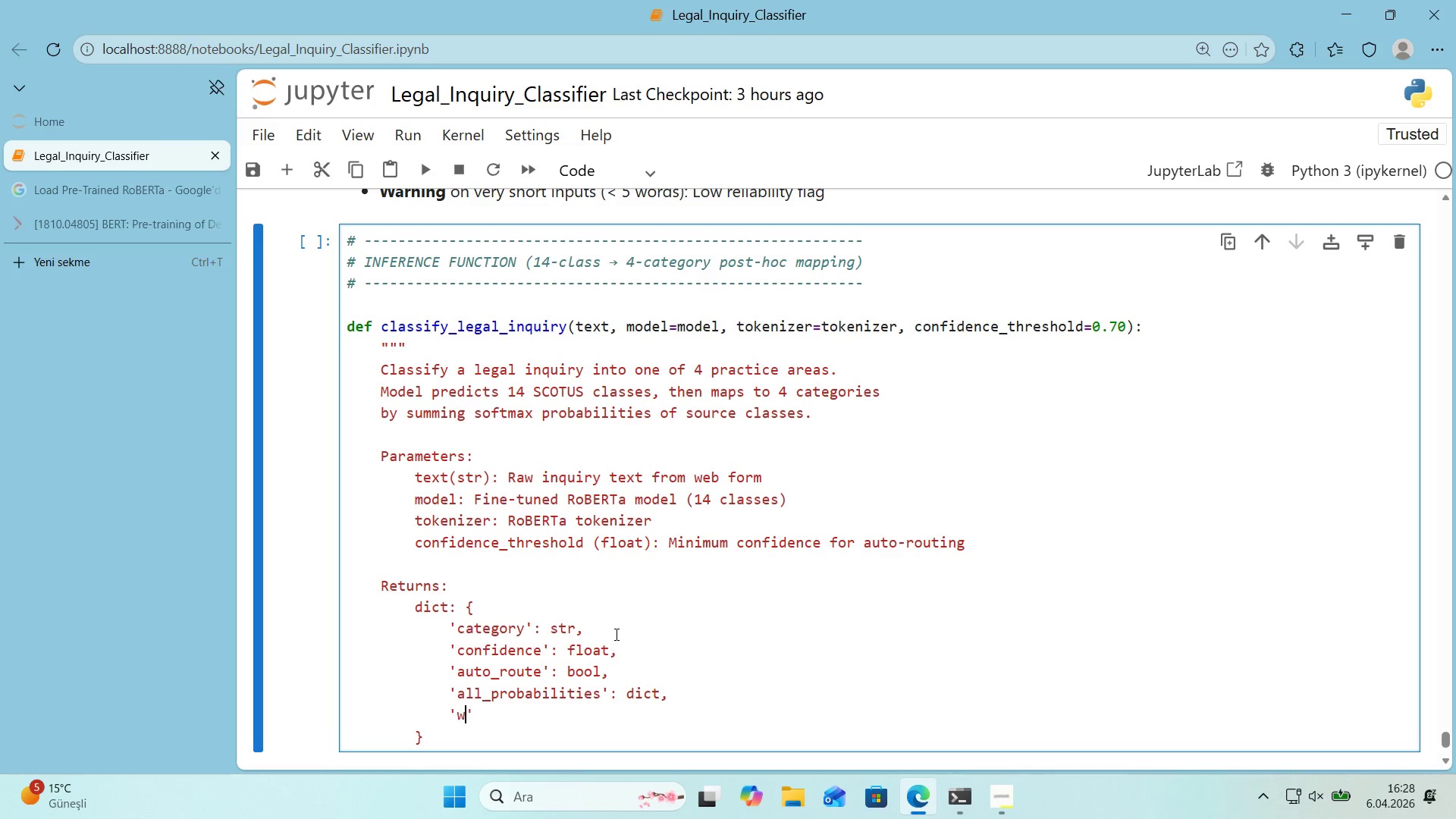 
type(warn'ng)
 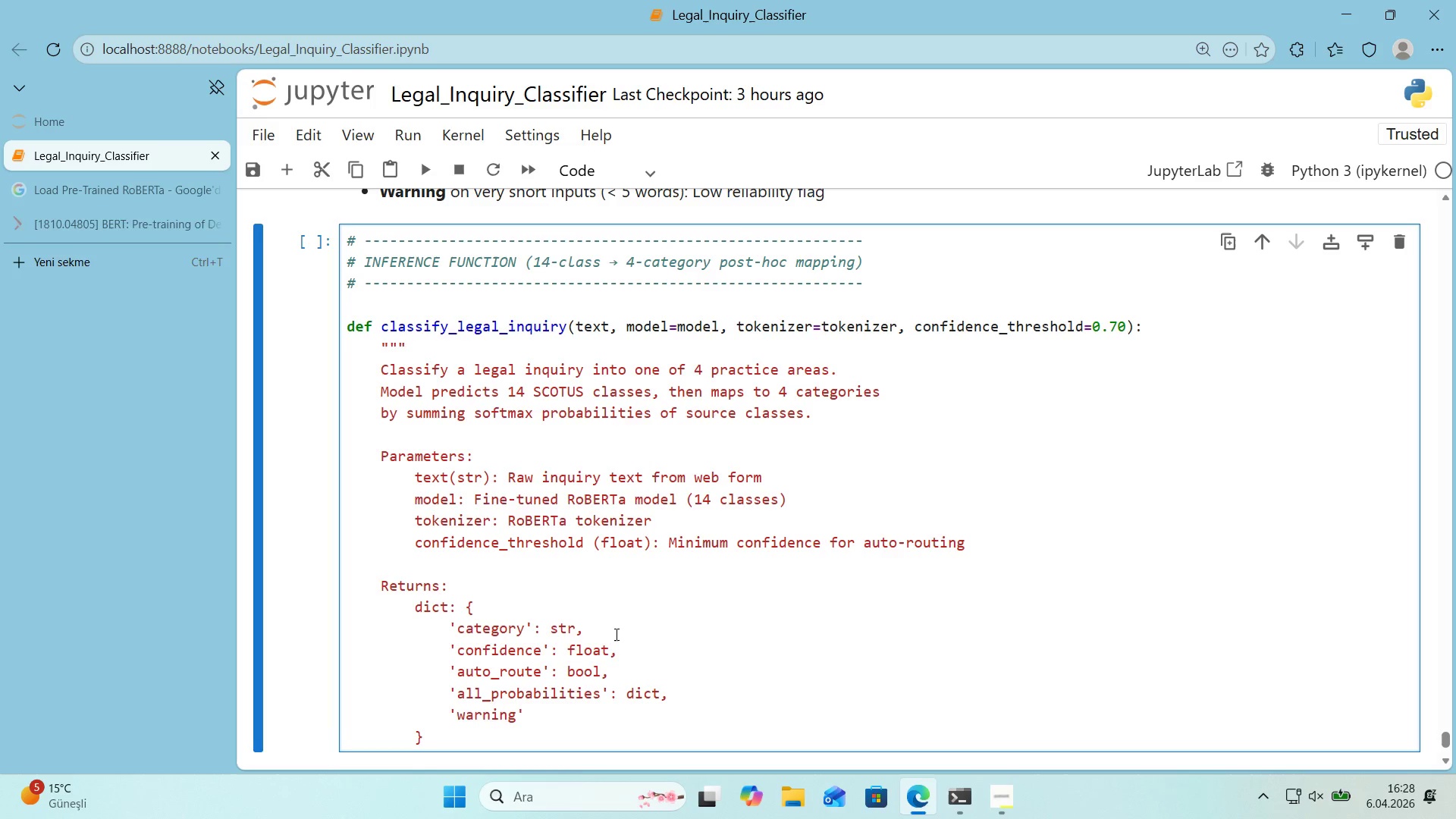 
key(ArrowRight)
 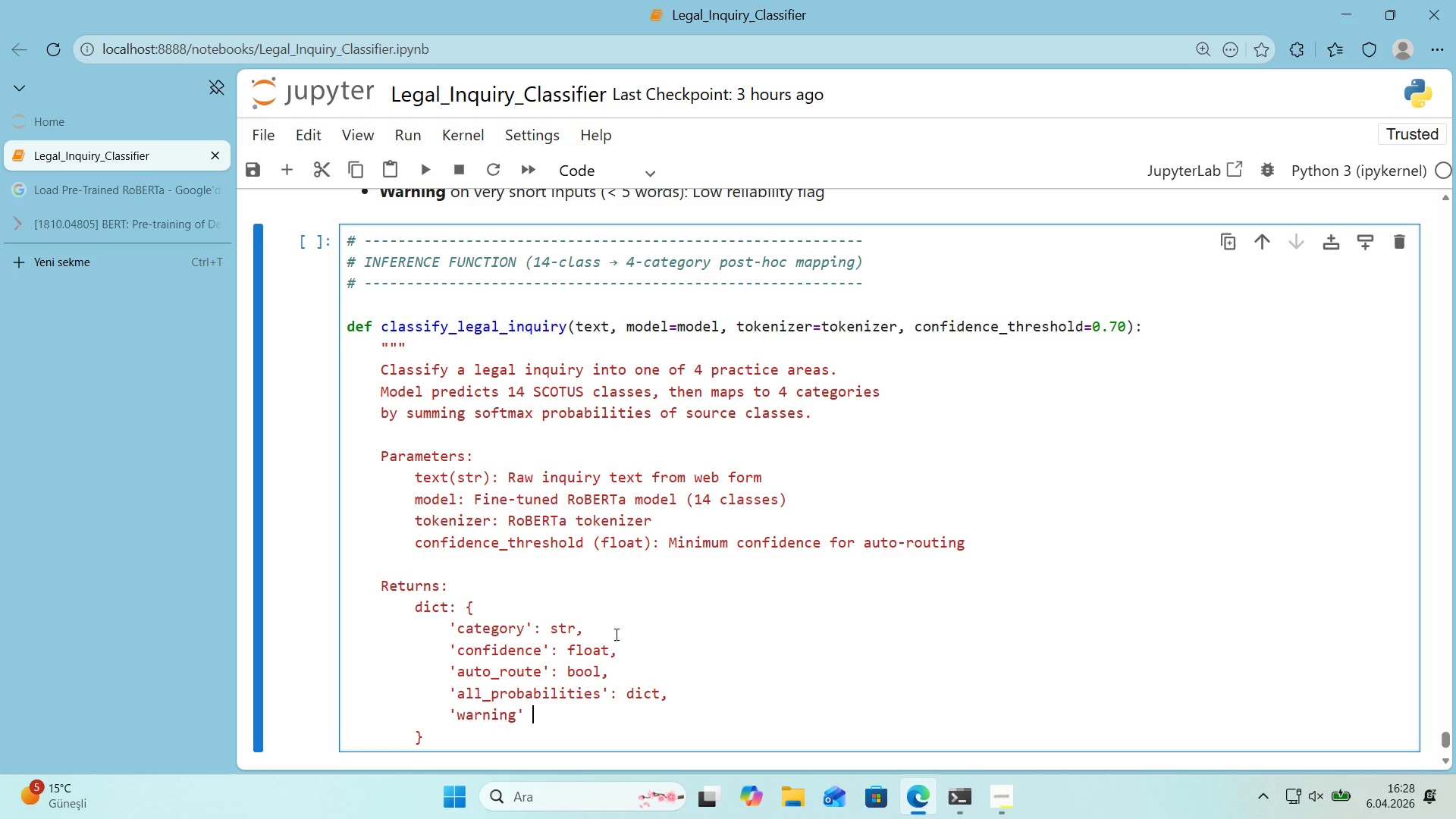 
type( str or None)
 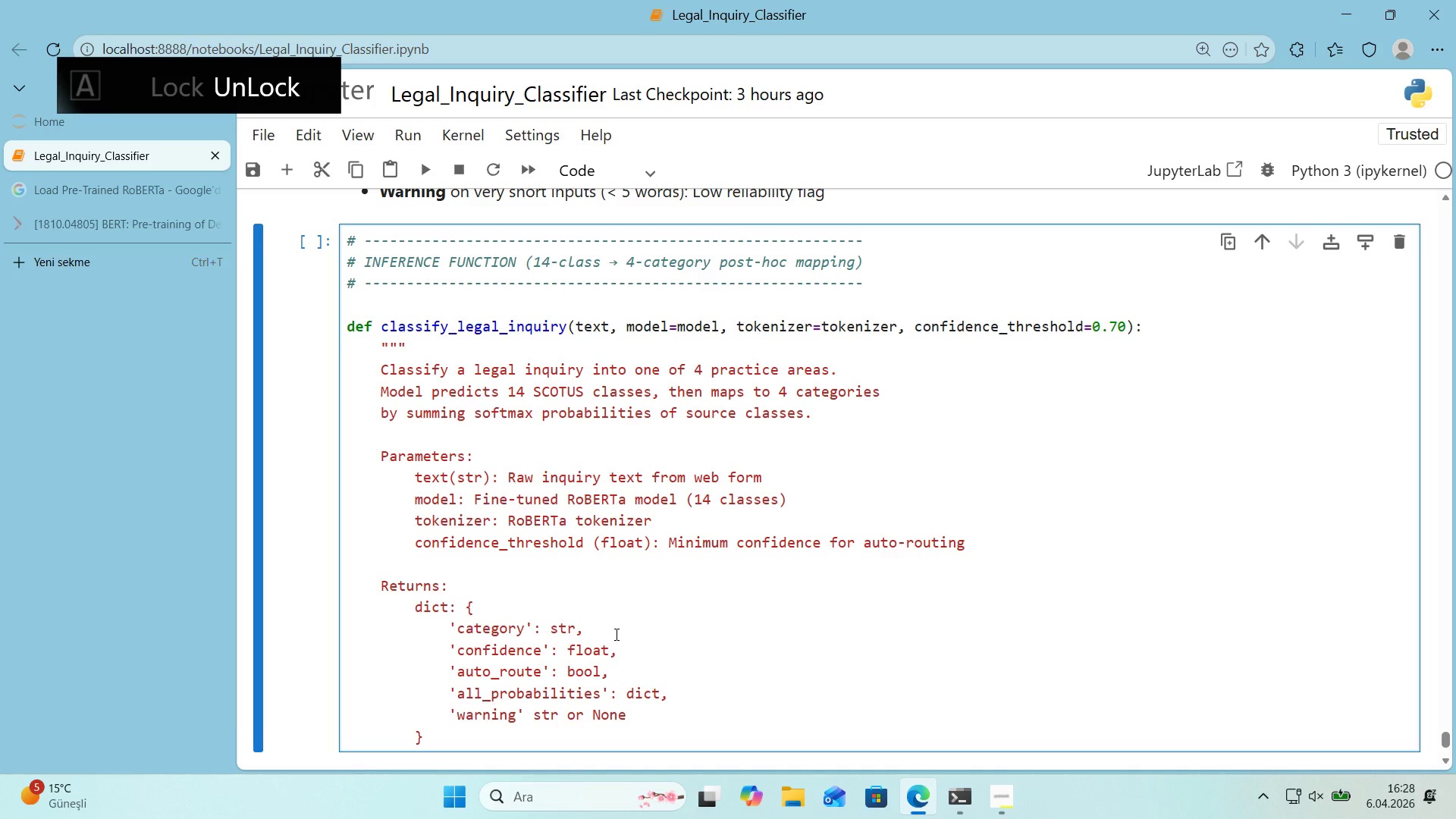 
key(ArrowDown)
 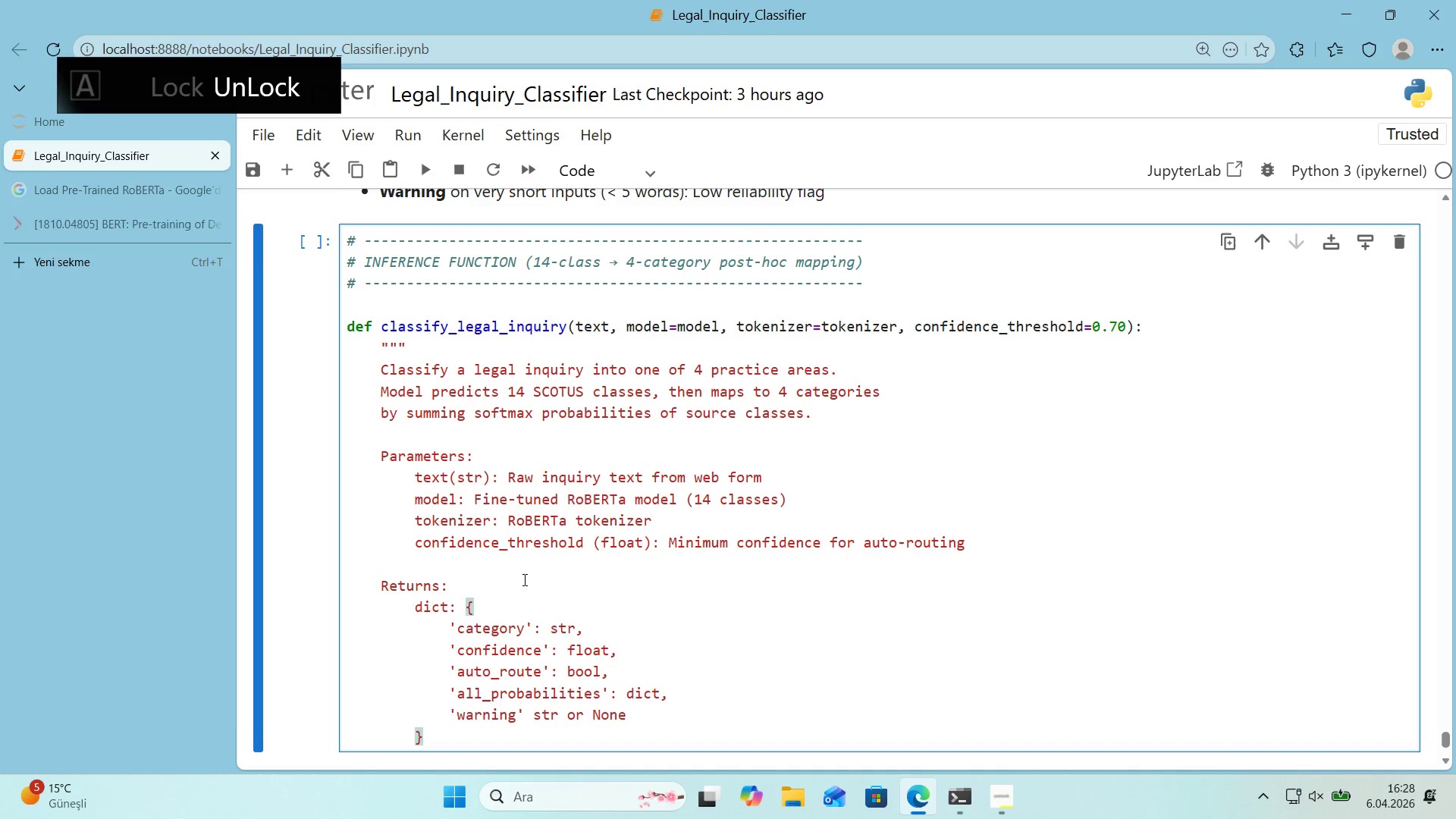 
scroll: coordinate [520, 579], scroll_direction: down, amount: 1.0
 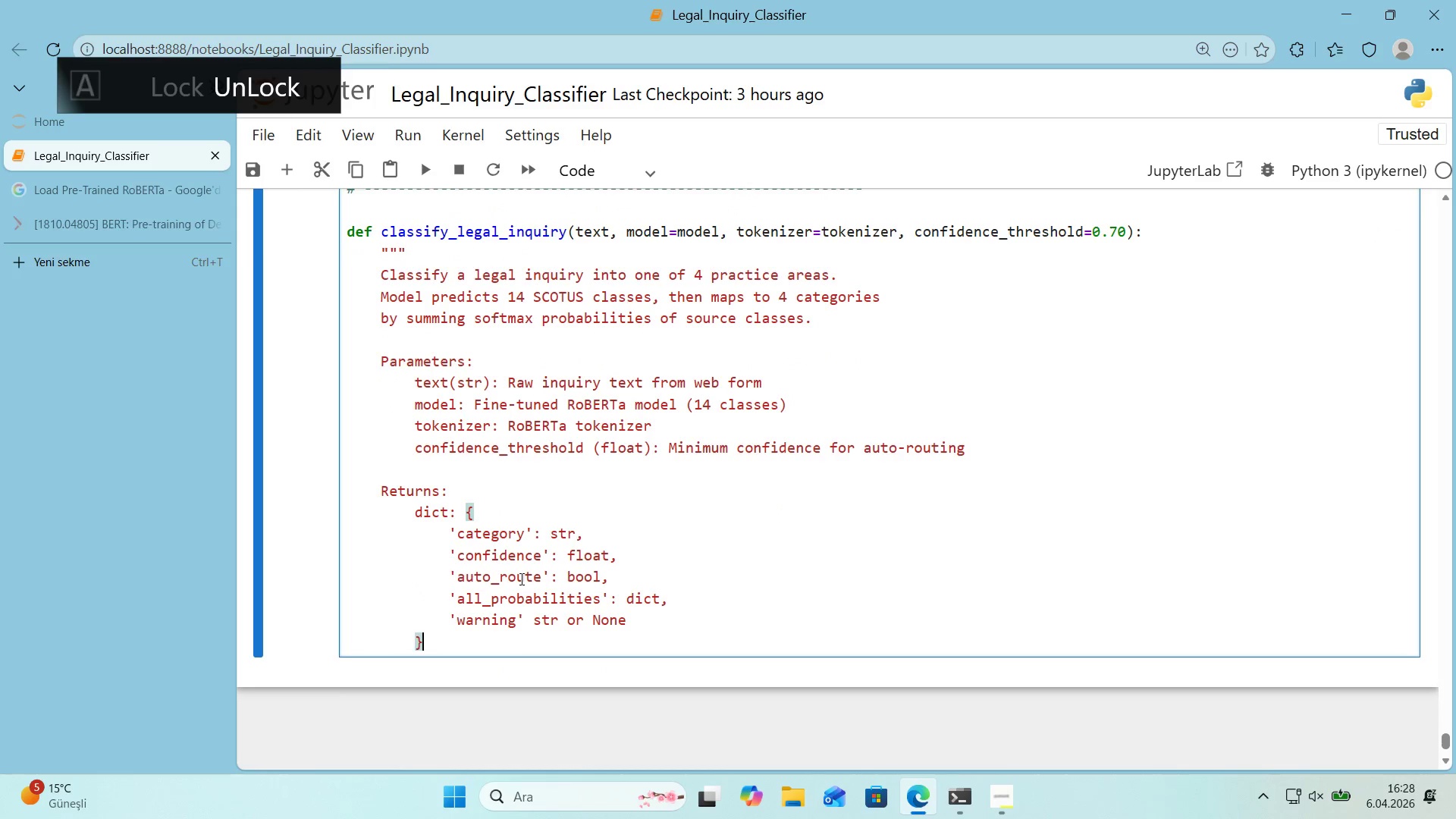 
key(Enter)
 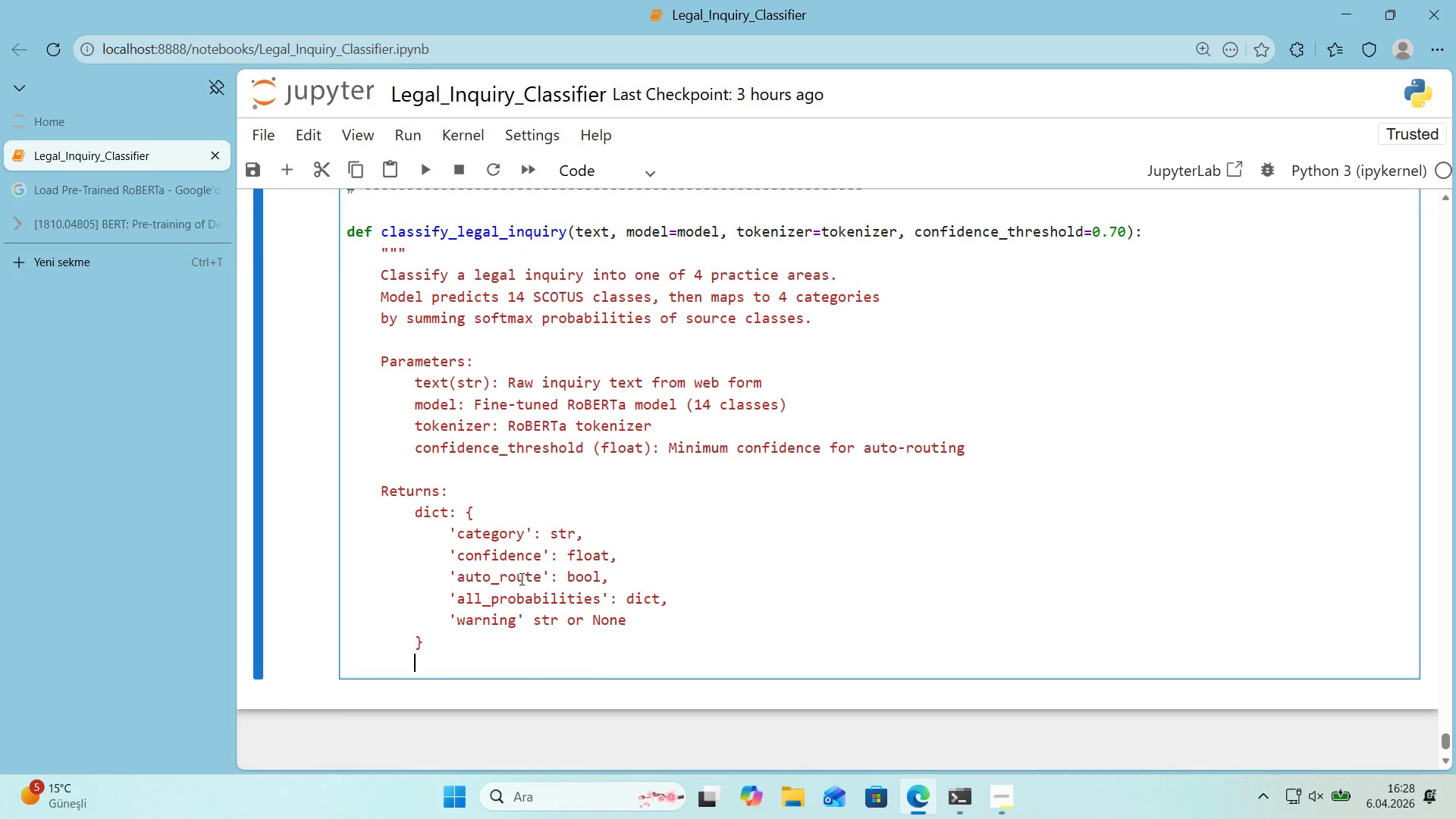 
key(Backspace)
 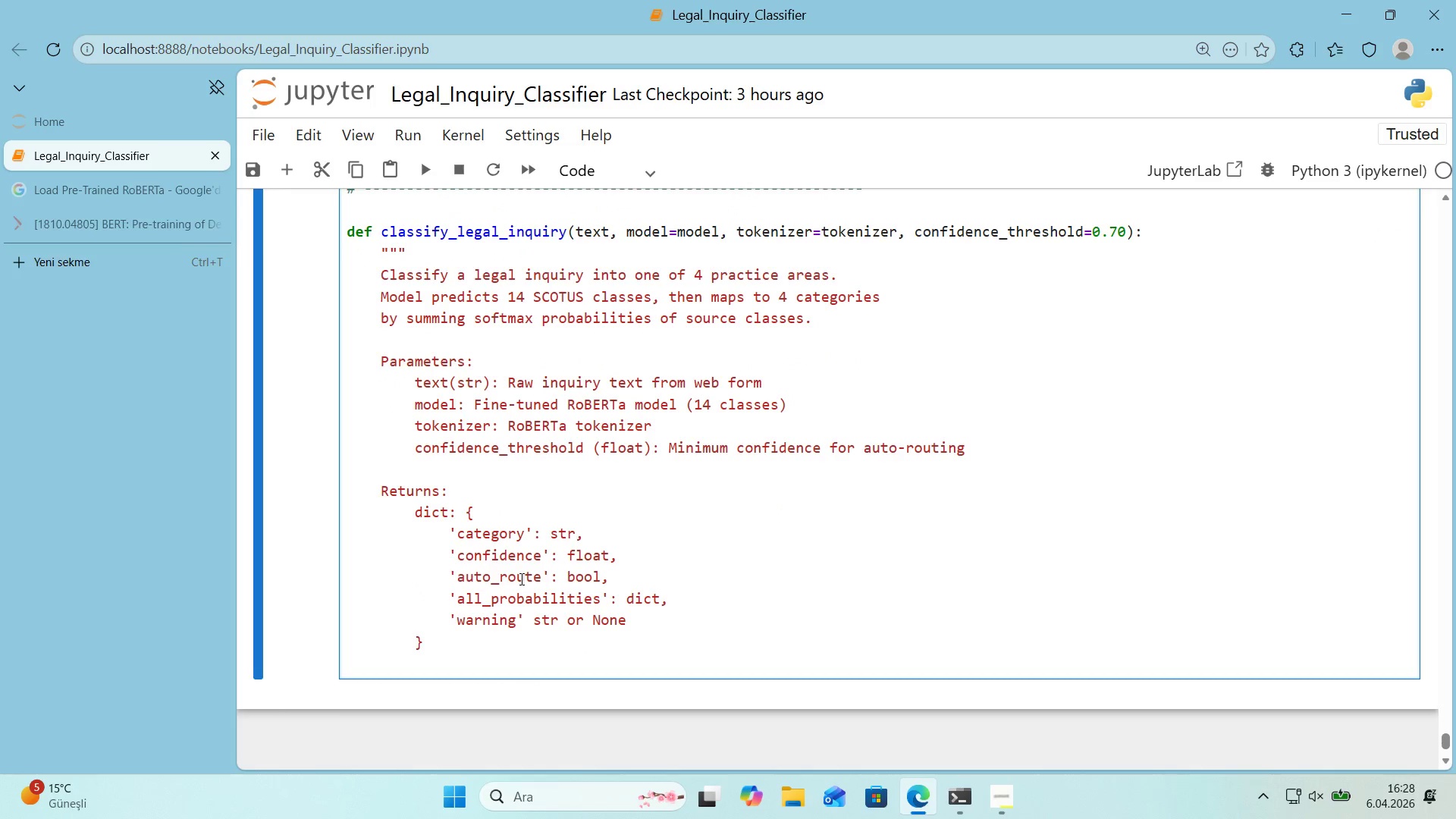 
key(Backquote)
 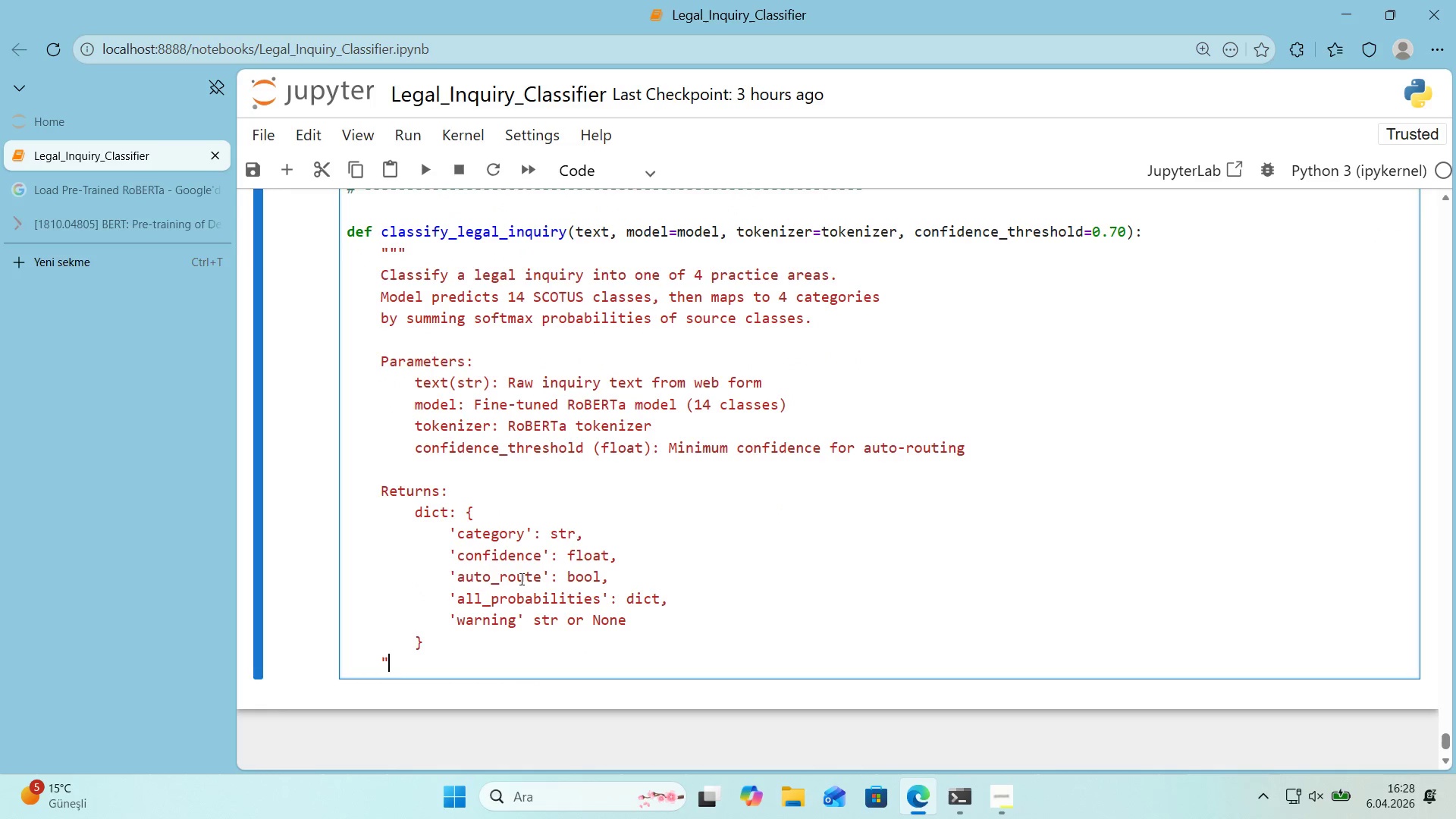 
key(Backquote)
 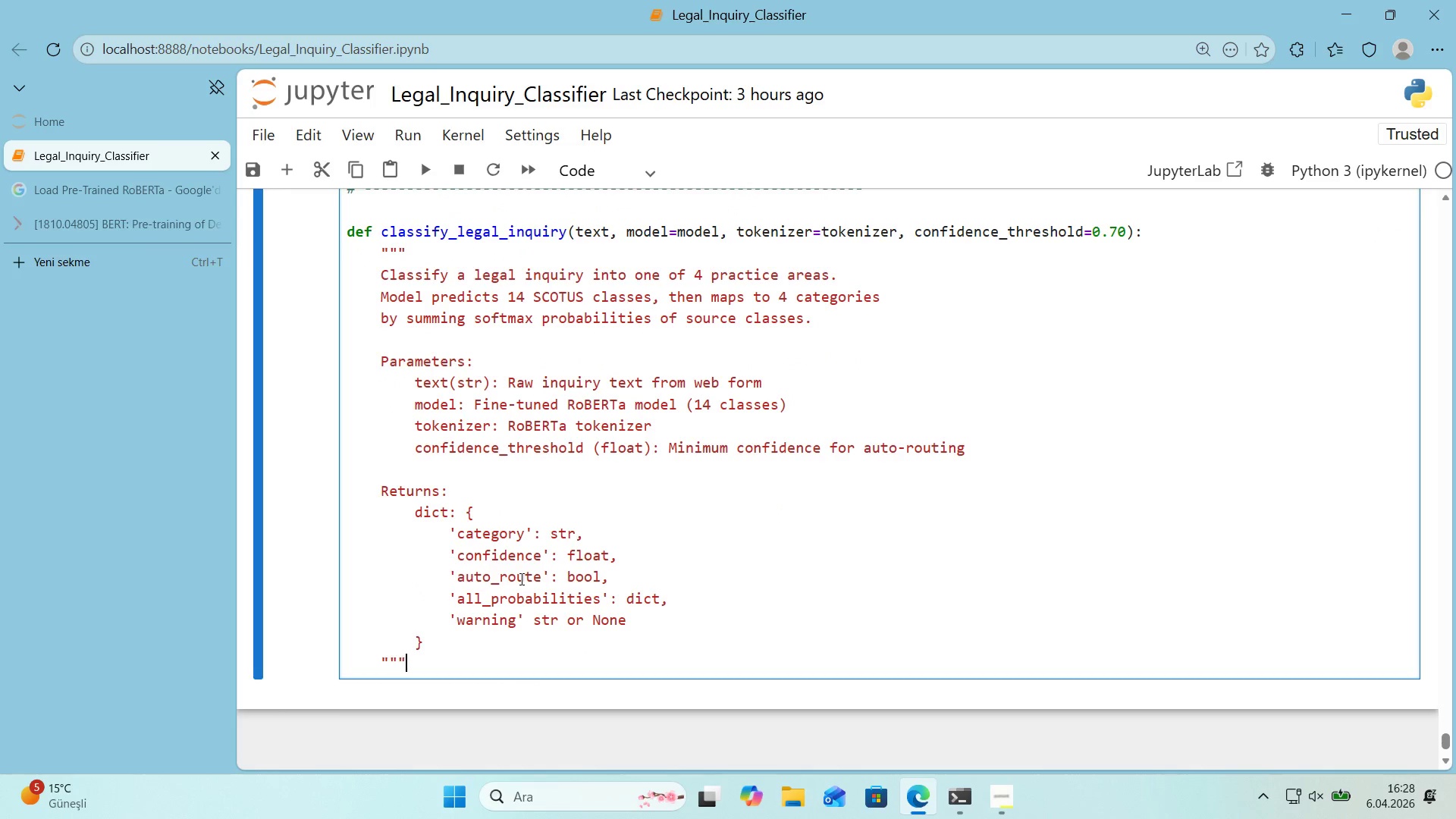 
key(Backquote)
 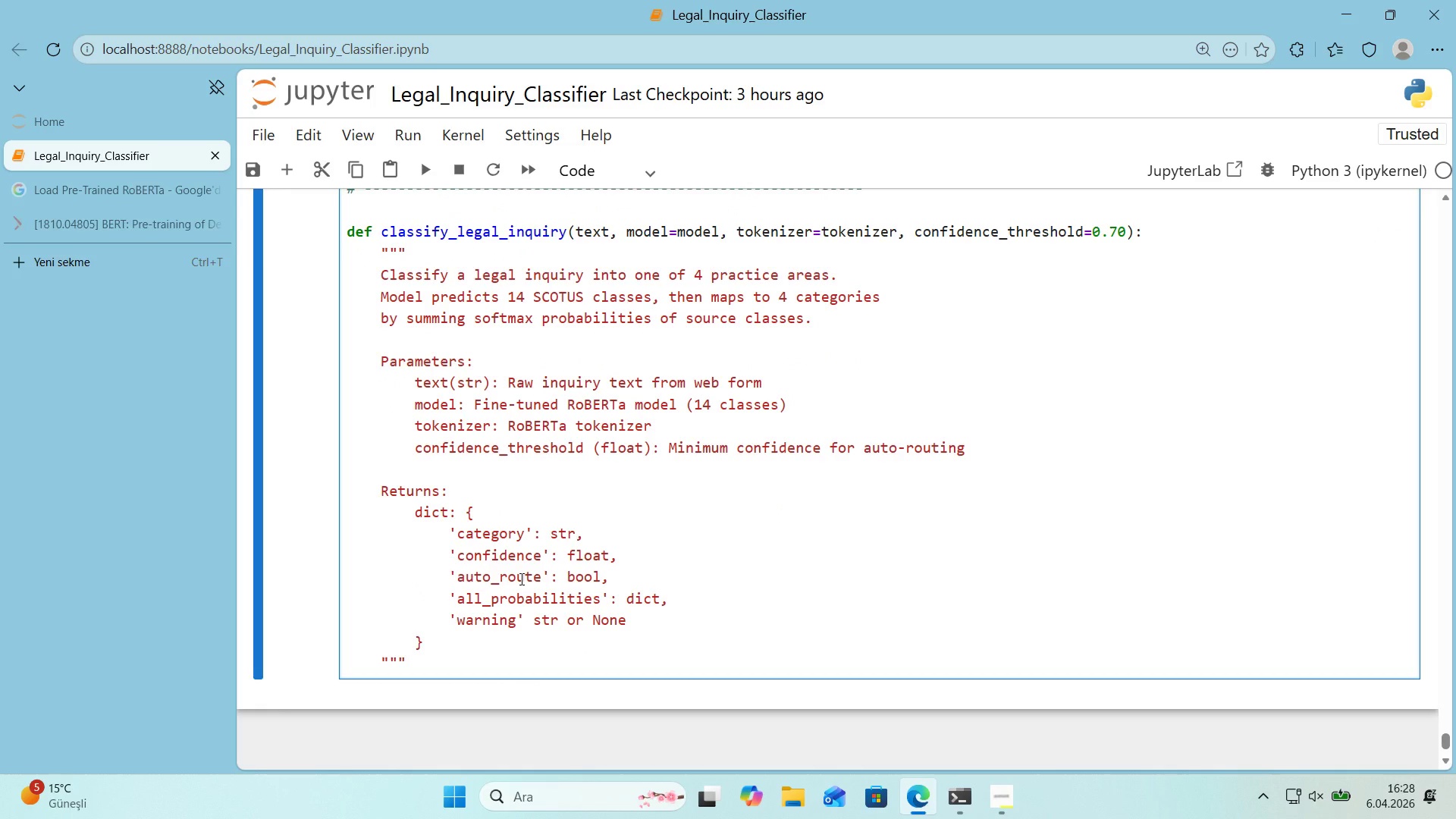 
key(Enter)
 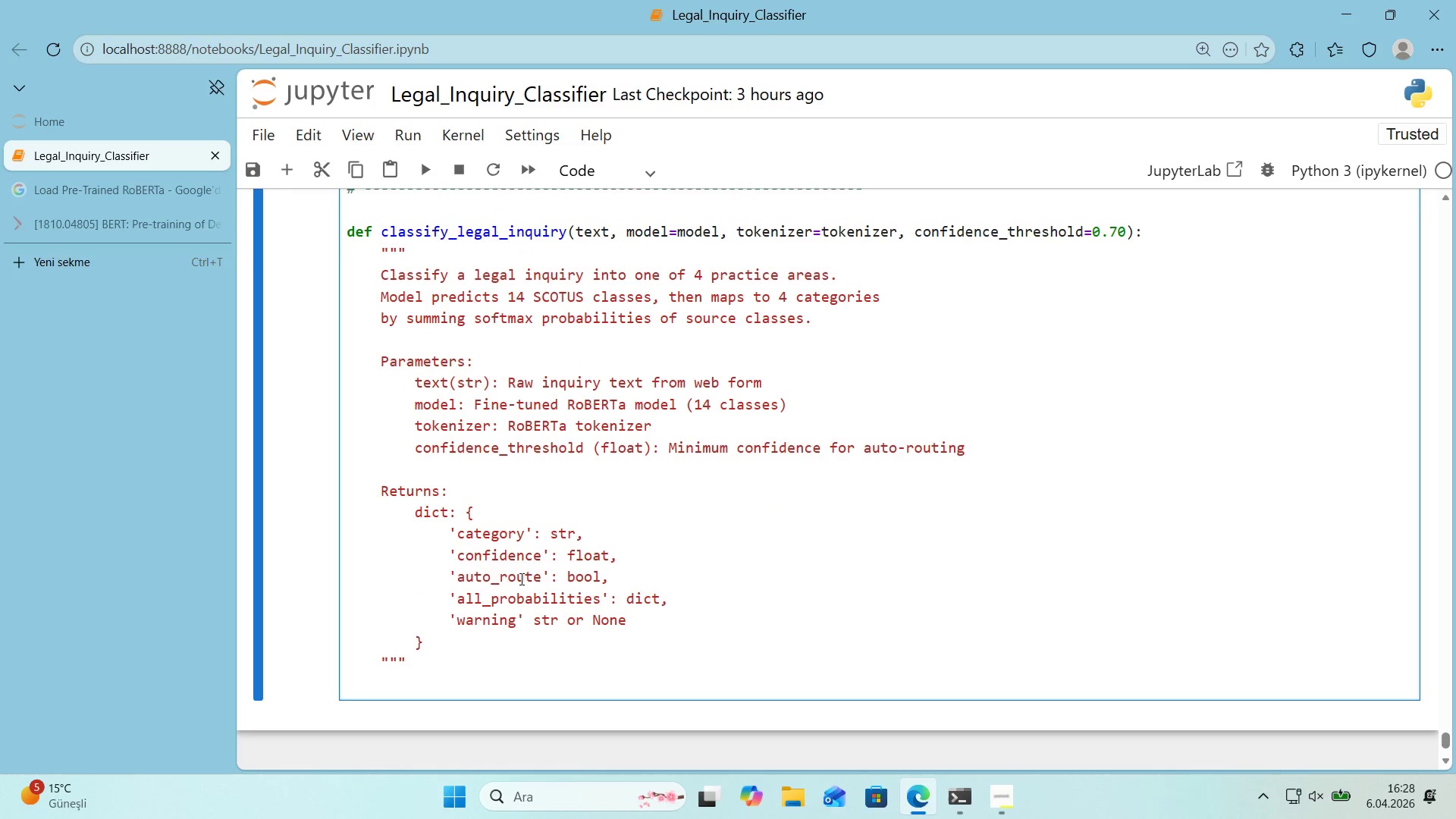 
key(Alt+Control+3)
 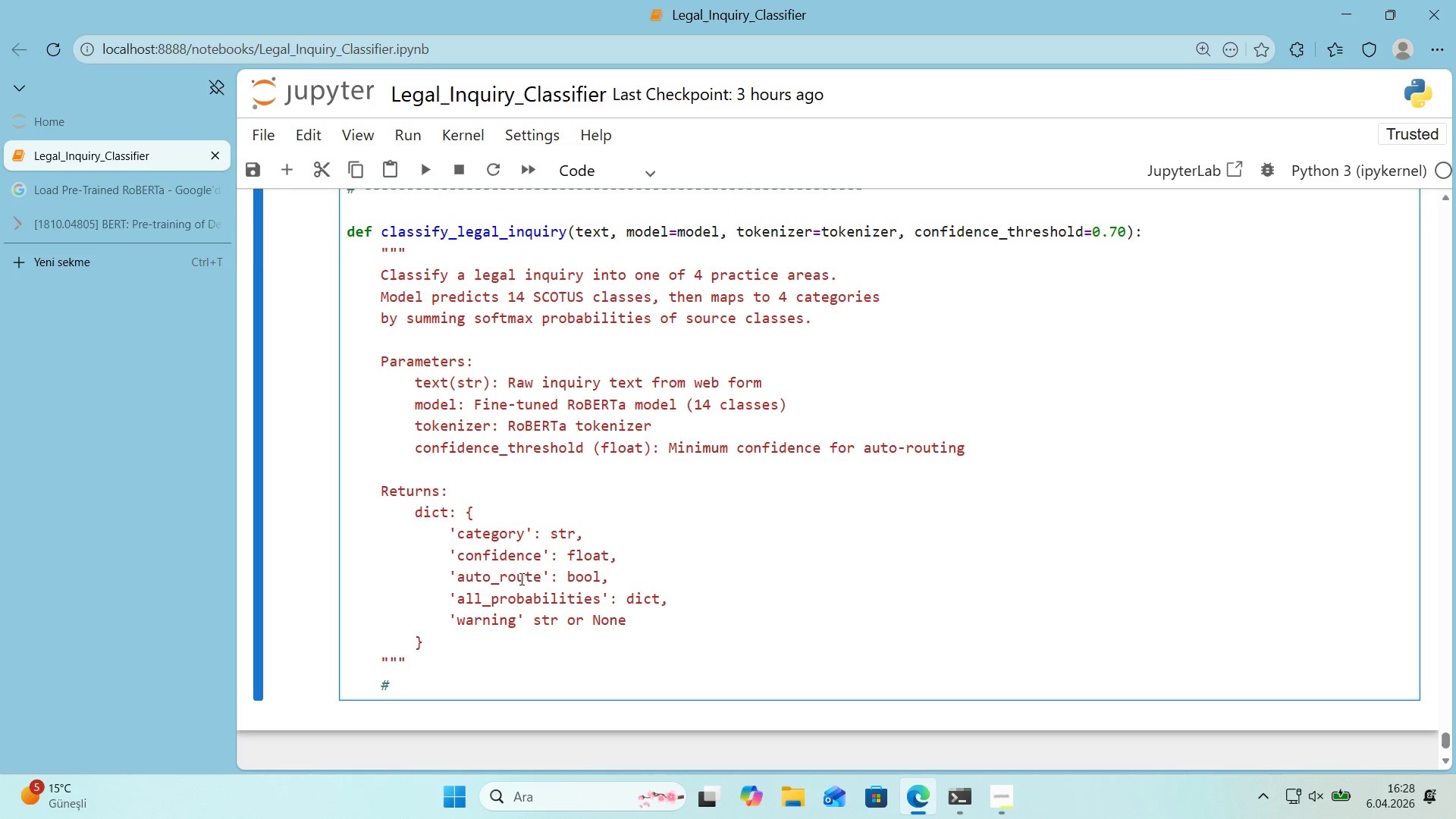 
type( INp)
key(Backspace)
key(Backspace)
type(nput V)
key(Backspace)
type(val'dat'on)
 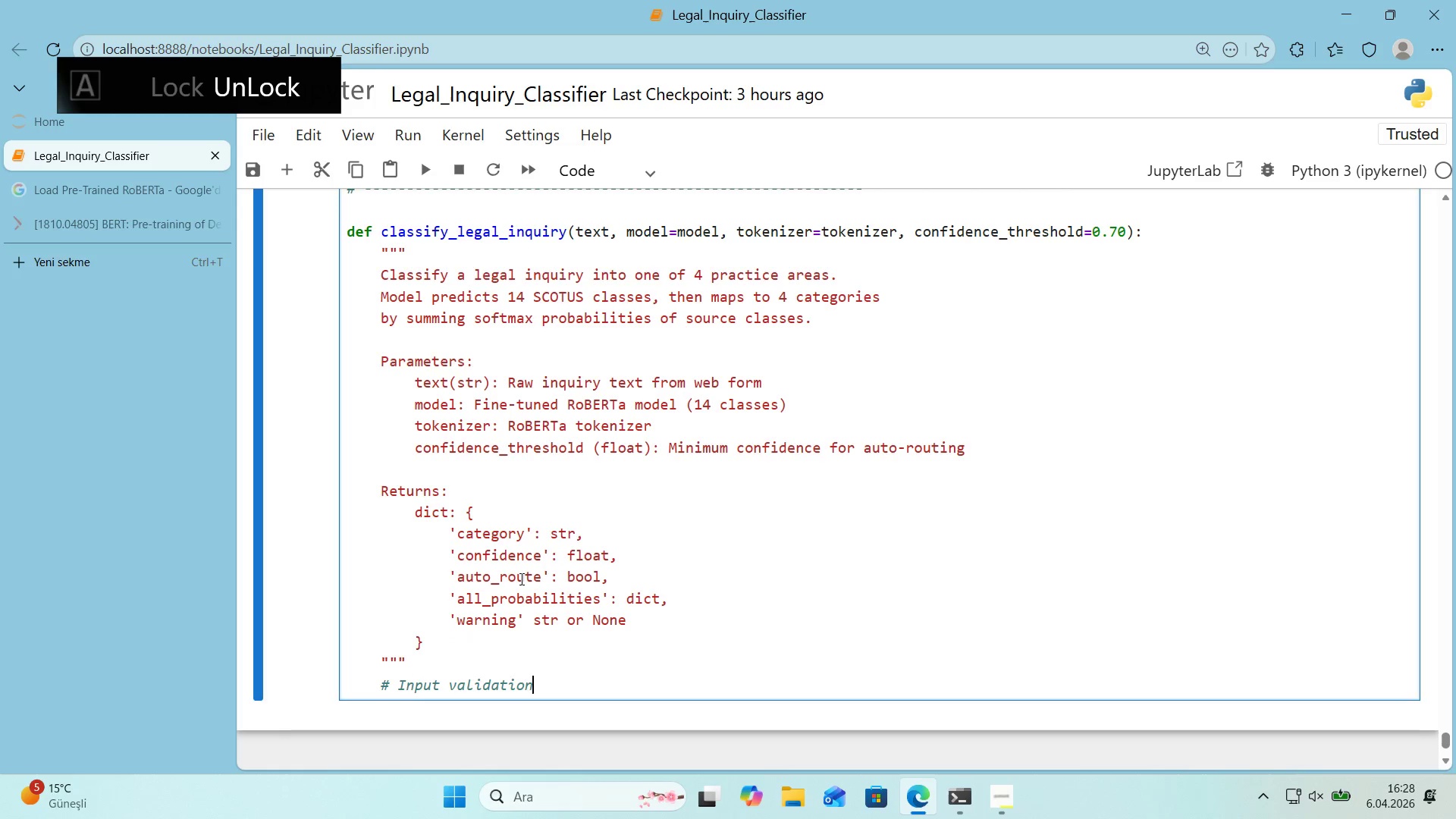 
key(Enter)
 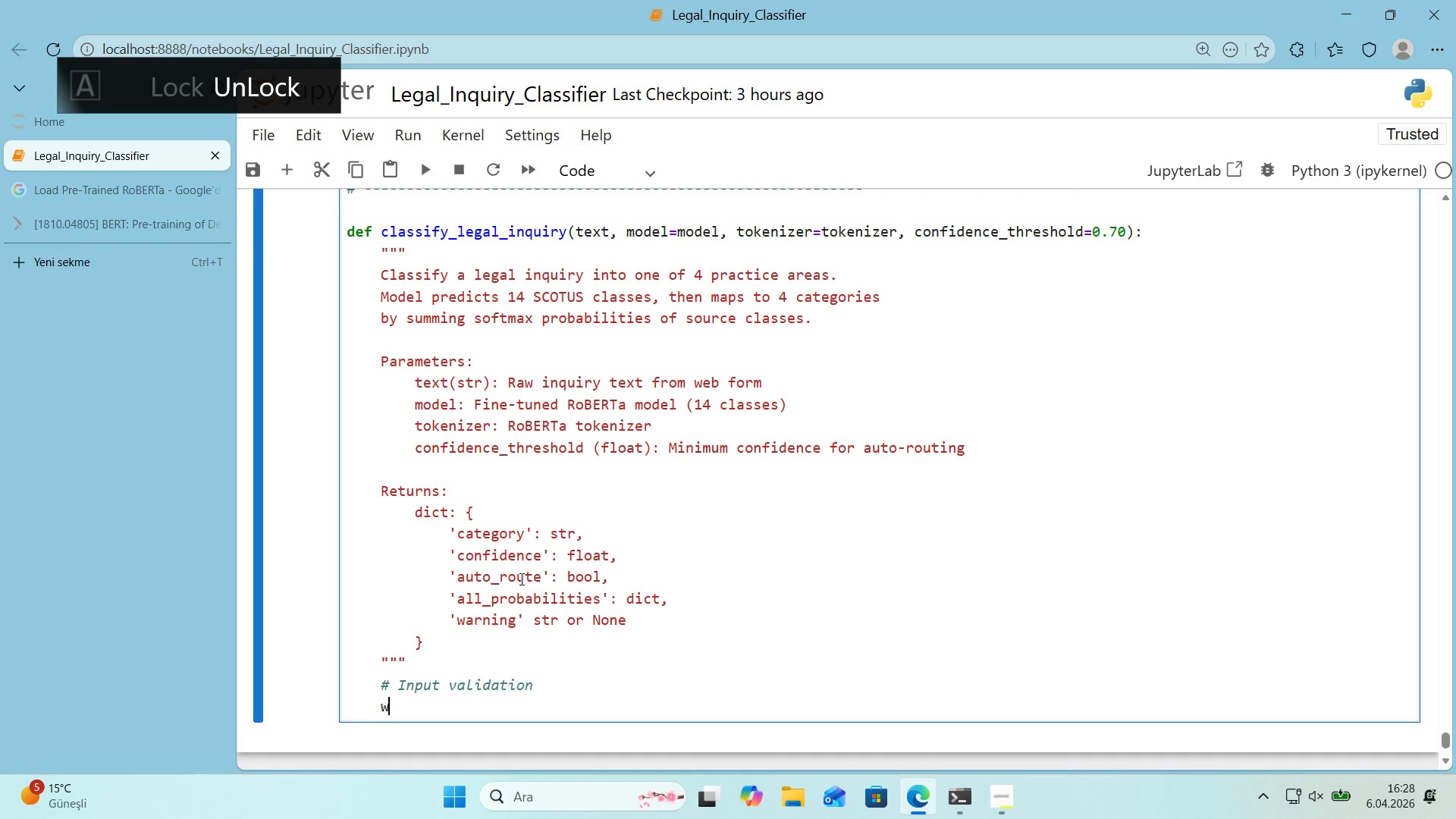 
type(warn'ng ) None)
 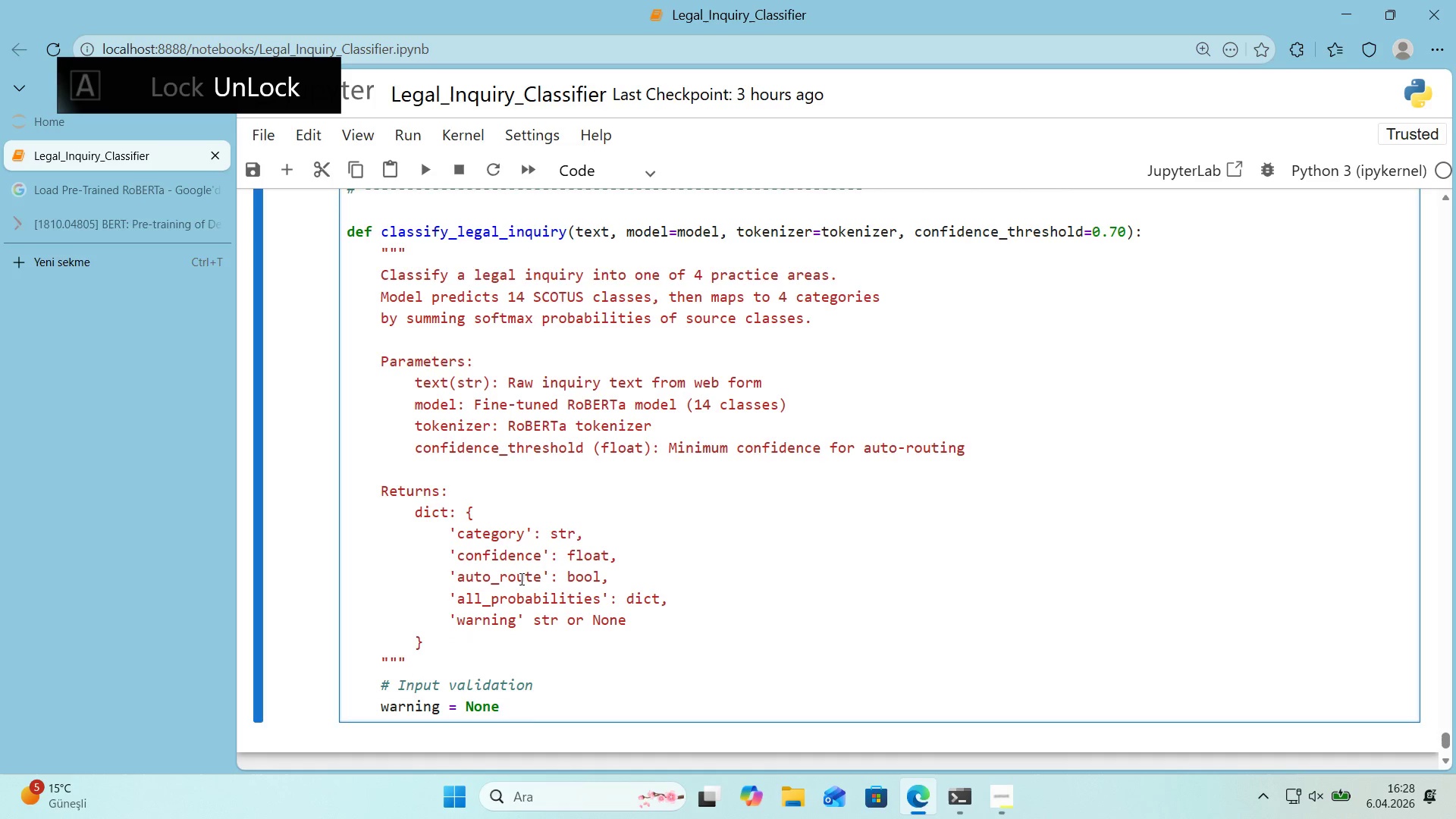 
key(Enter)
 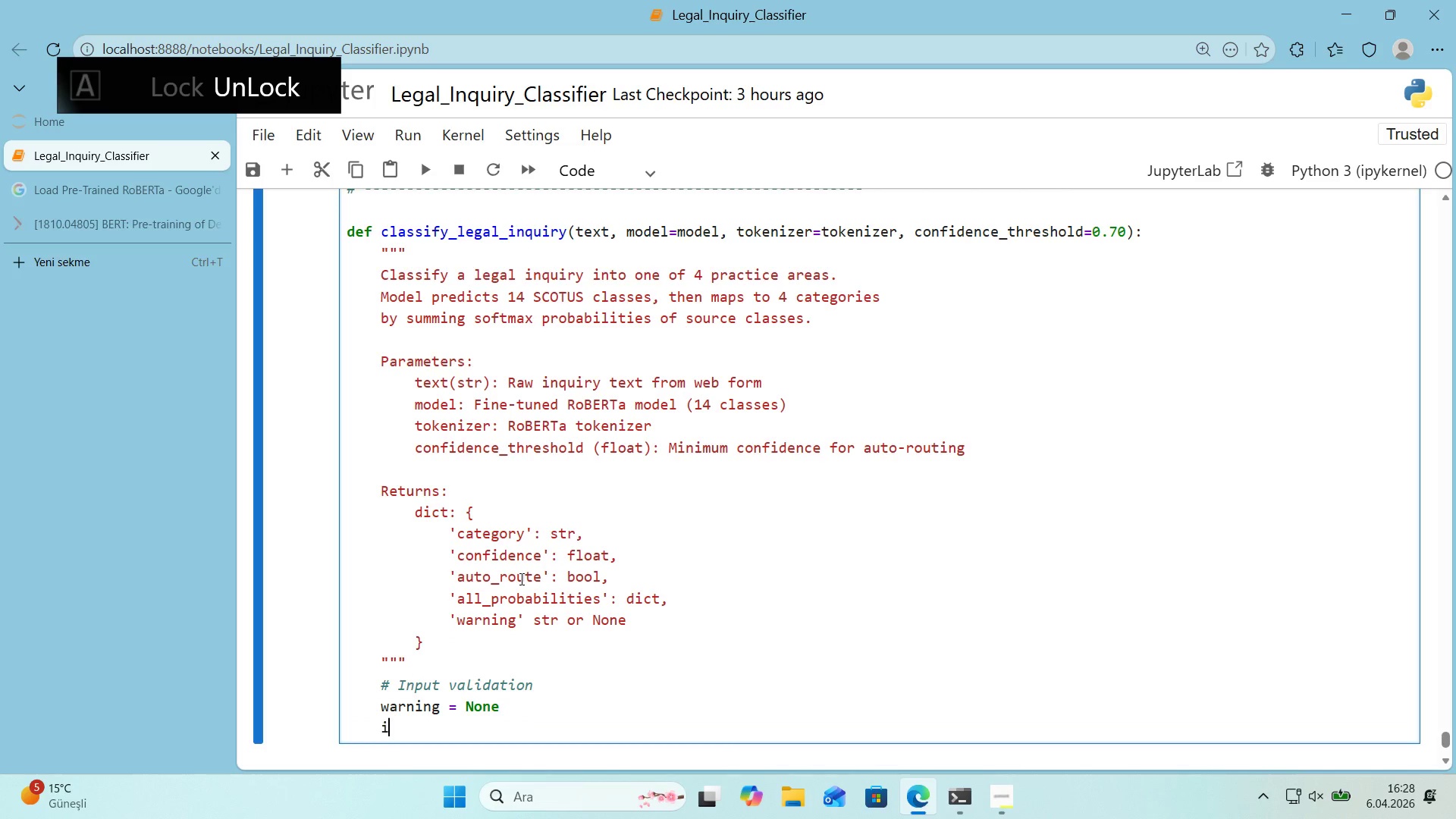 
type('f not text or len*)
 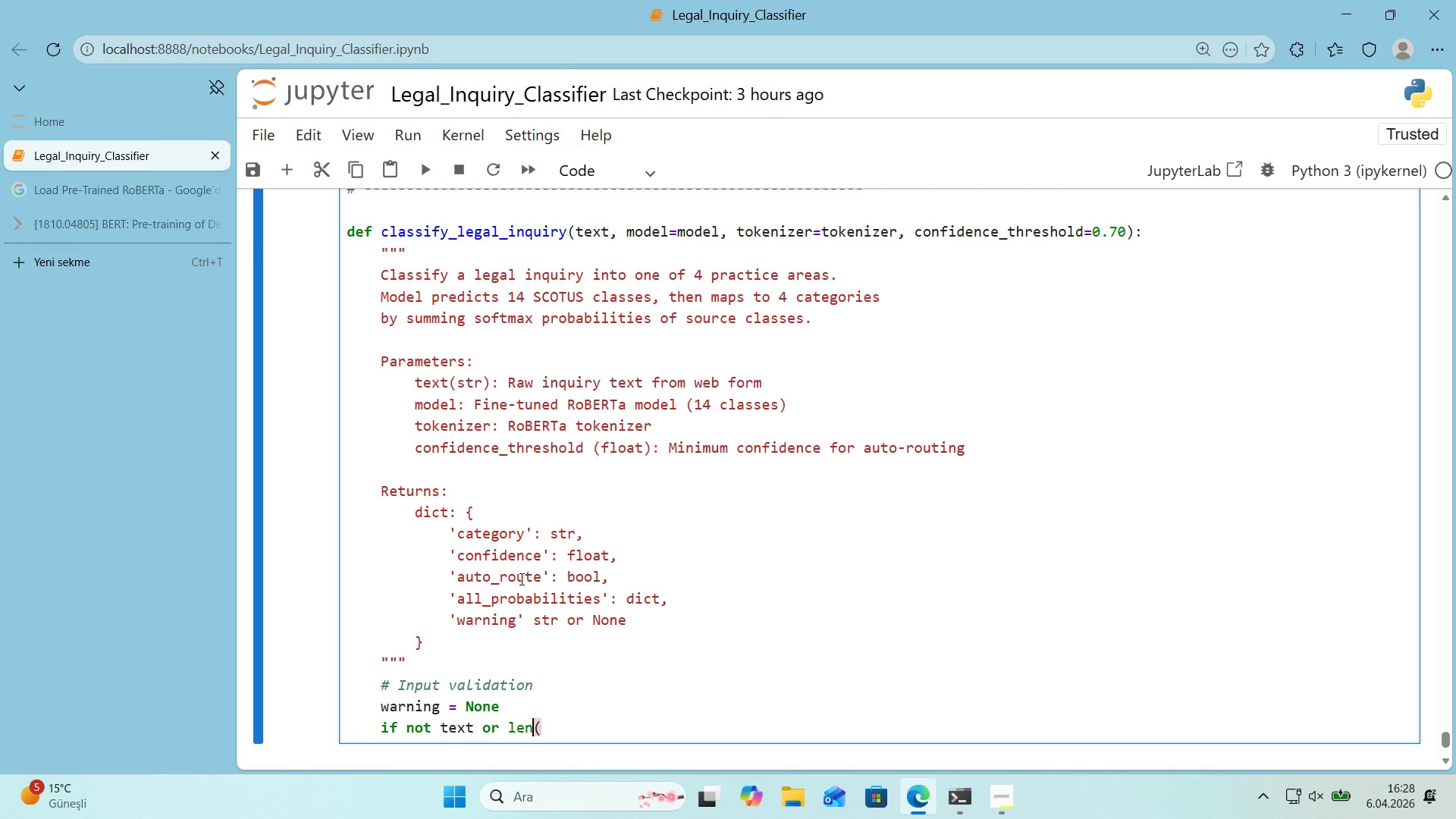 
 